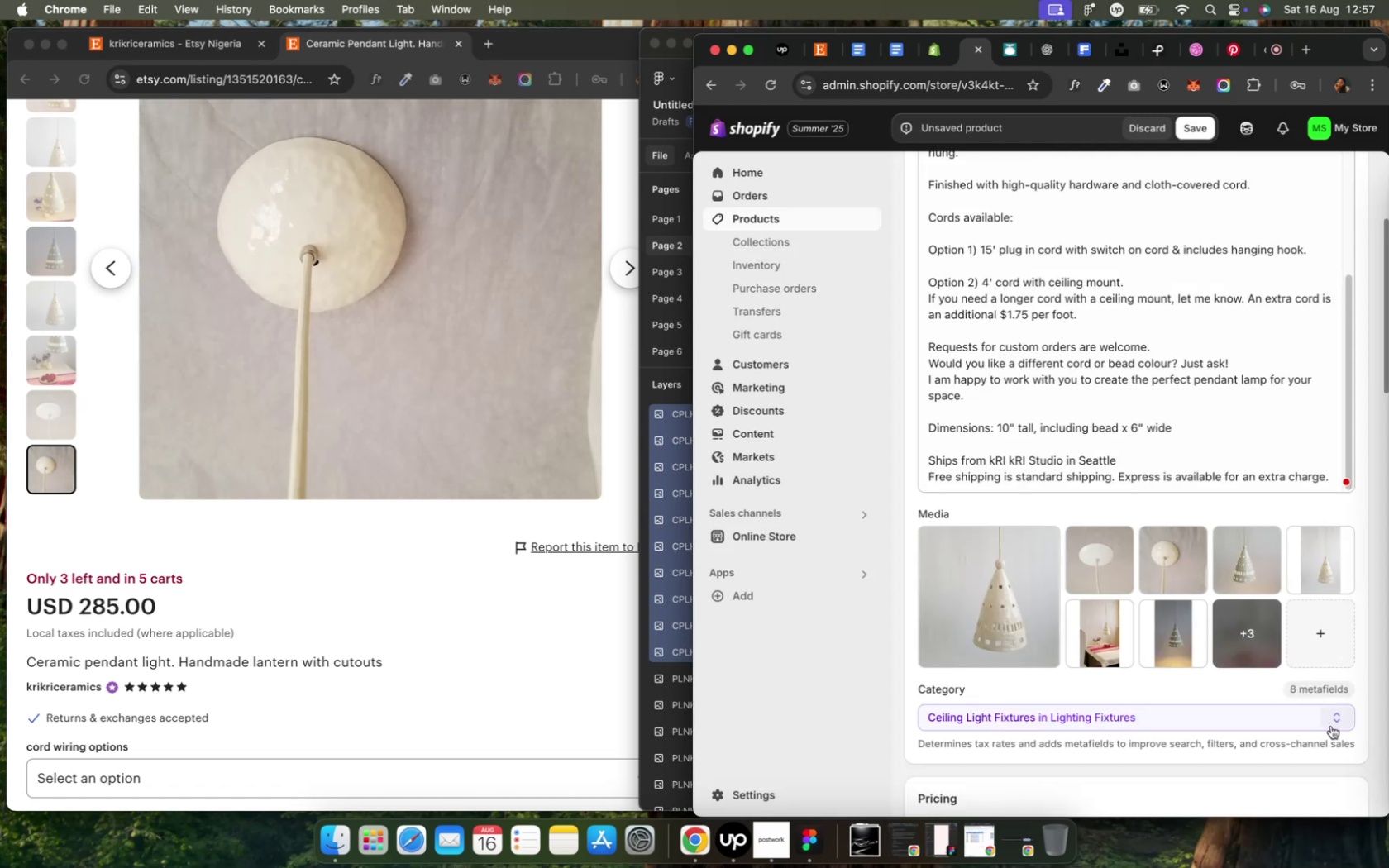 
wait(8.38)
 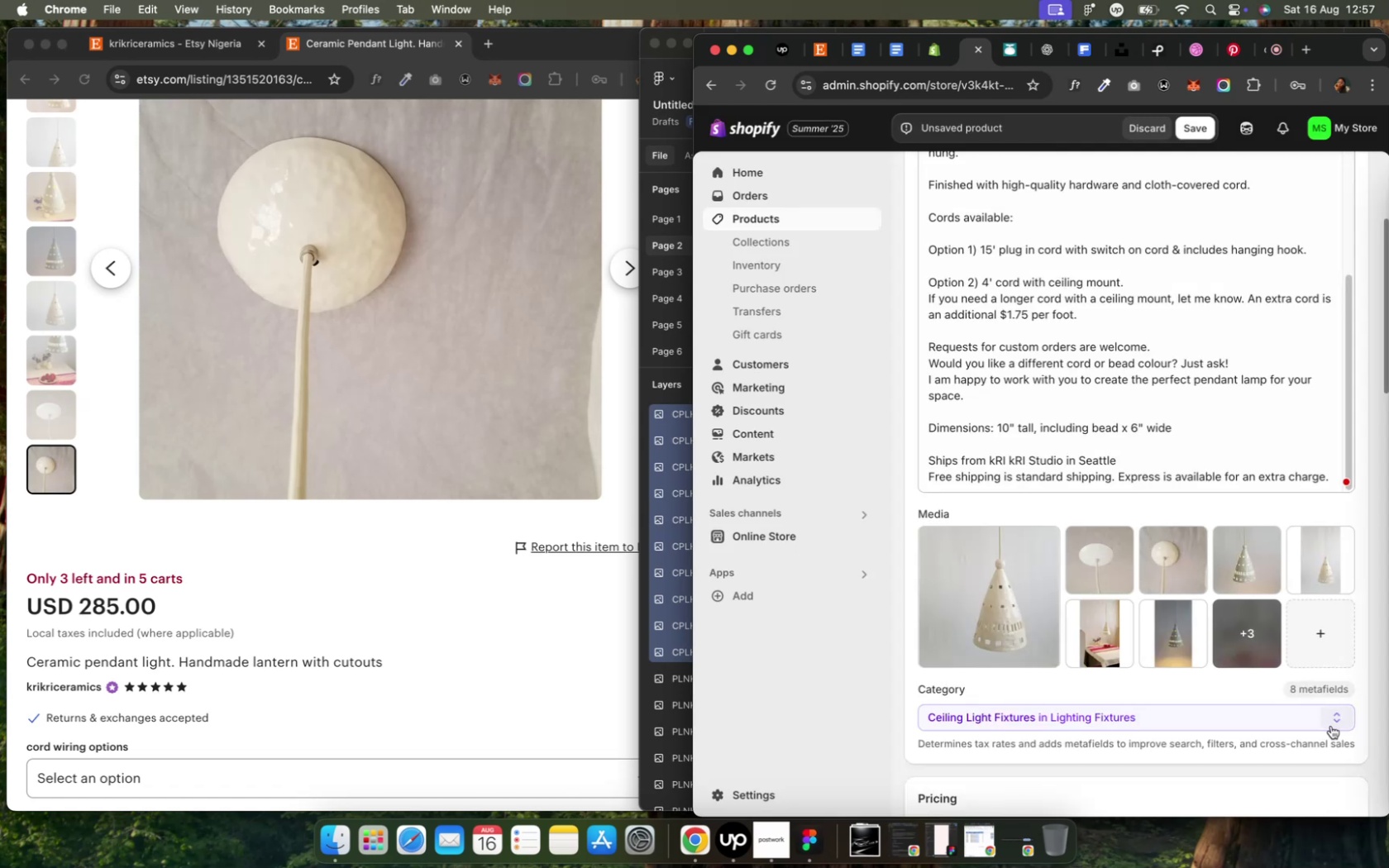 
scroll: coordinate [60, 327], scroll_direction: up, amount: 17.0
 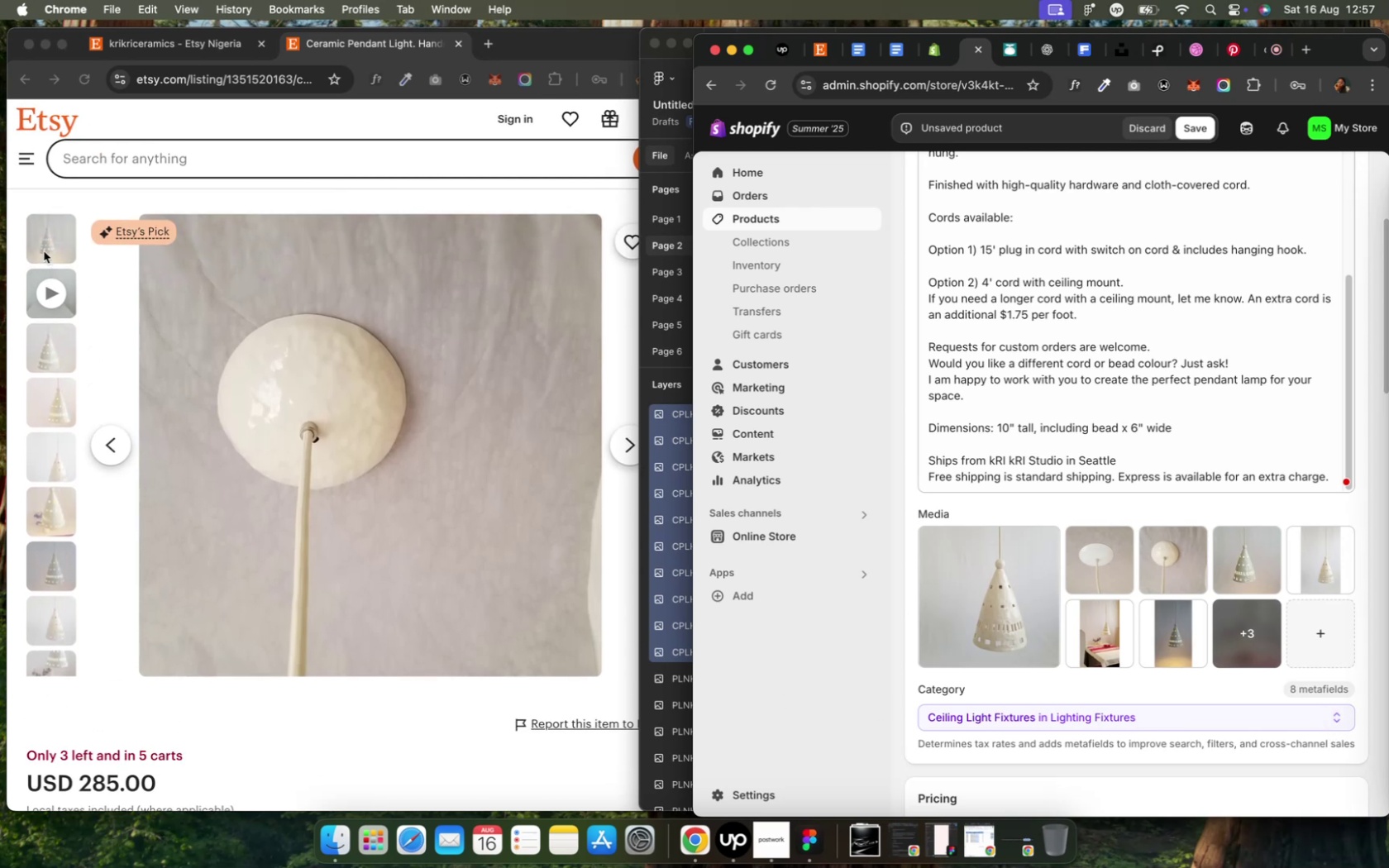 
left_click([44, 250])
 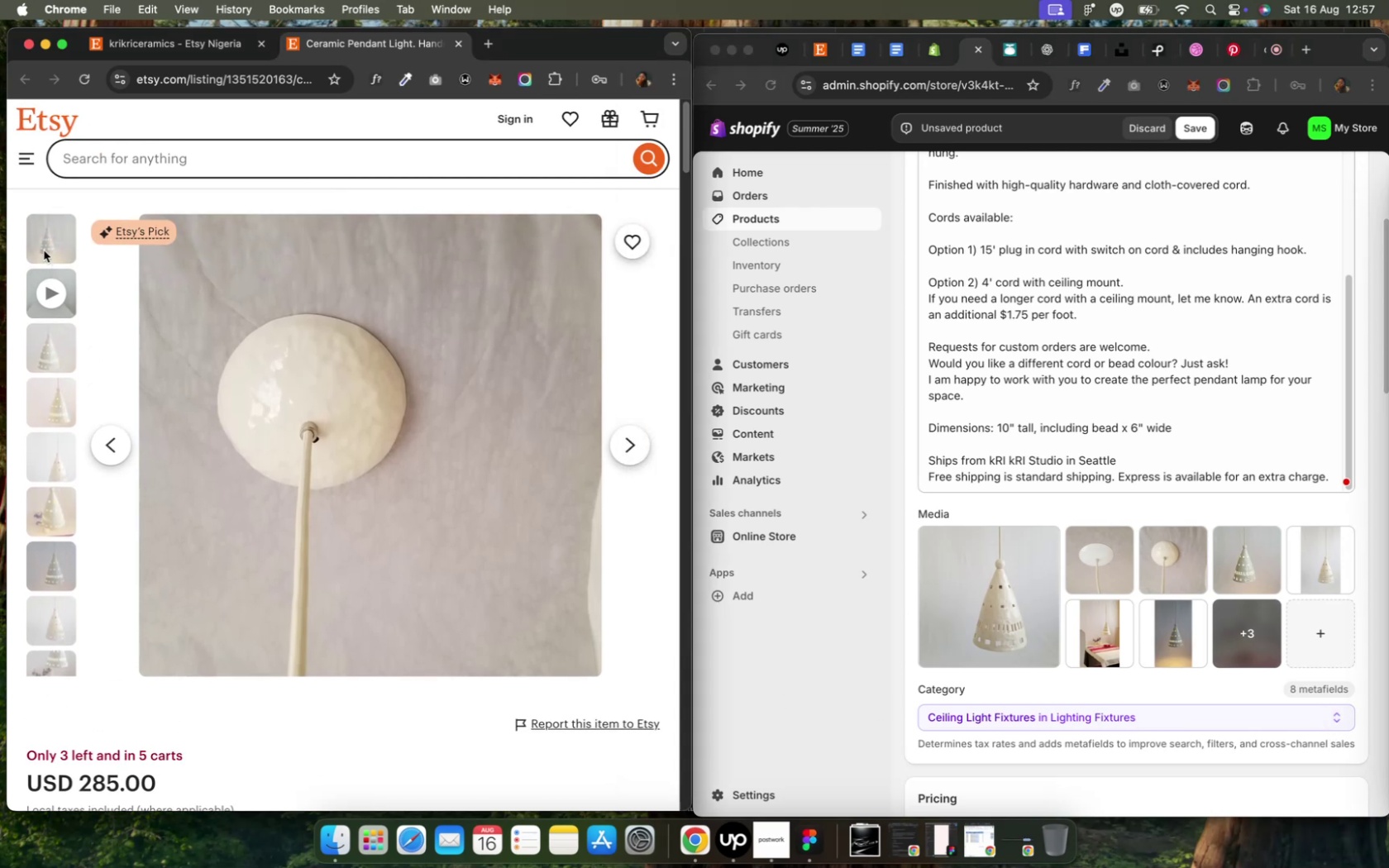 
left_click([44, 250])
 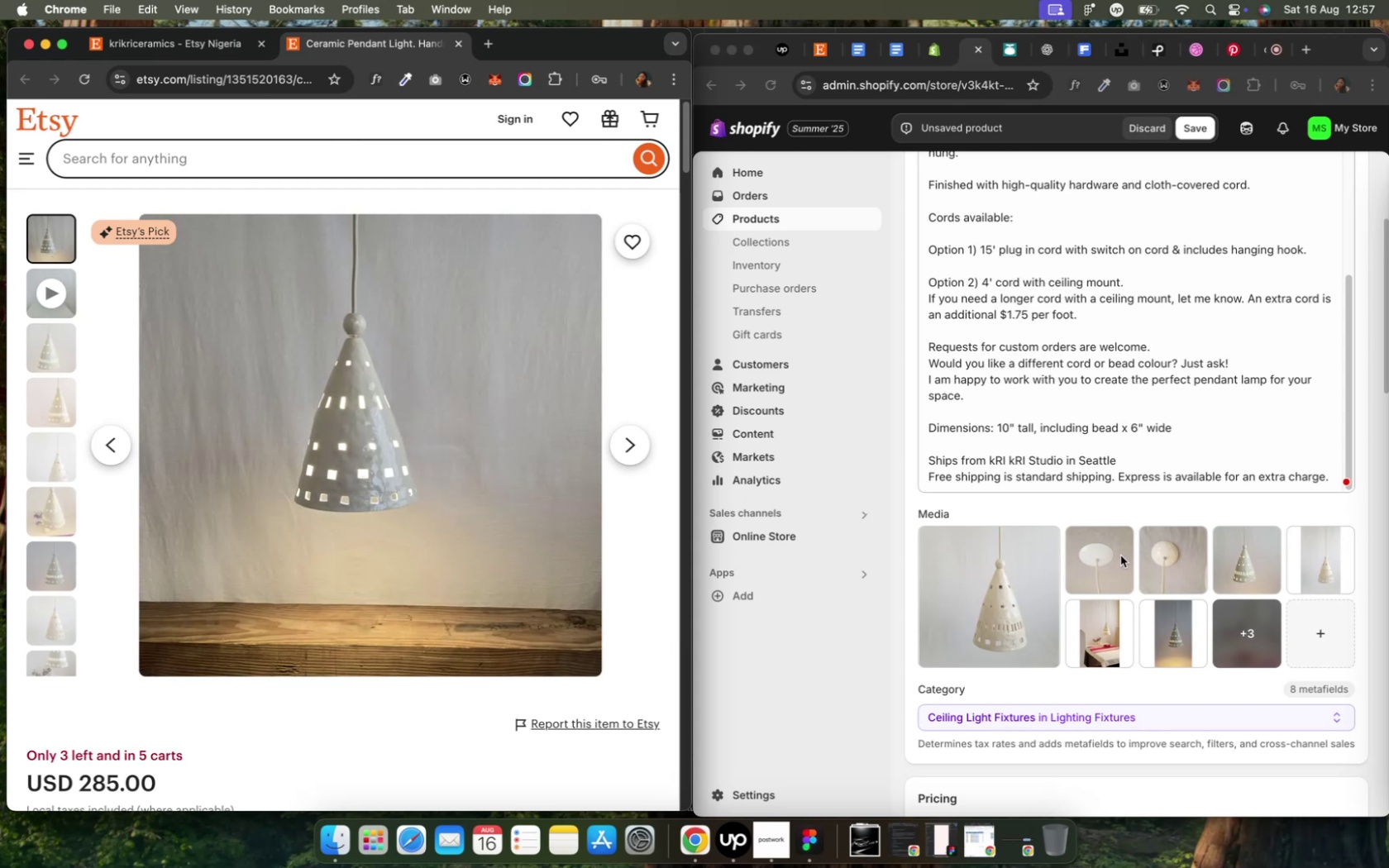 
wait(5.95)
 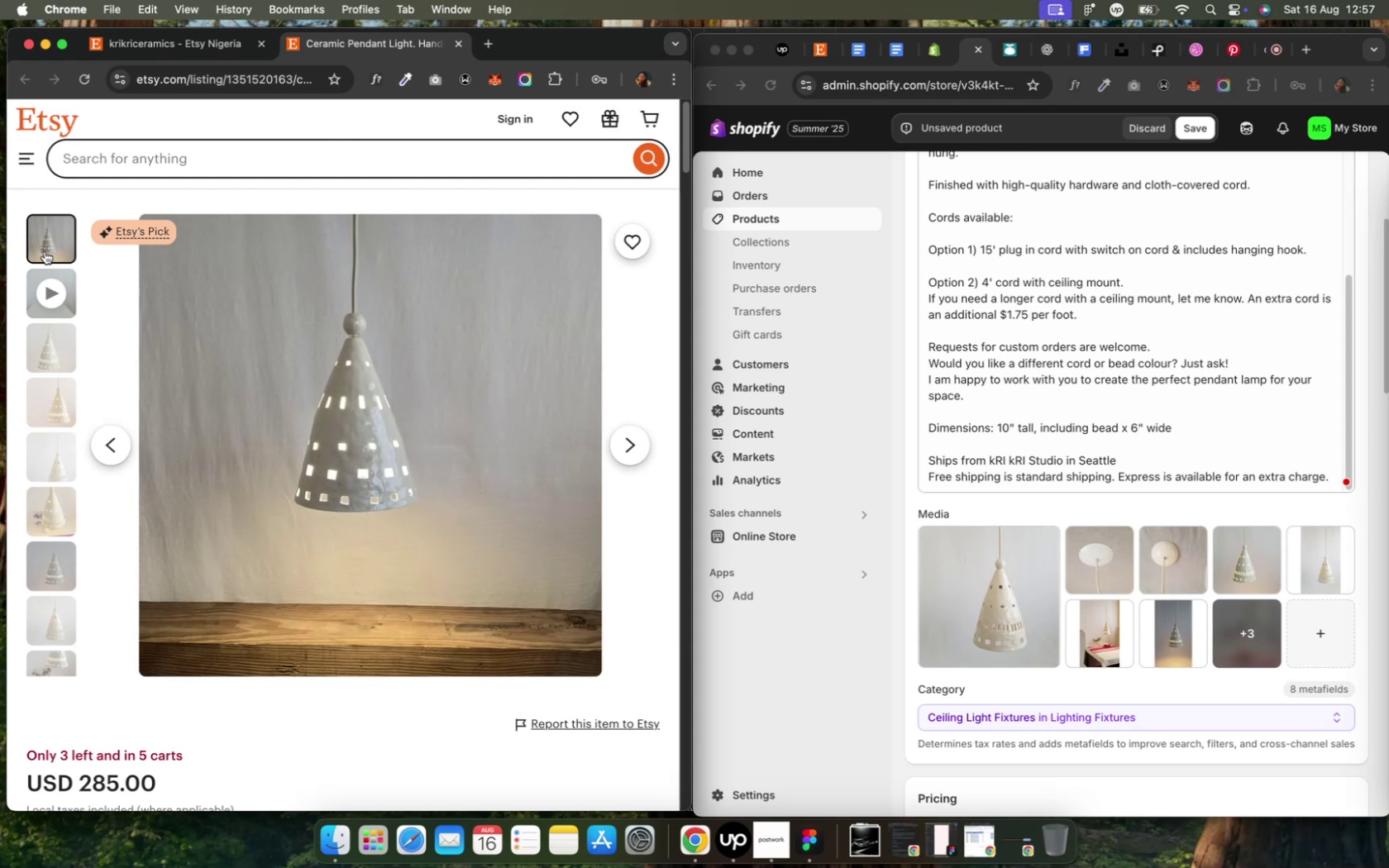 
left_click([1243, 626])
 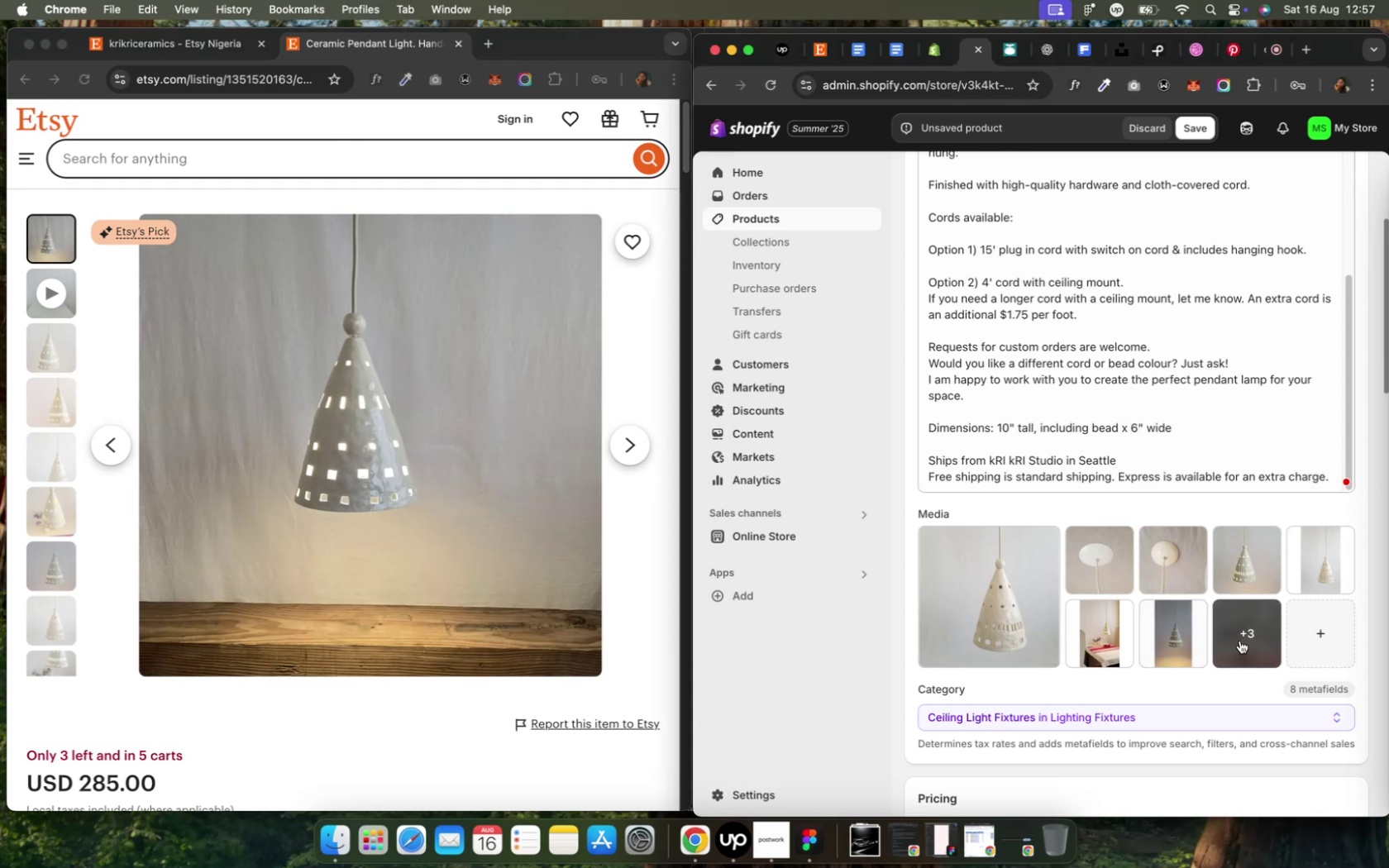 
left_click([1240, 641])
 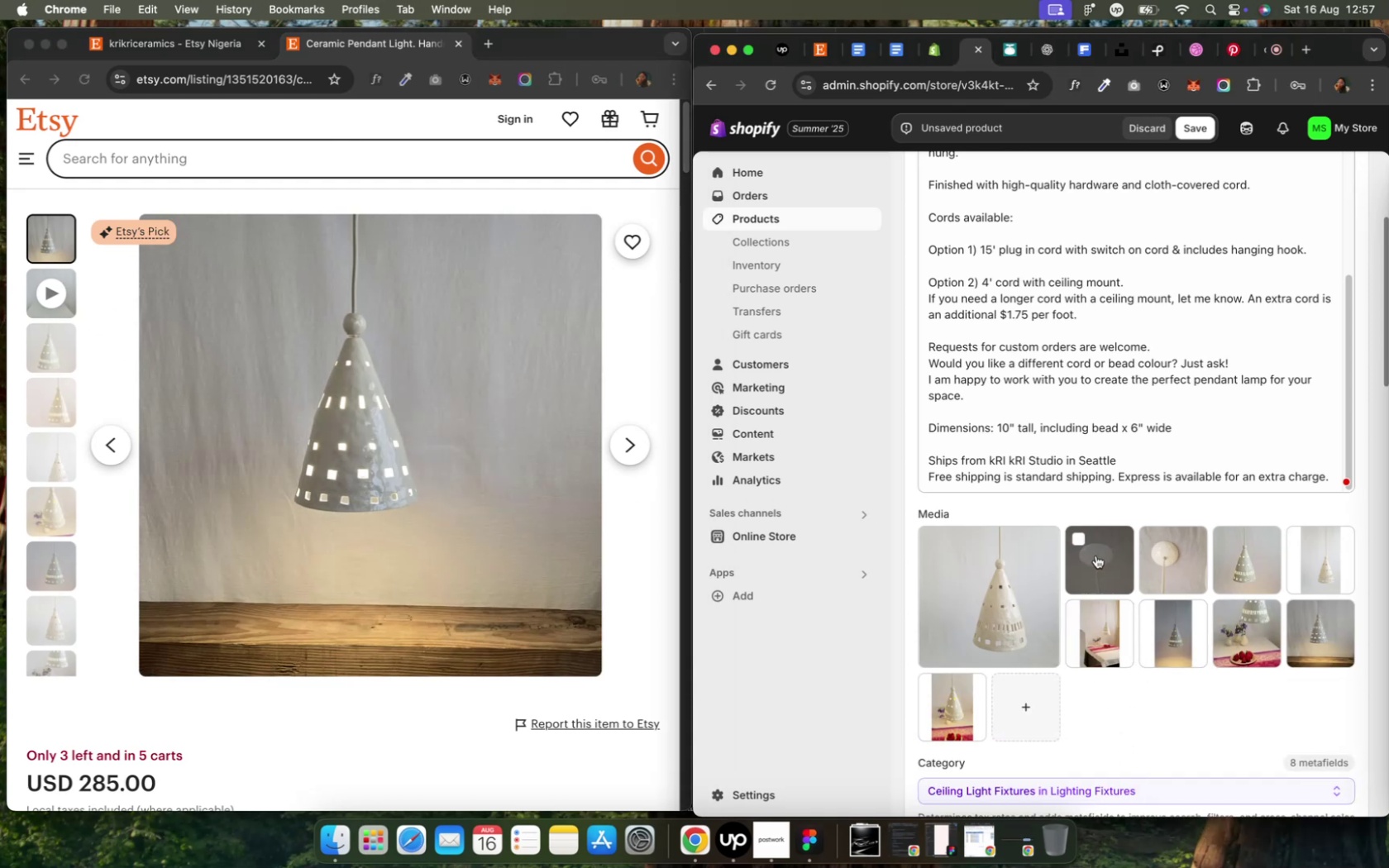 
wait(5.18)
 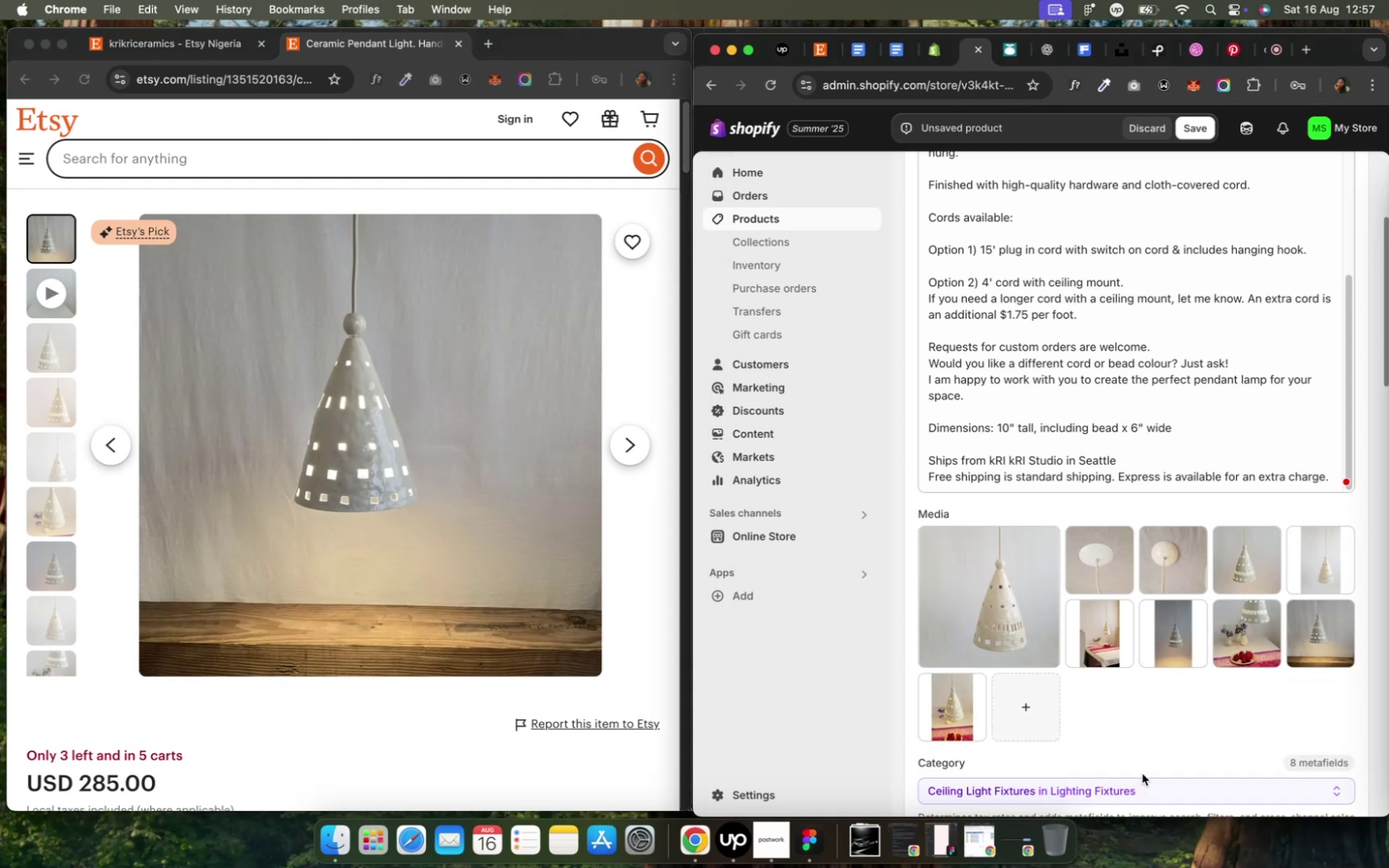 
left_click_drag(start_coordinate=[1095, 552], to_coordinate=[991, 600])
 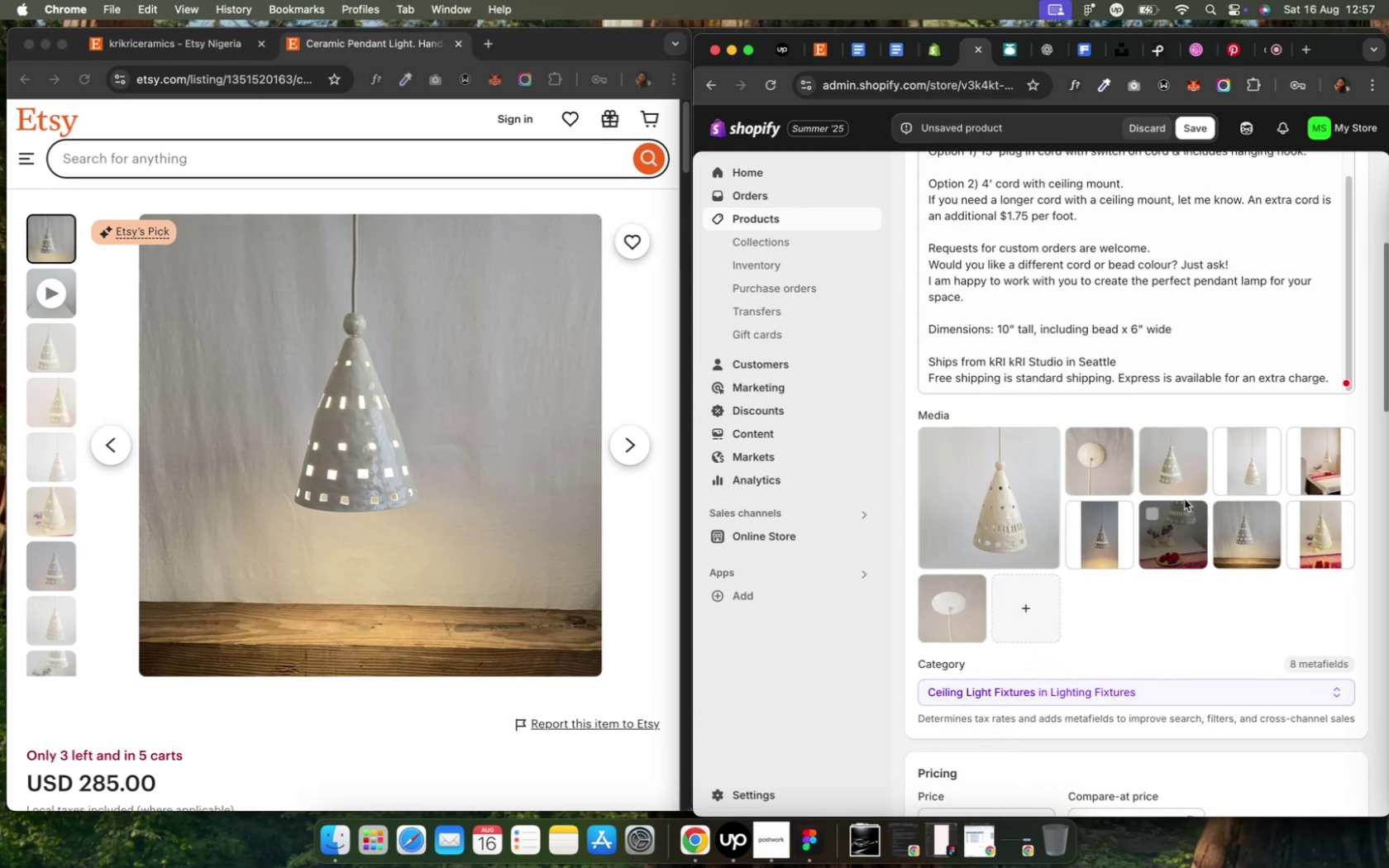 
left_click_drag(start_coordinate=[1112, 458], to_coordinate=[973, 601])
 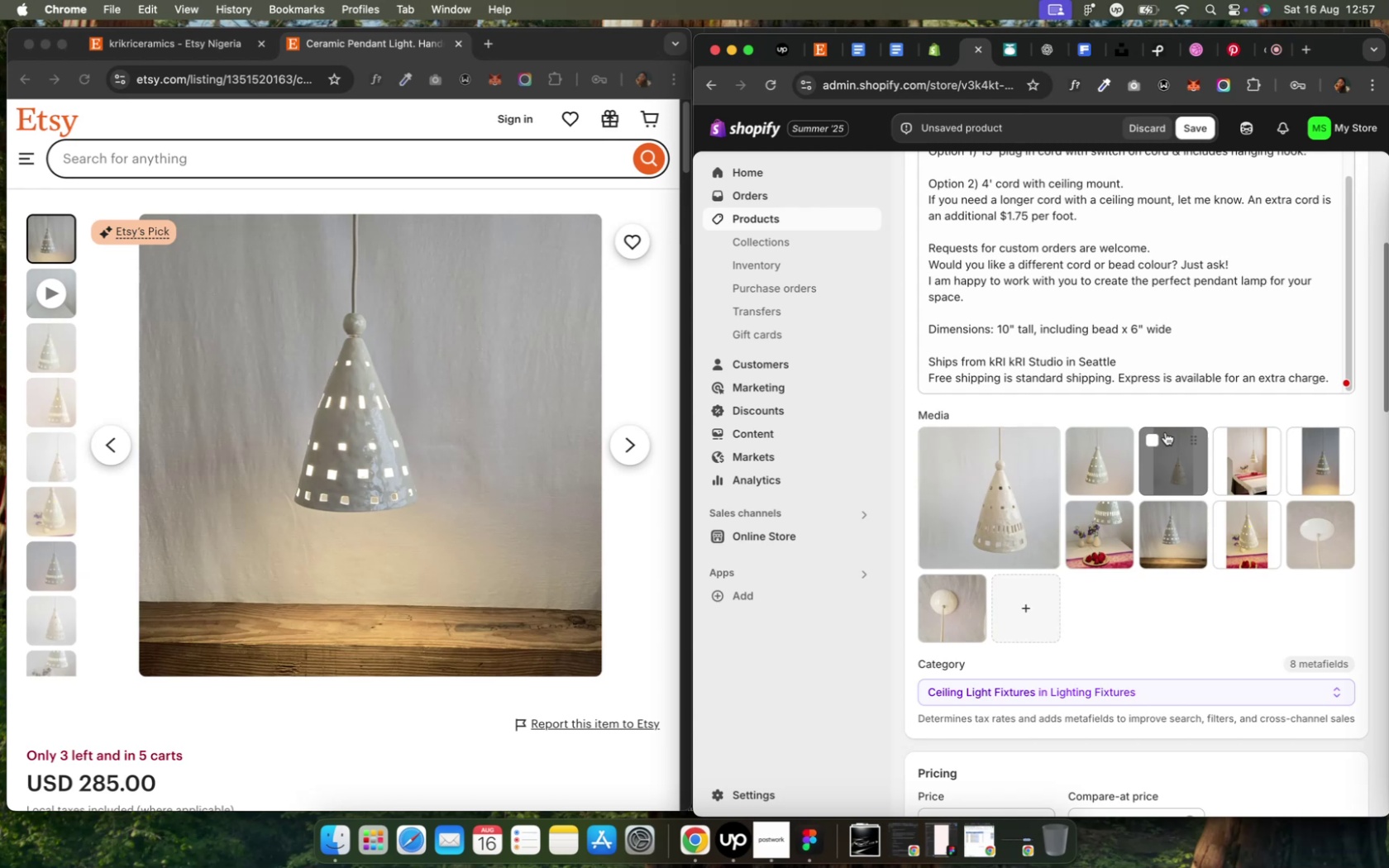 
wait(17.35)
 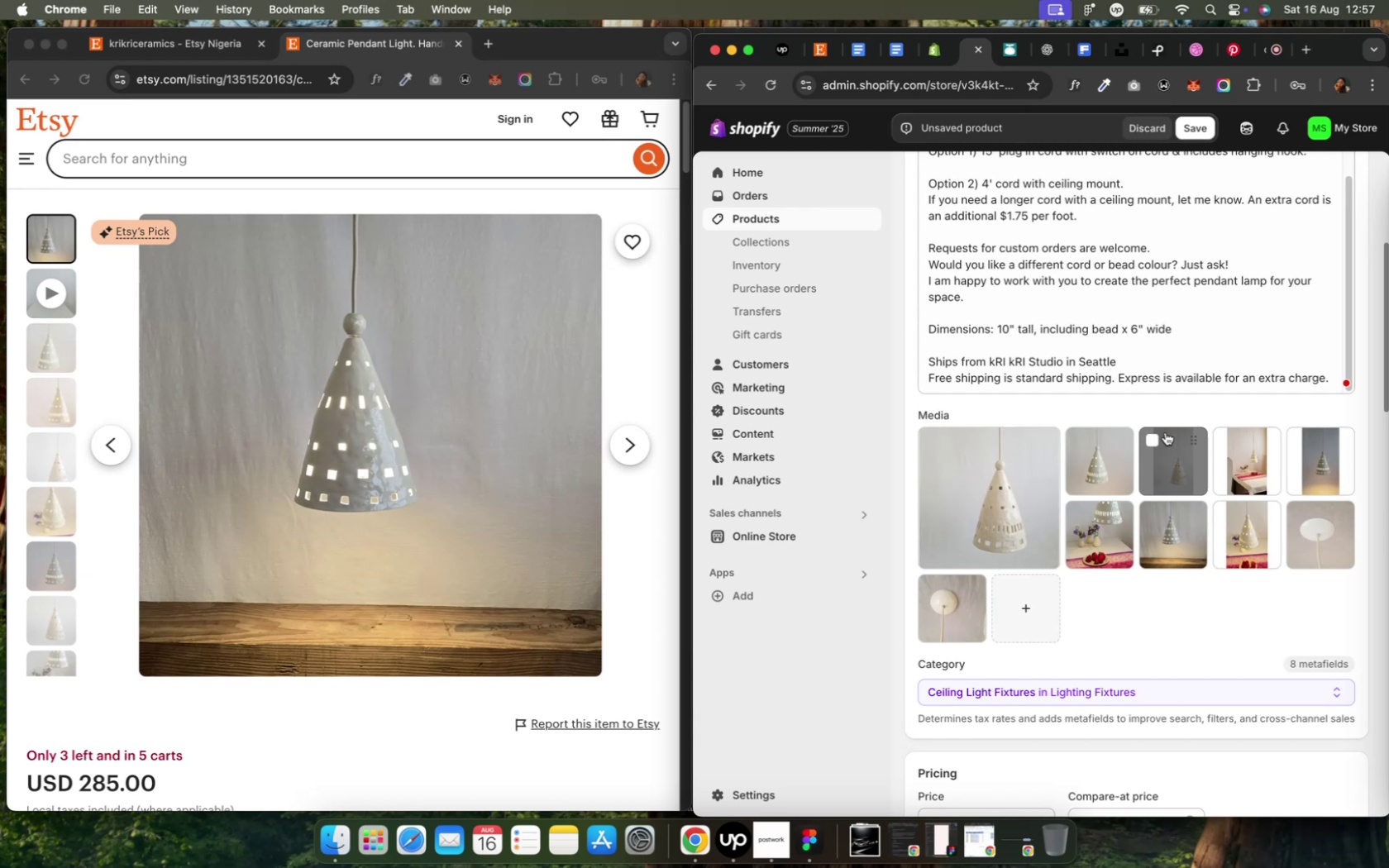 
left_click_drag(start_coordinate=[1307, 464], to_coordinate=[979, 504])
 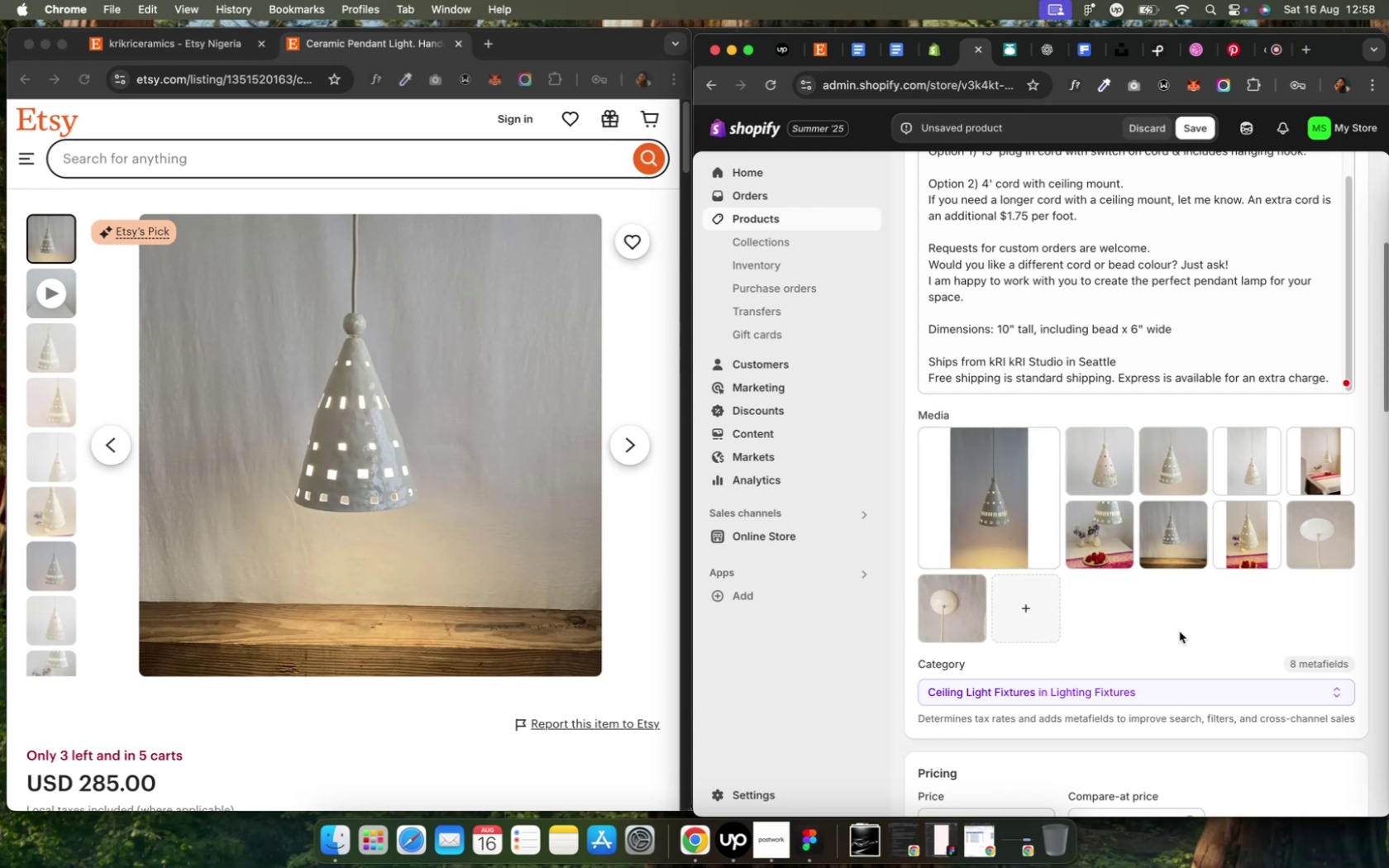 
wait(5.3)
 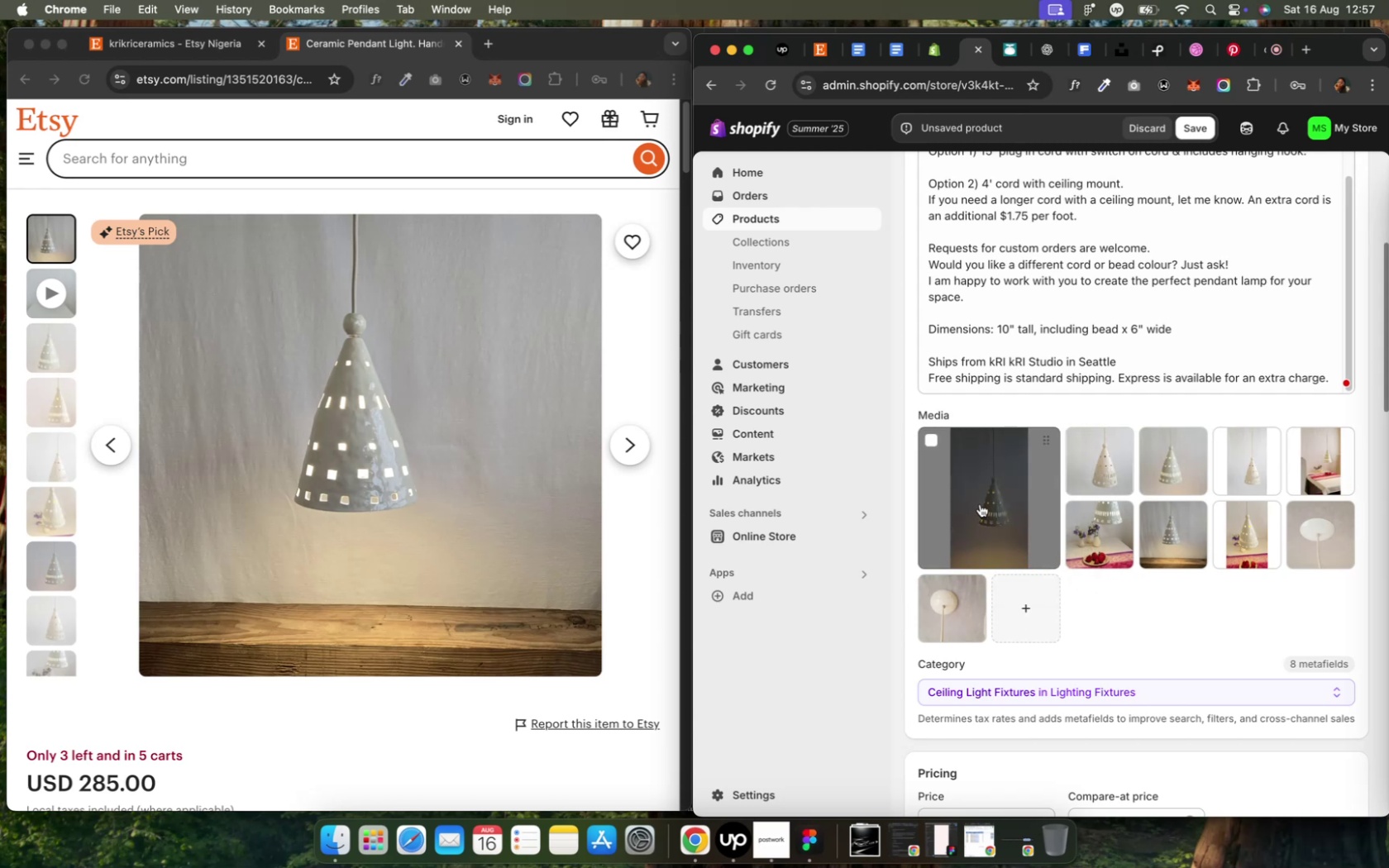 
left_click([1178, 632])
 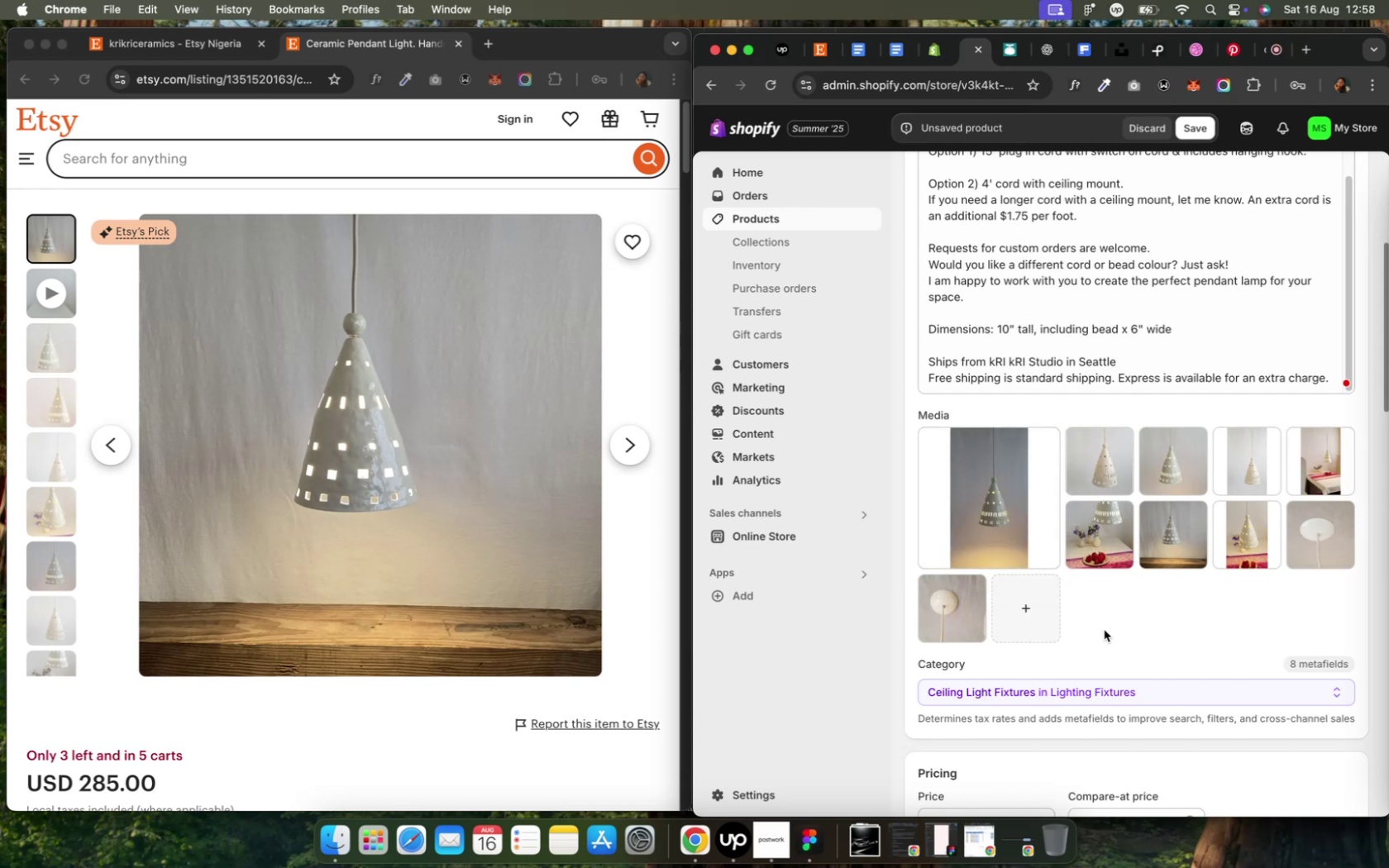 
scroll: coordinate [1103, 628], scroll_direction: down, amount: 9.0
 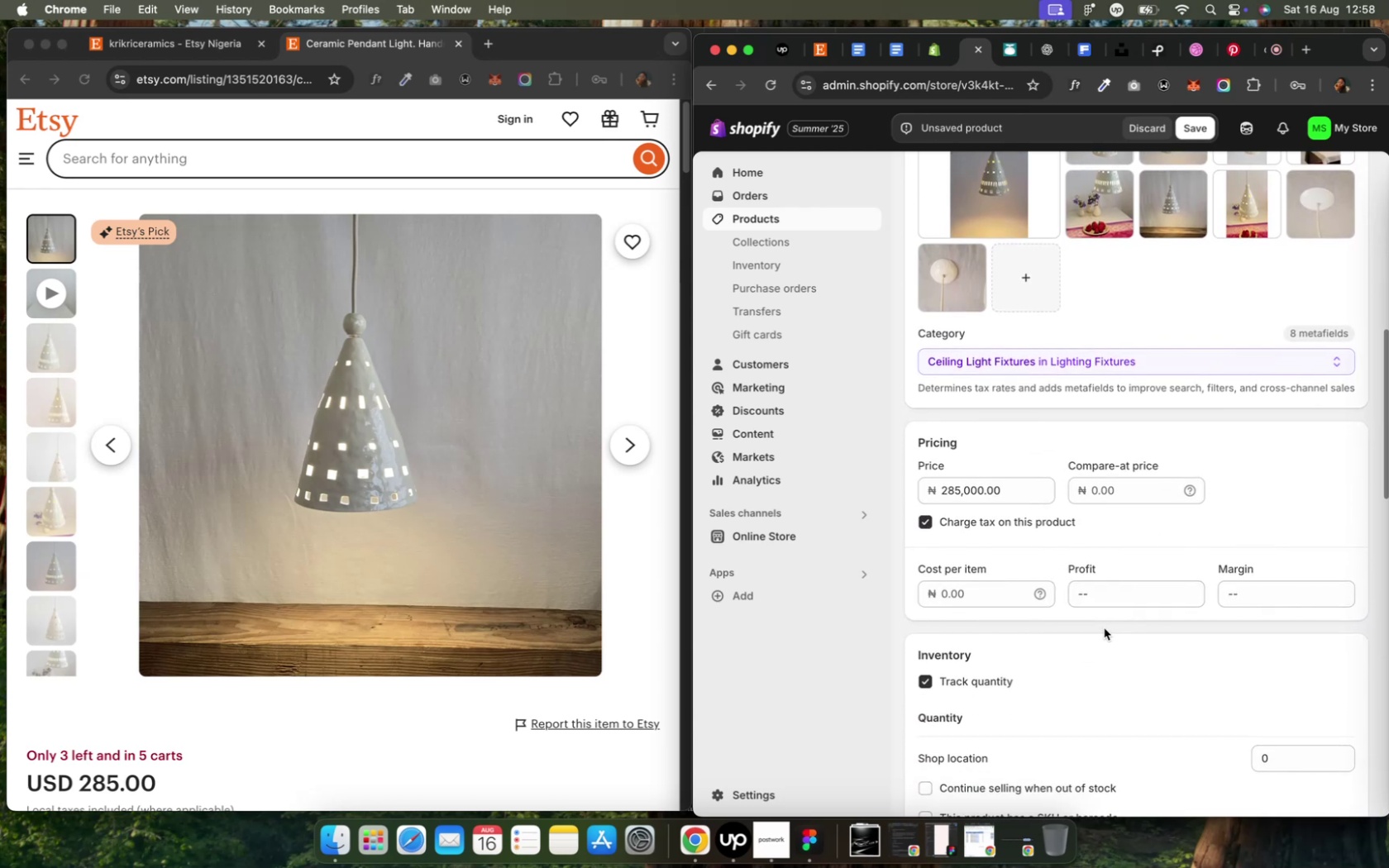 
wait(8.46)
 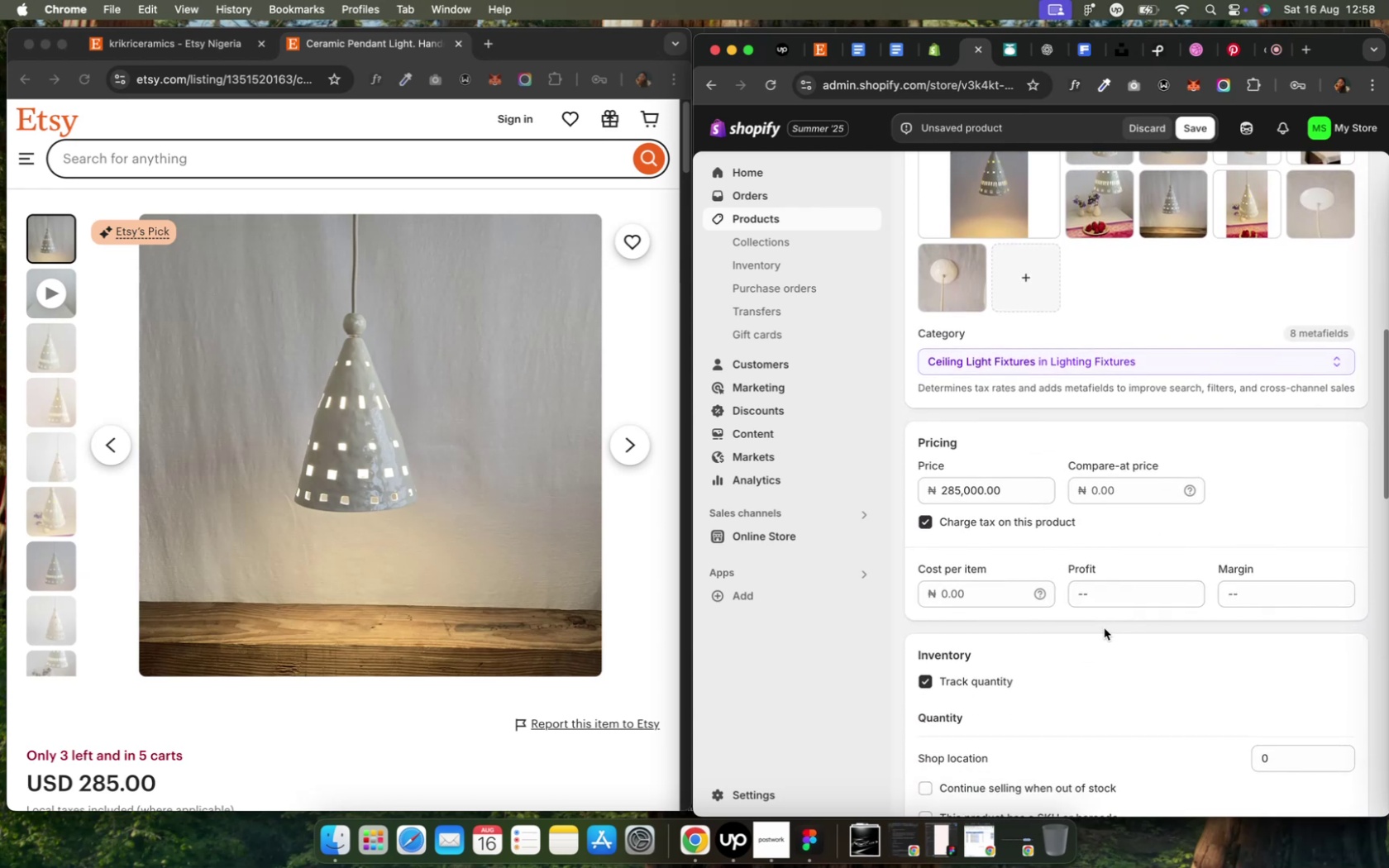 
scroll: coordinate [1030, 622], scroll_direction: down, amount: 14.0
 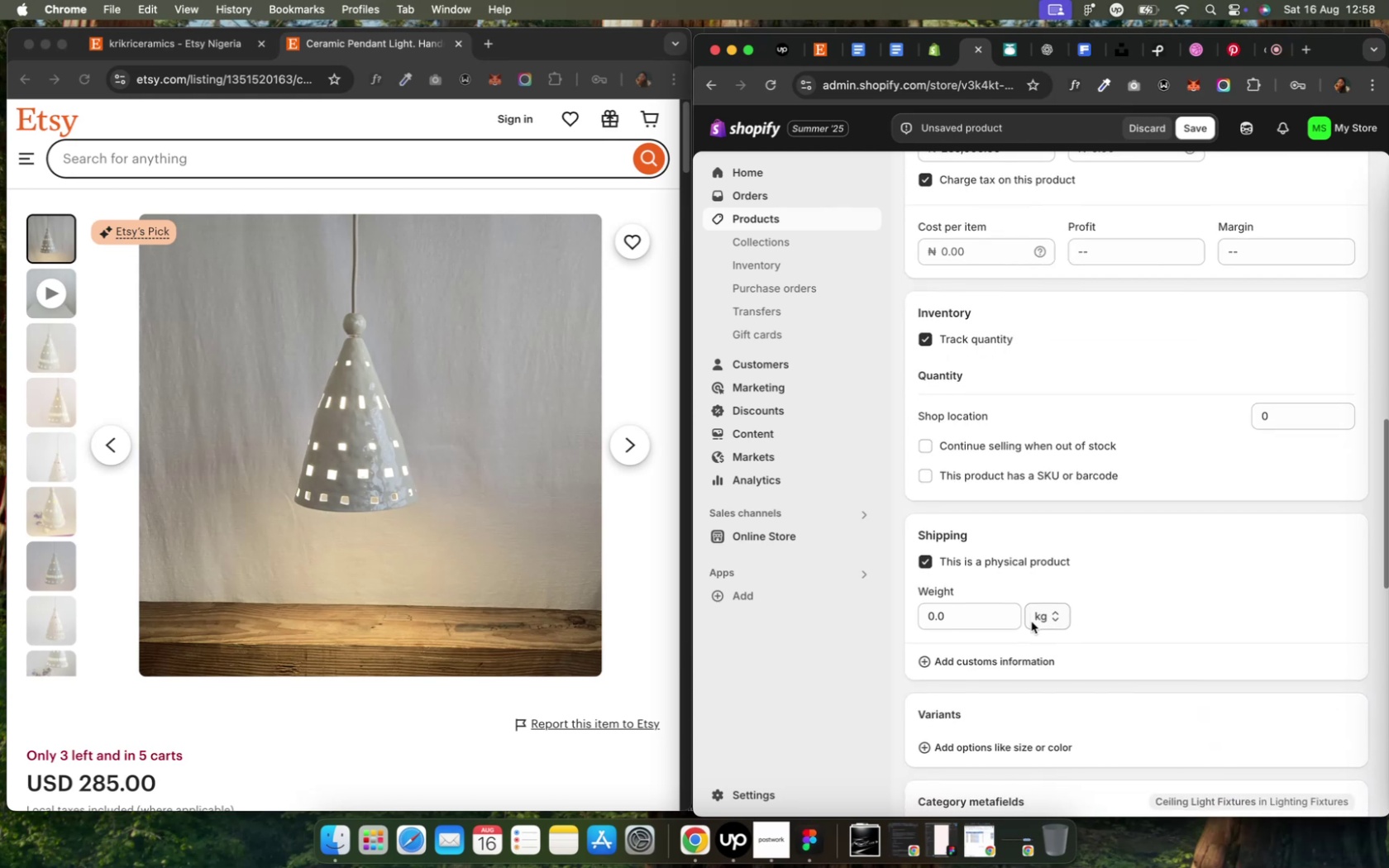 
scroll: coordinate [1030, 622], scroll_direction: down, amount: 8.0
 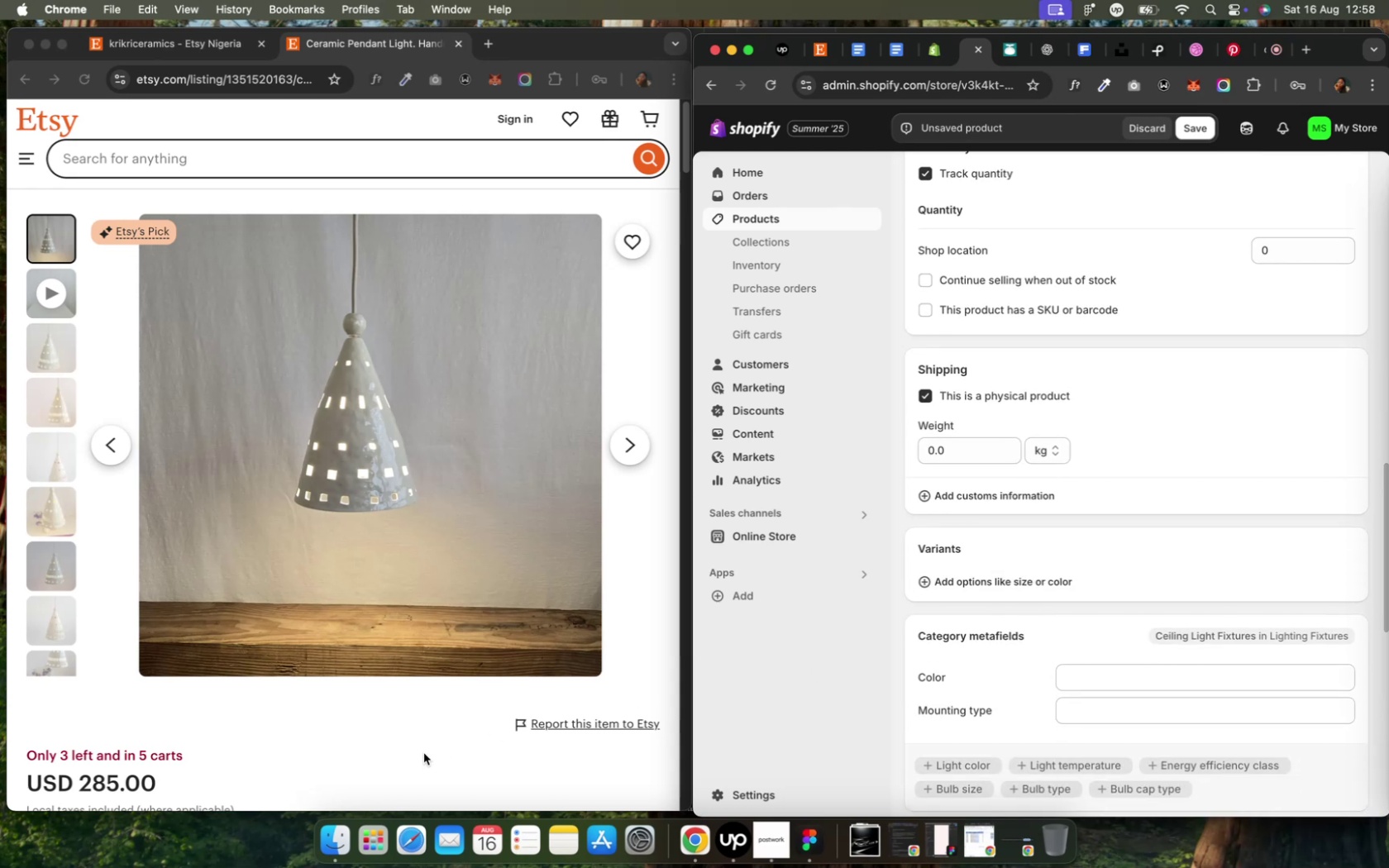 
left_click([425, 737])
 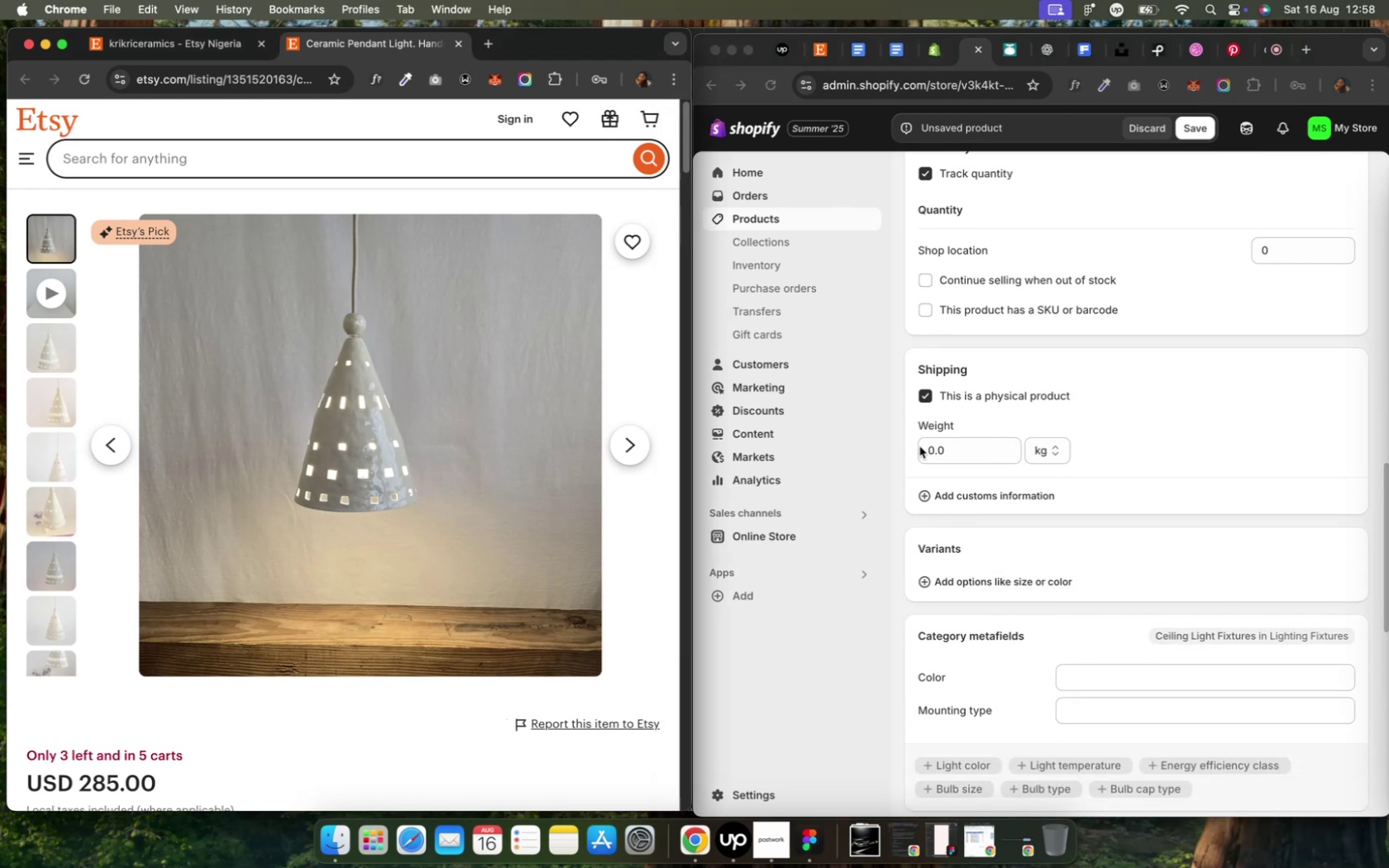 
left_click([928, 449])
 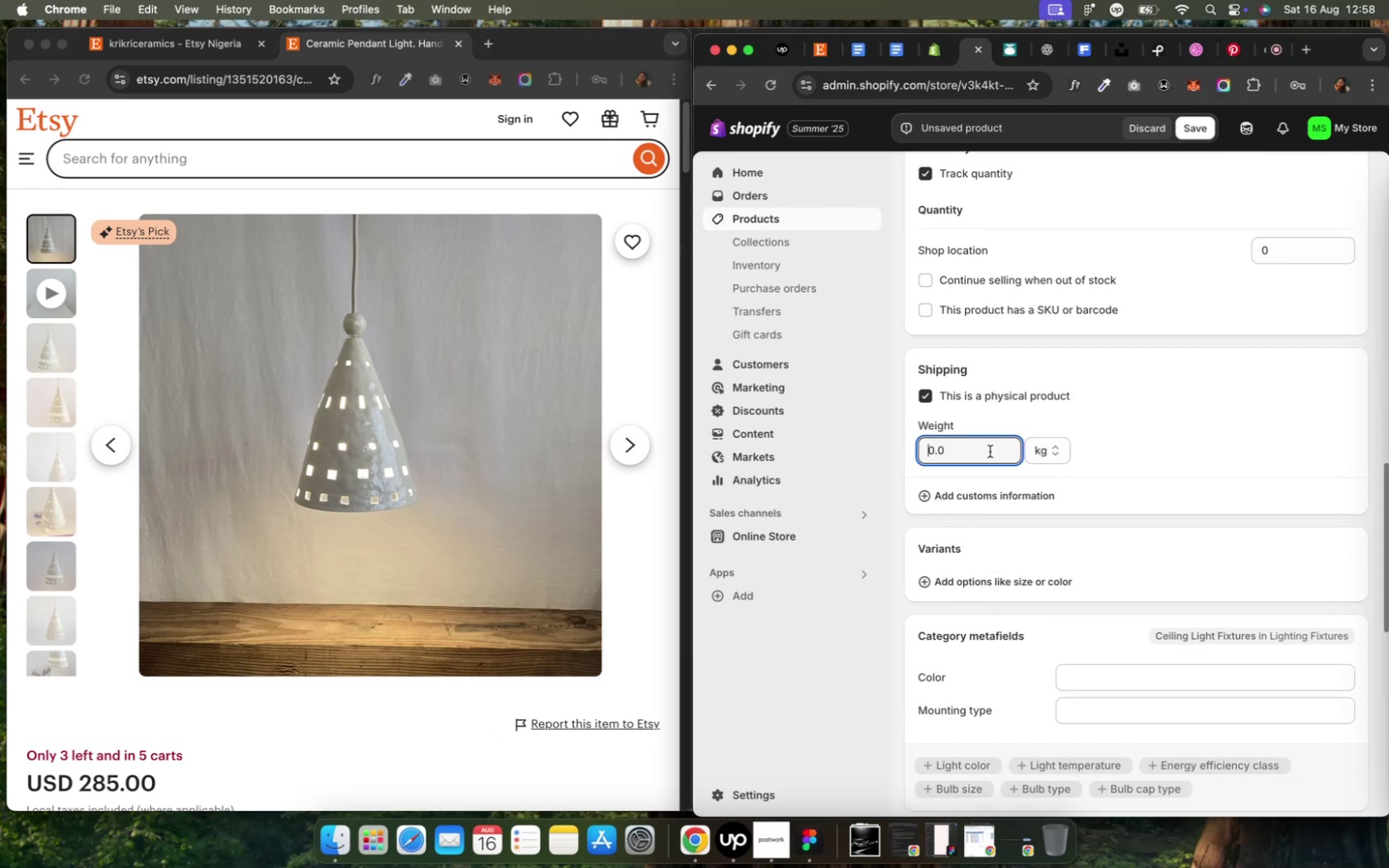 
key(ArrowRight)
 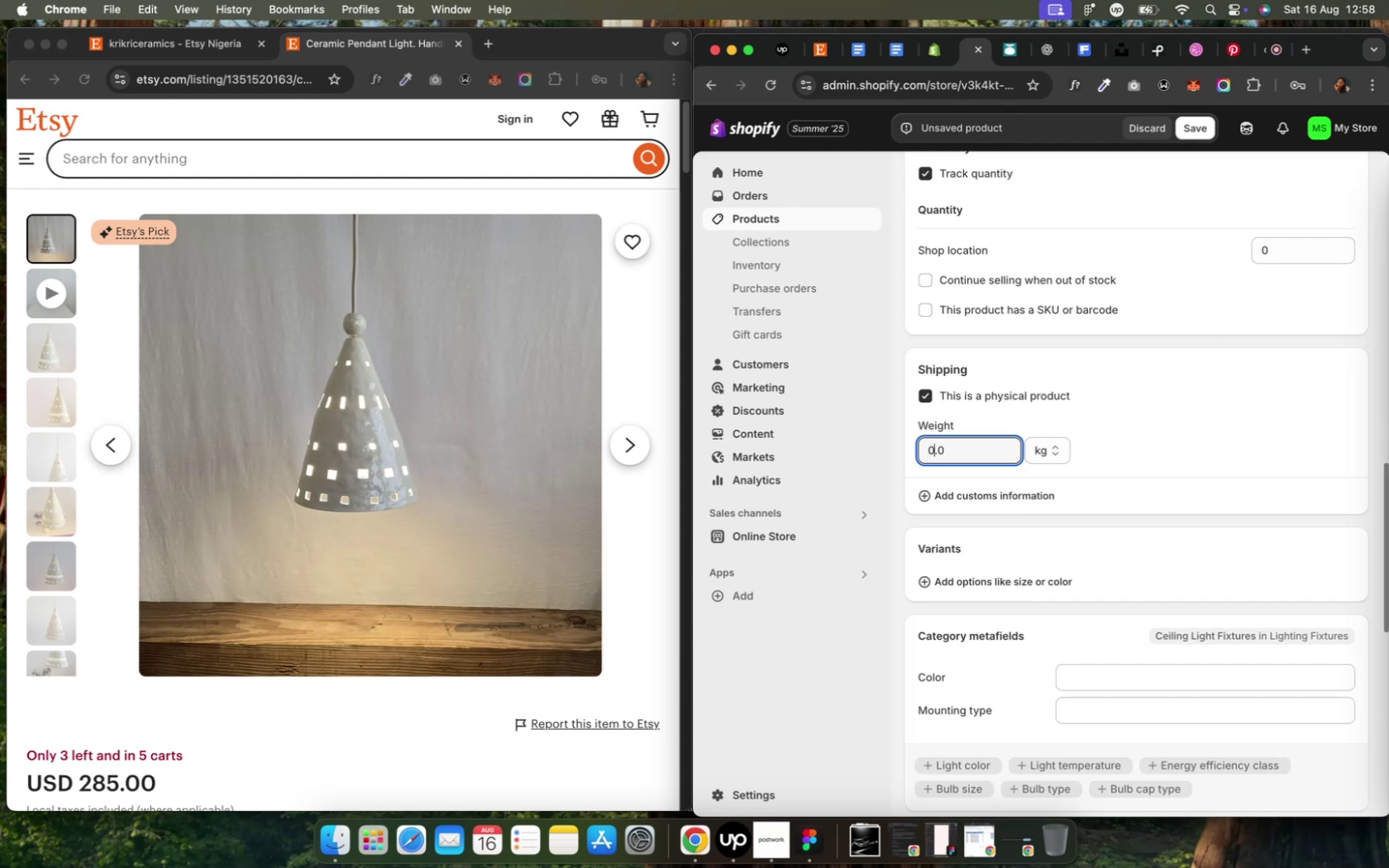 
key(Backspace)
type(15)
 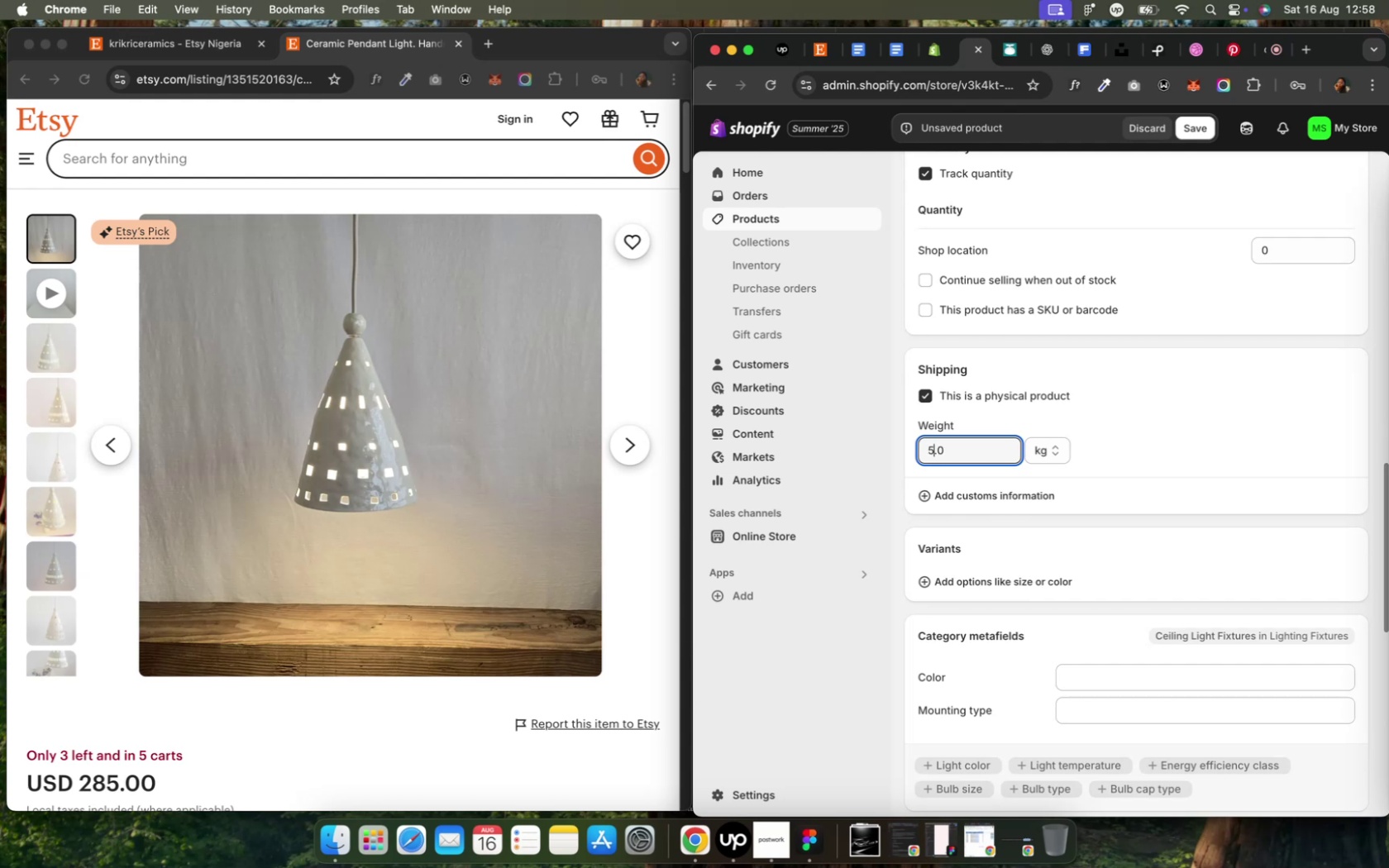 
key(ArrowLeft)
 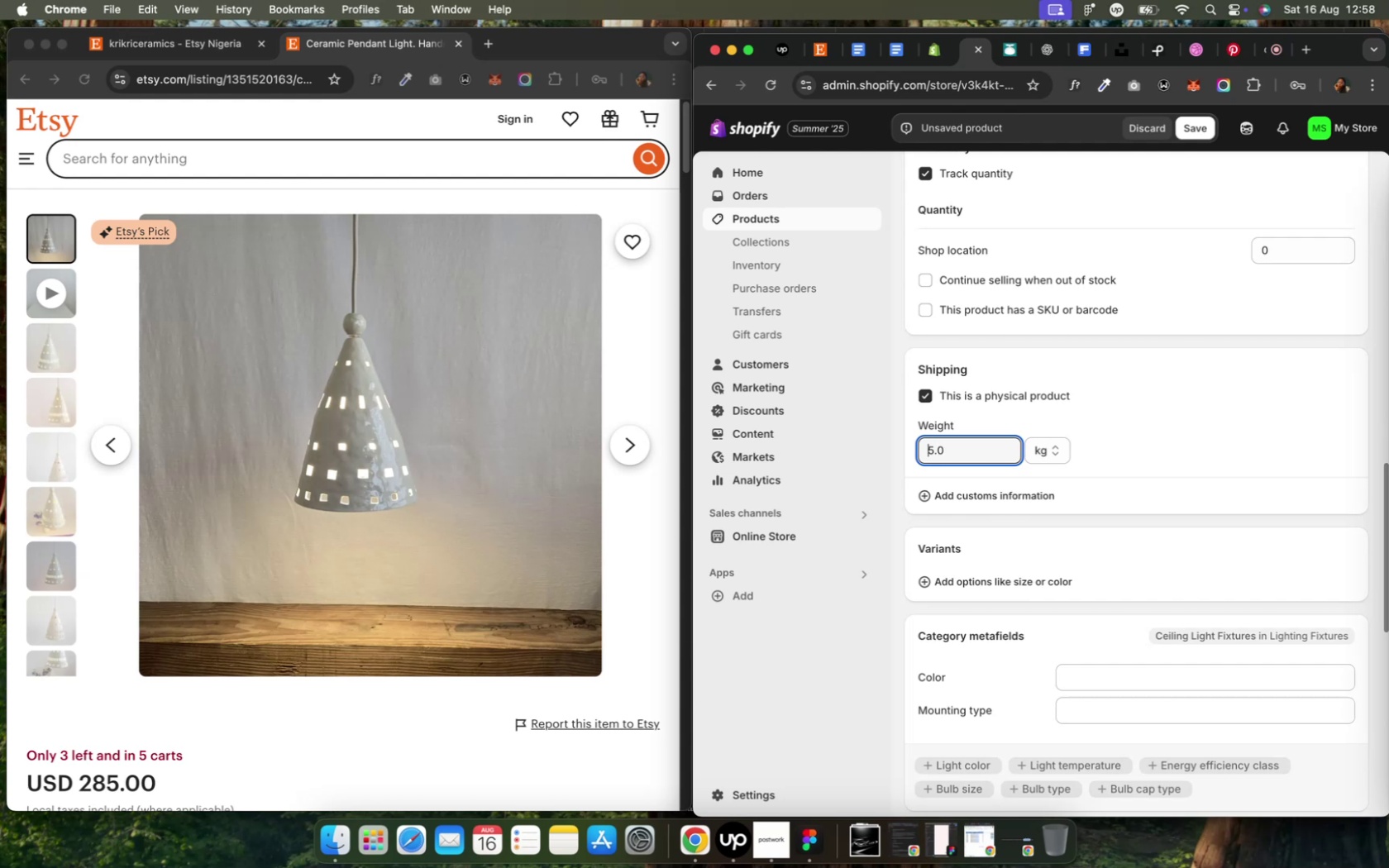 
key(1)
 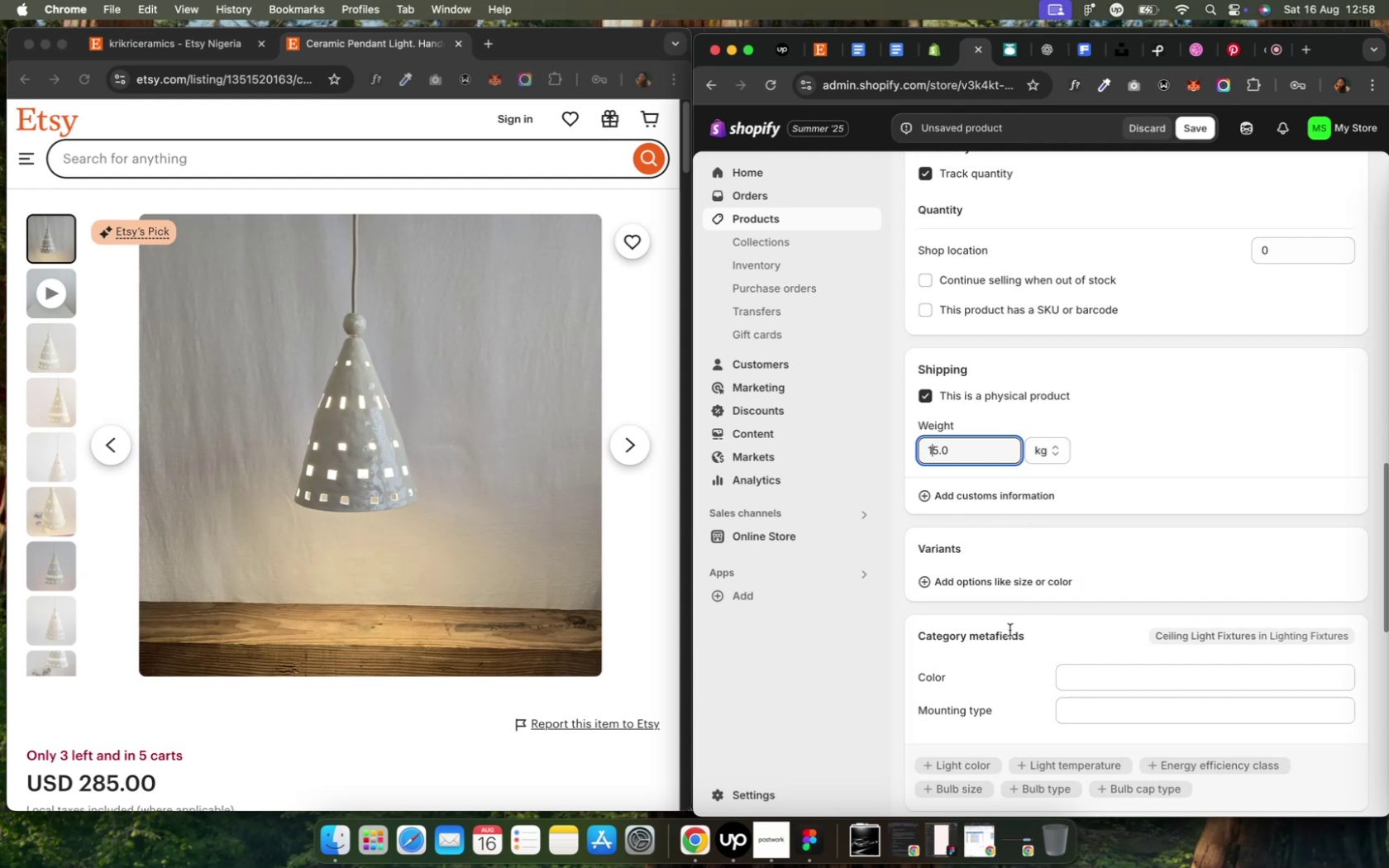 
scroll: coordinate [547, 667], scroll_direction: down, amount: 7.0
 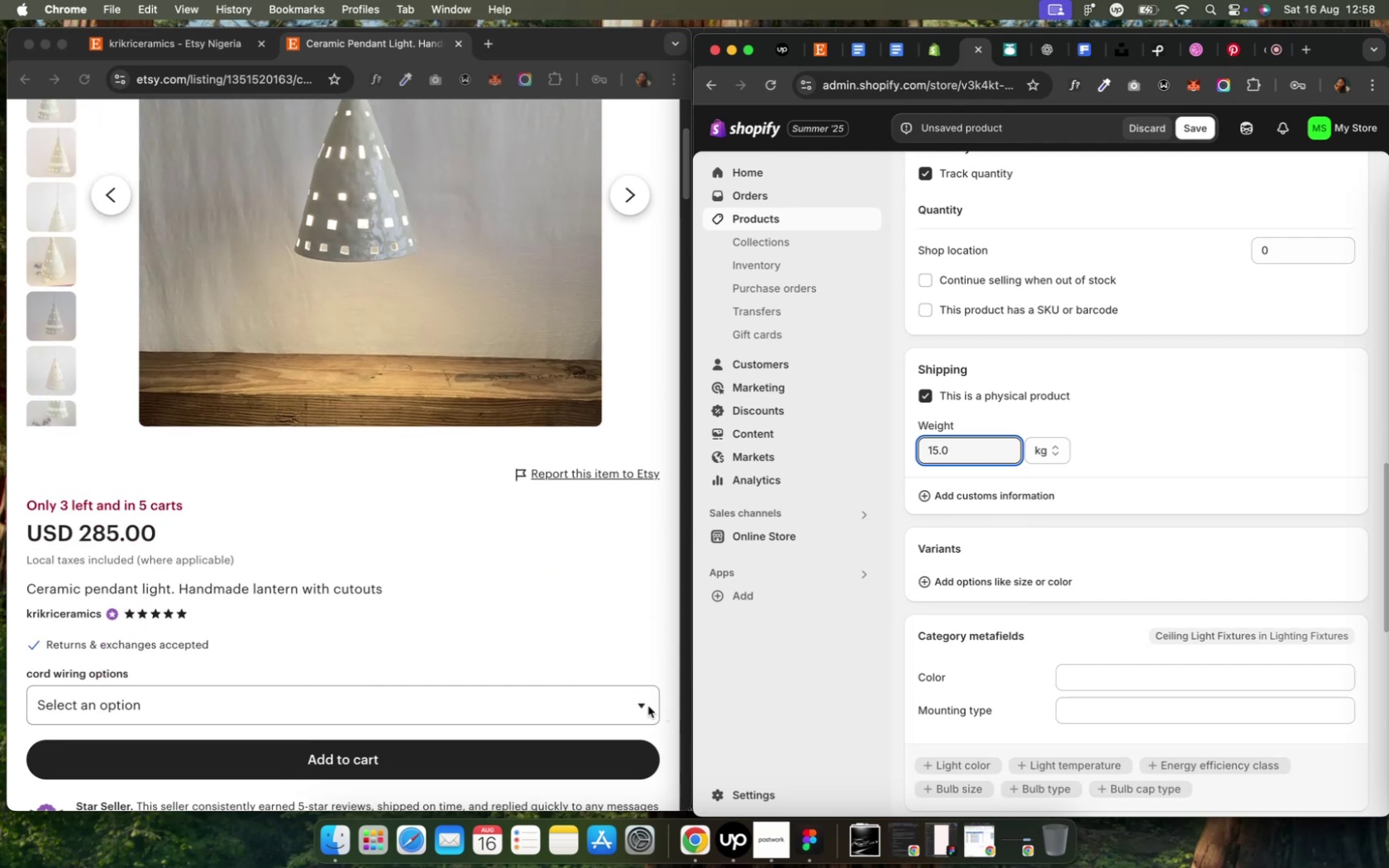 
left_click([647, 706])
 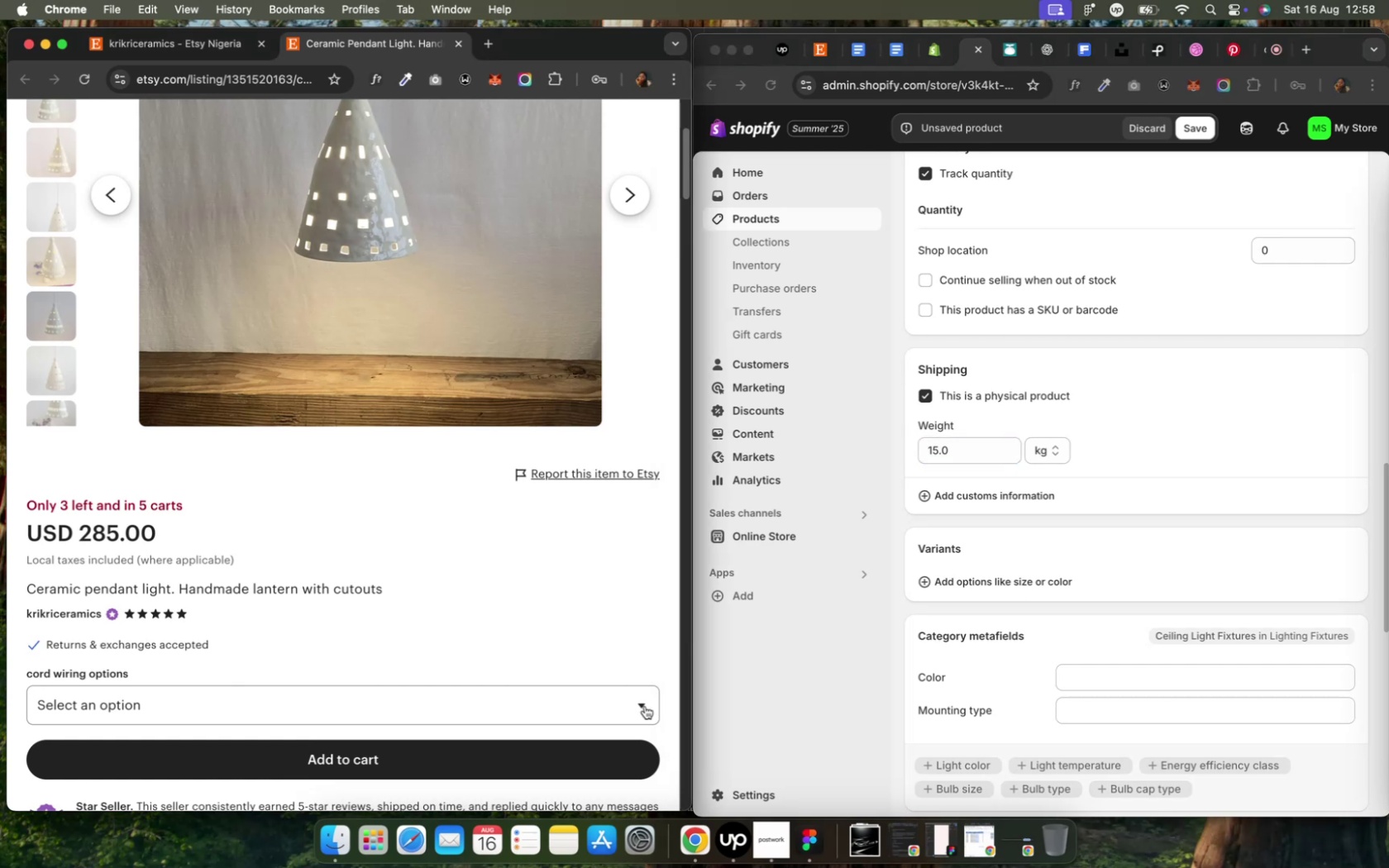 
left_click([638, 706])
 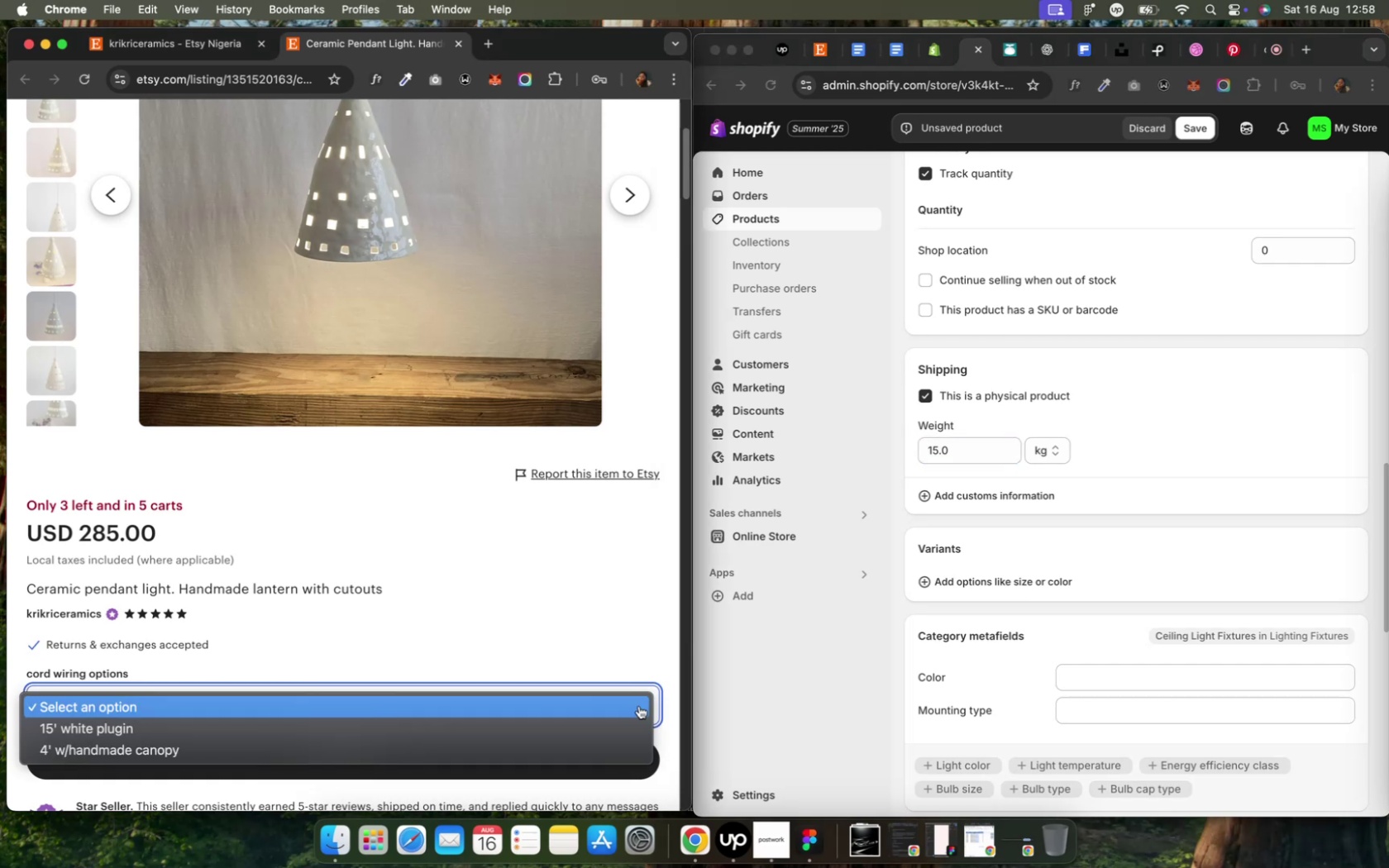 
scroll: coordinate [541, 643], scroll_direction: down, amount: 7.0
 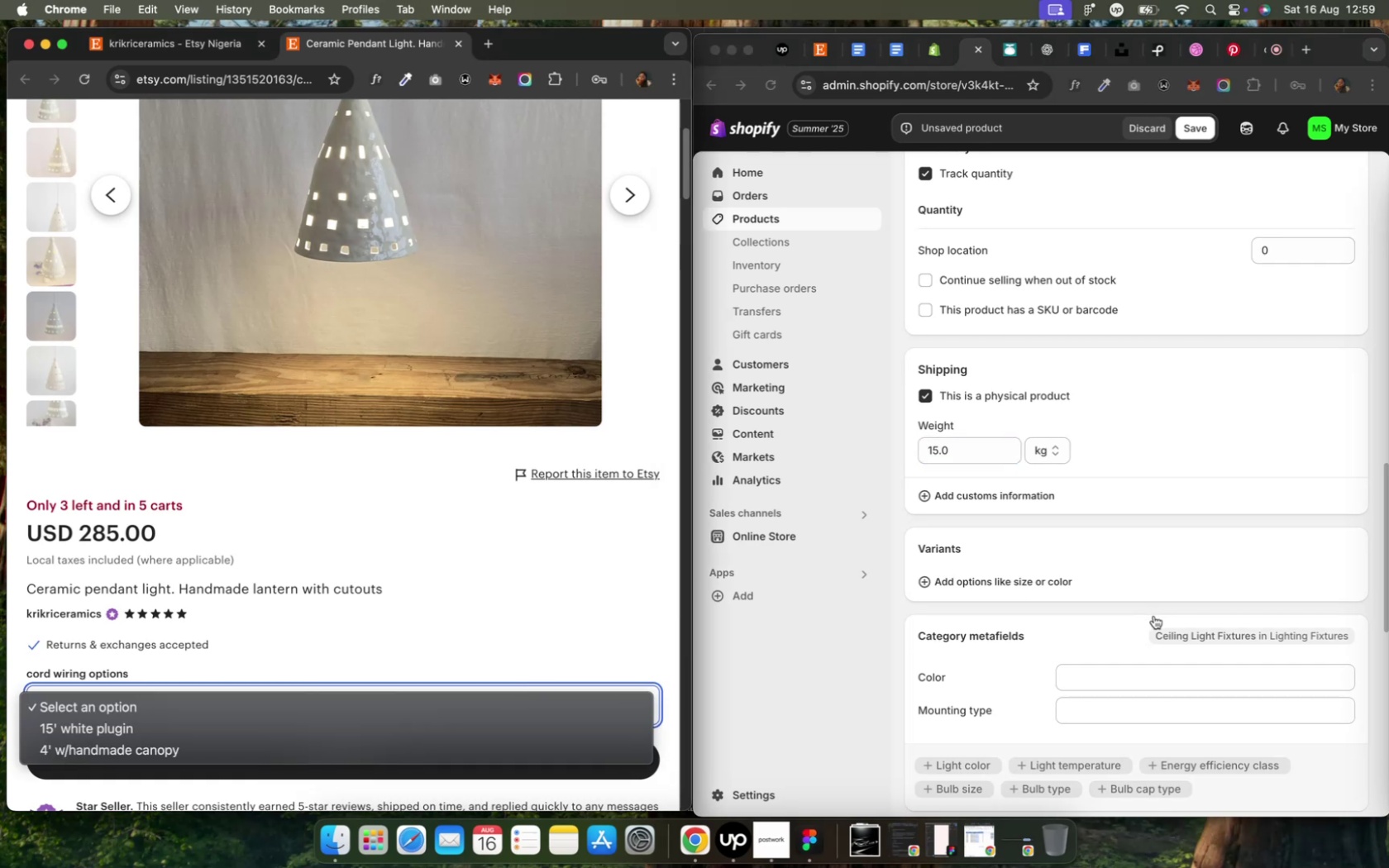 
wait(5.54)
 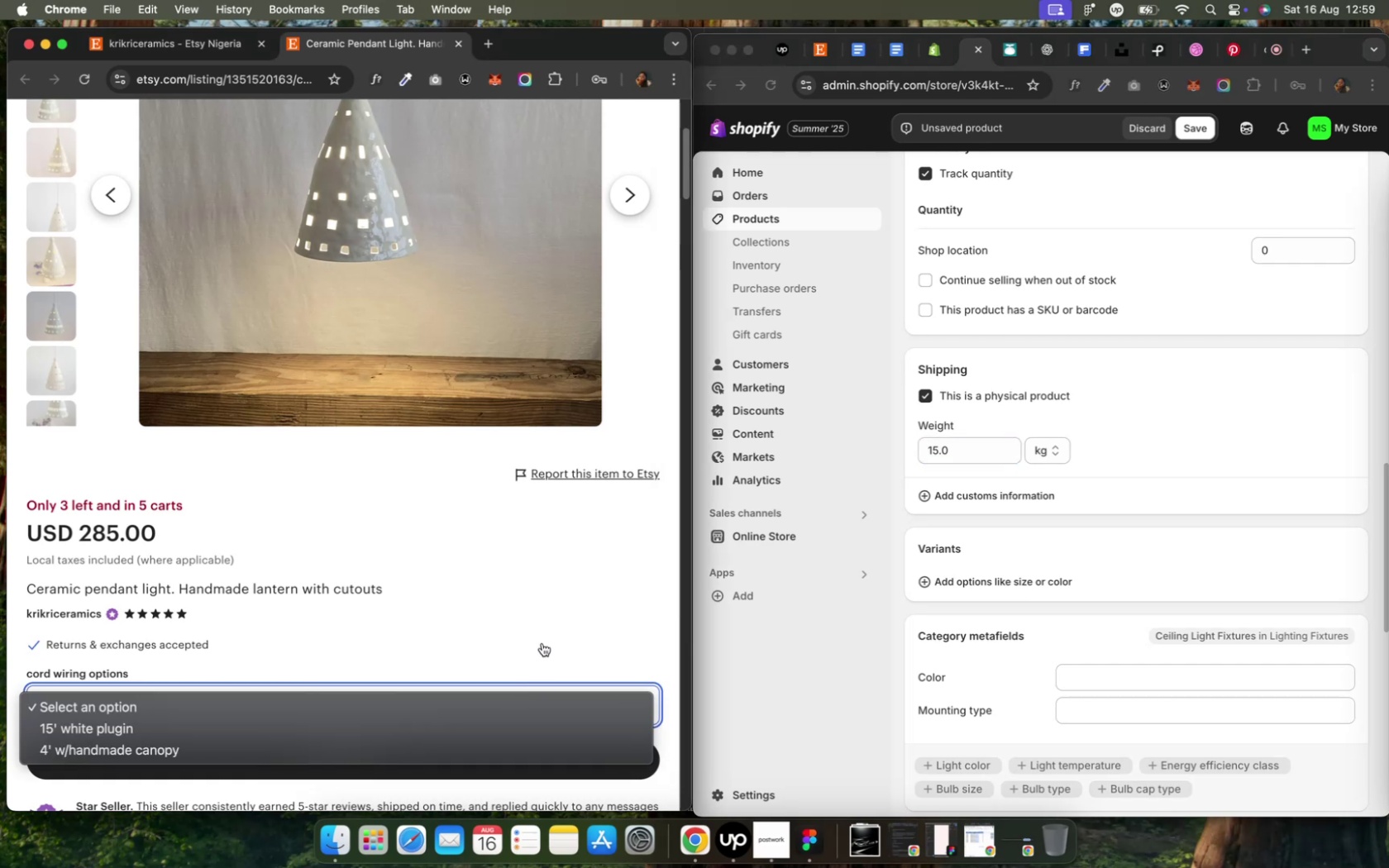 
left_click([971, 501])
 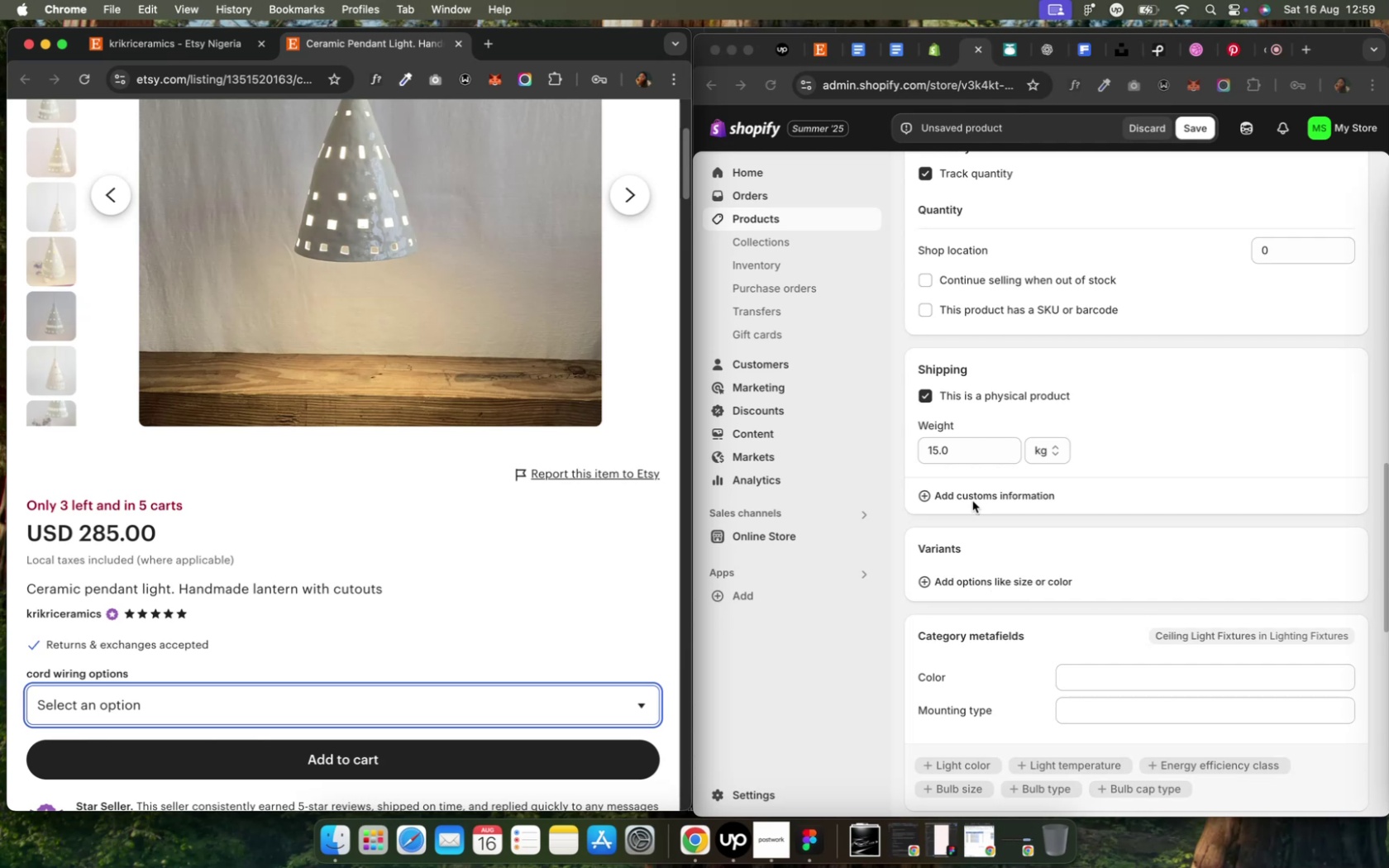 
left_click([968, 496])
 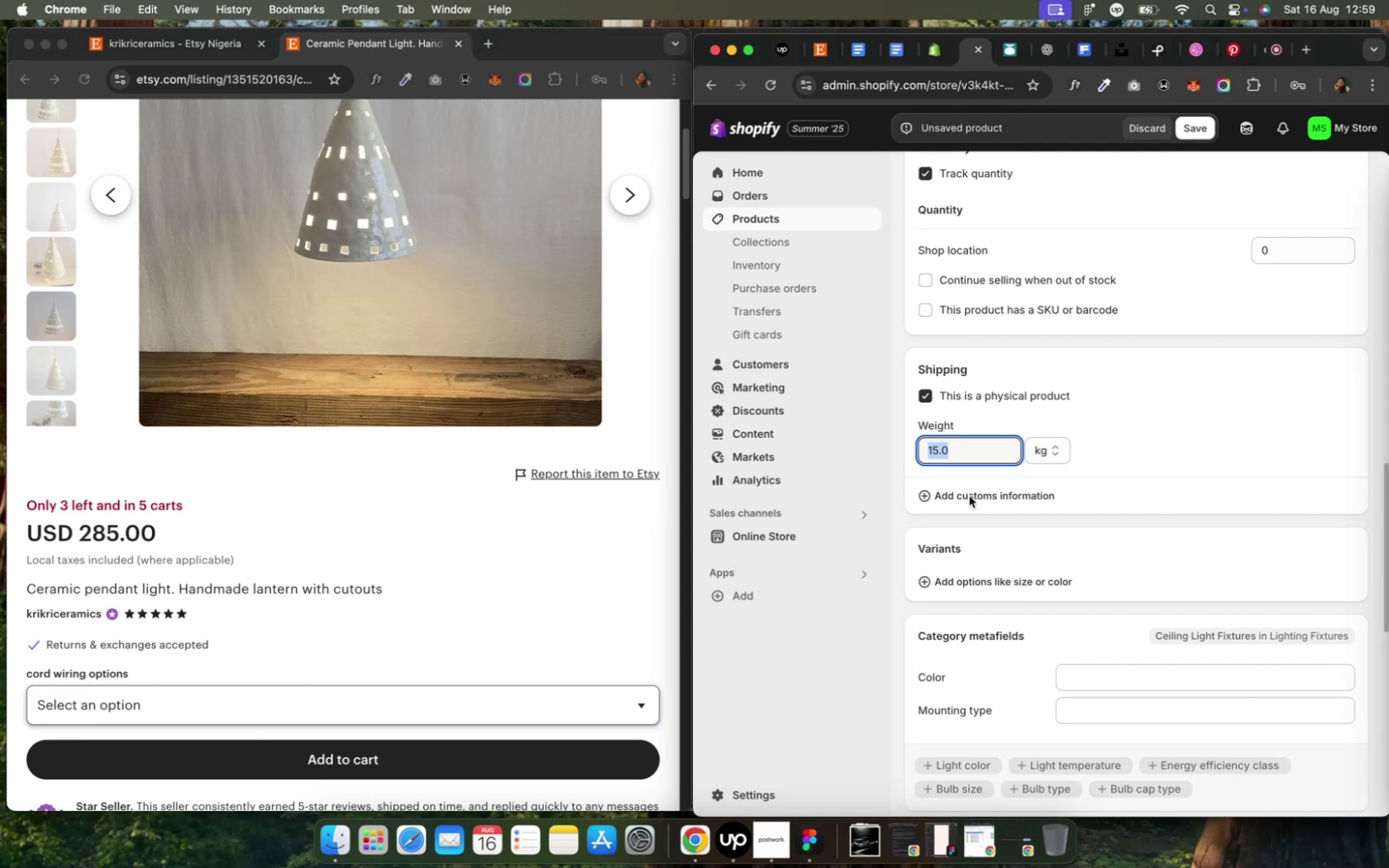 
left_click([968, 496])
 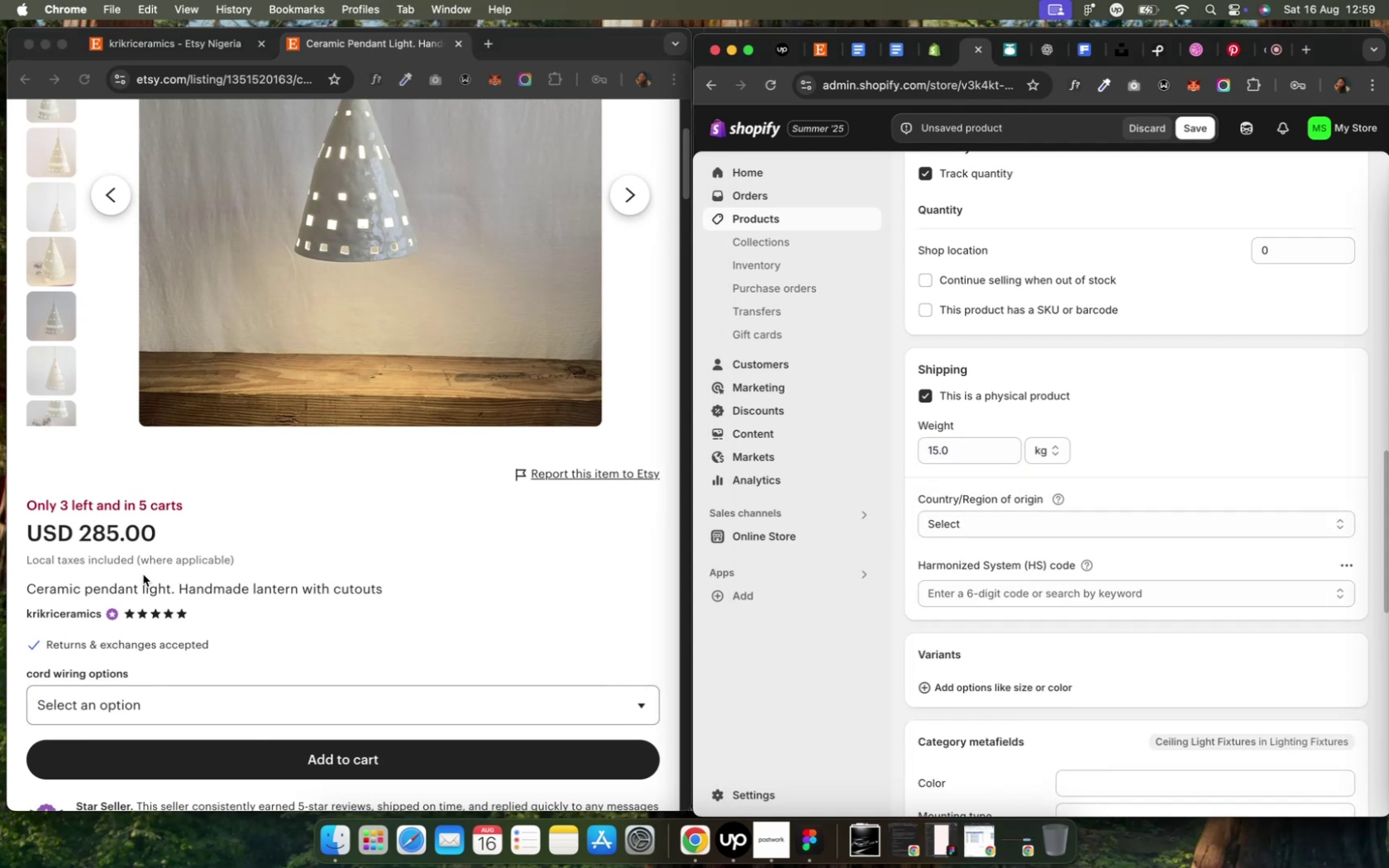 
left_click([140, 668])
 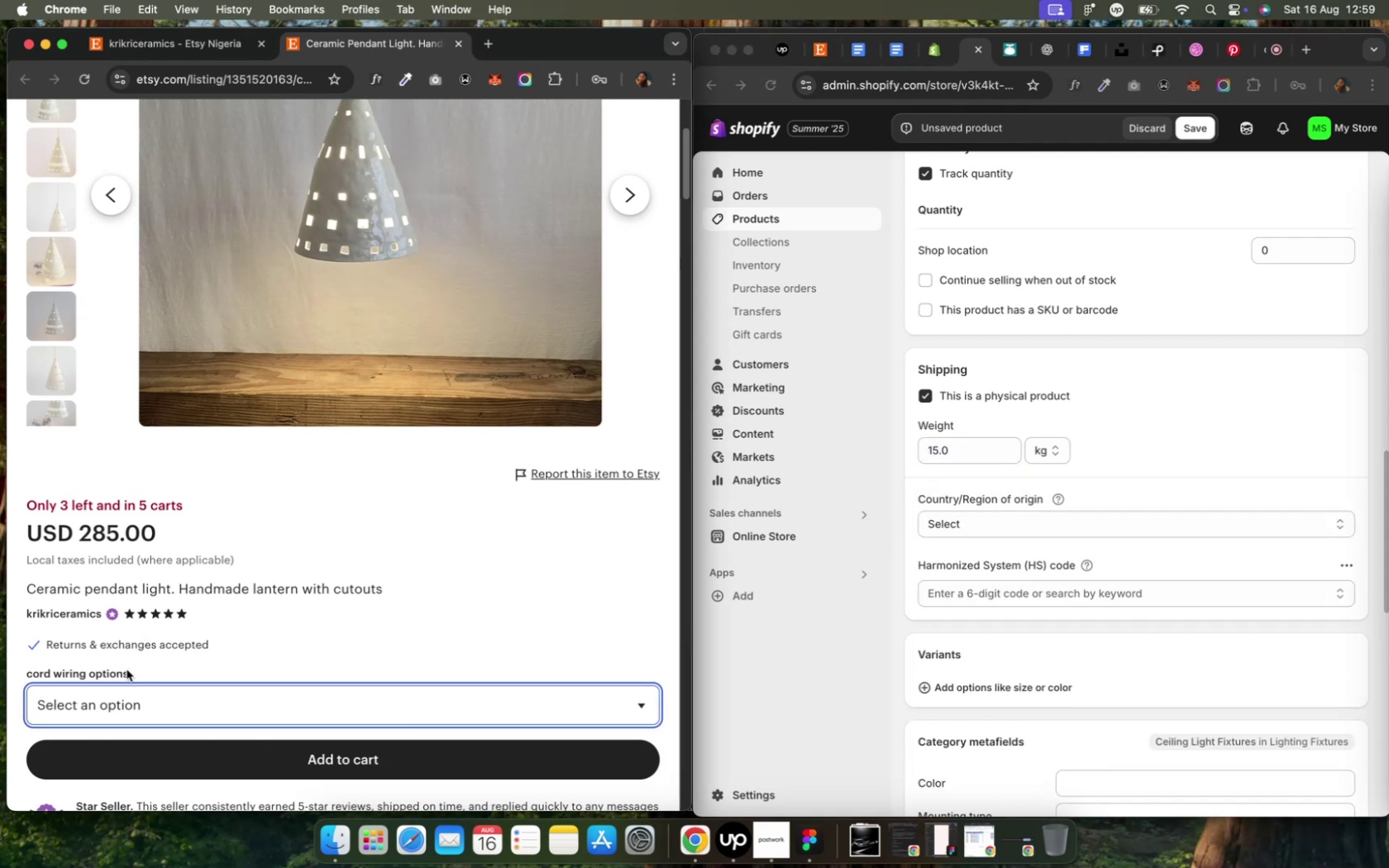 
left_click_drag(start_coordinate=[130, 673], to_coordinate=[26, 675])
 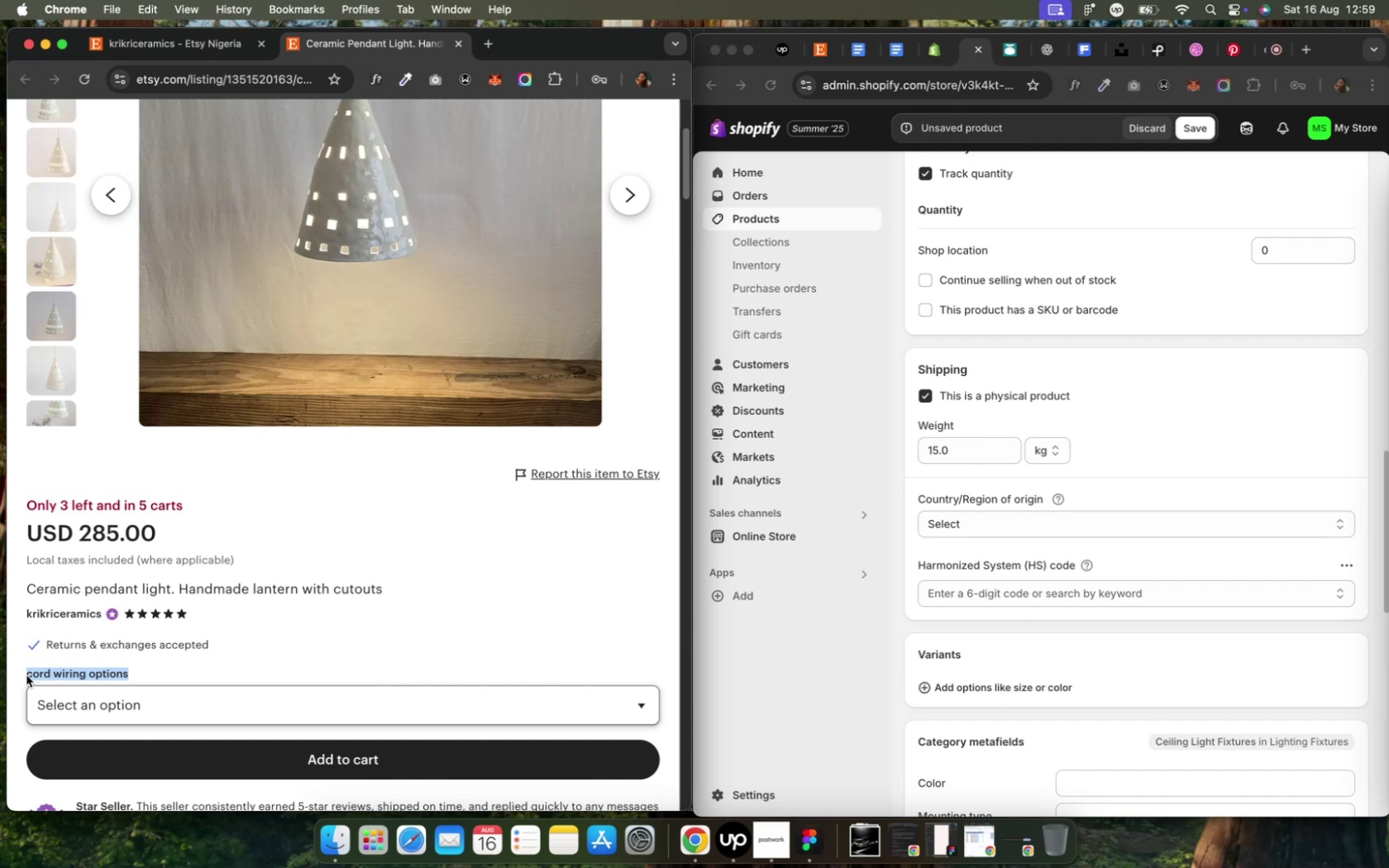 
key(Meta+C)
 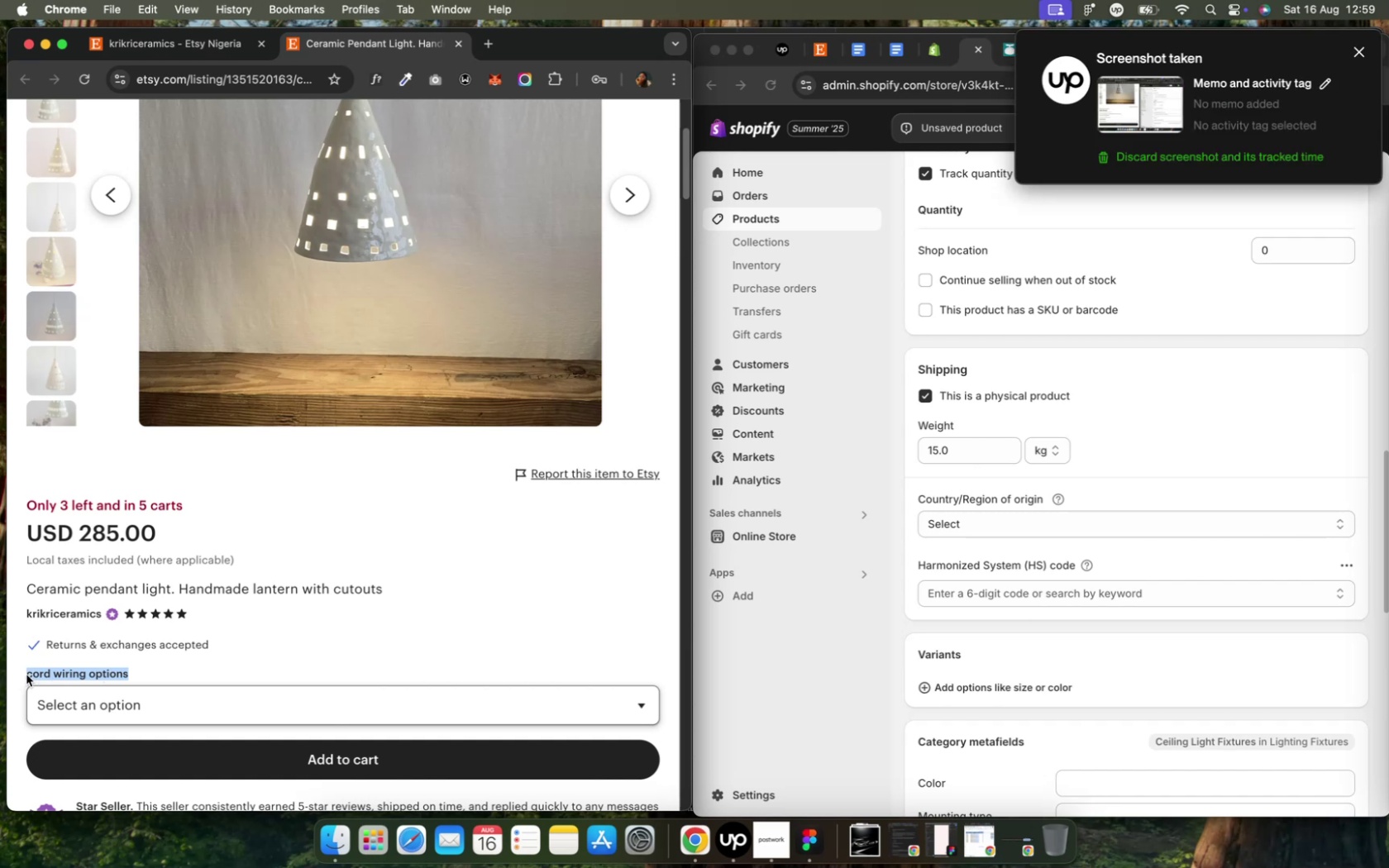 
key(Meta+C)
 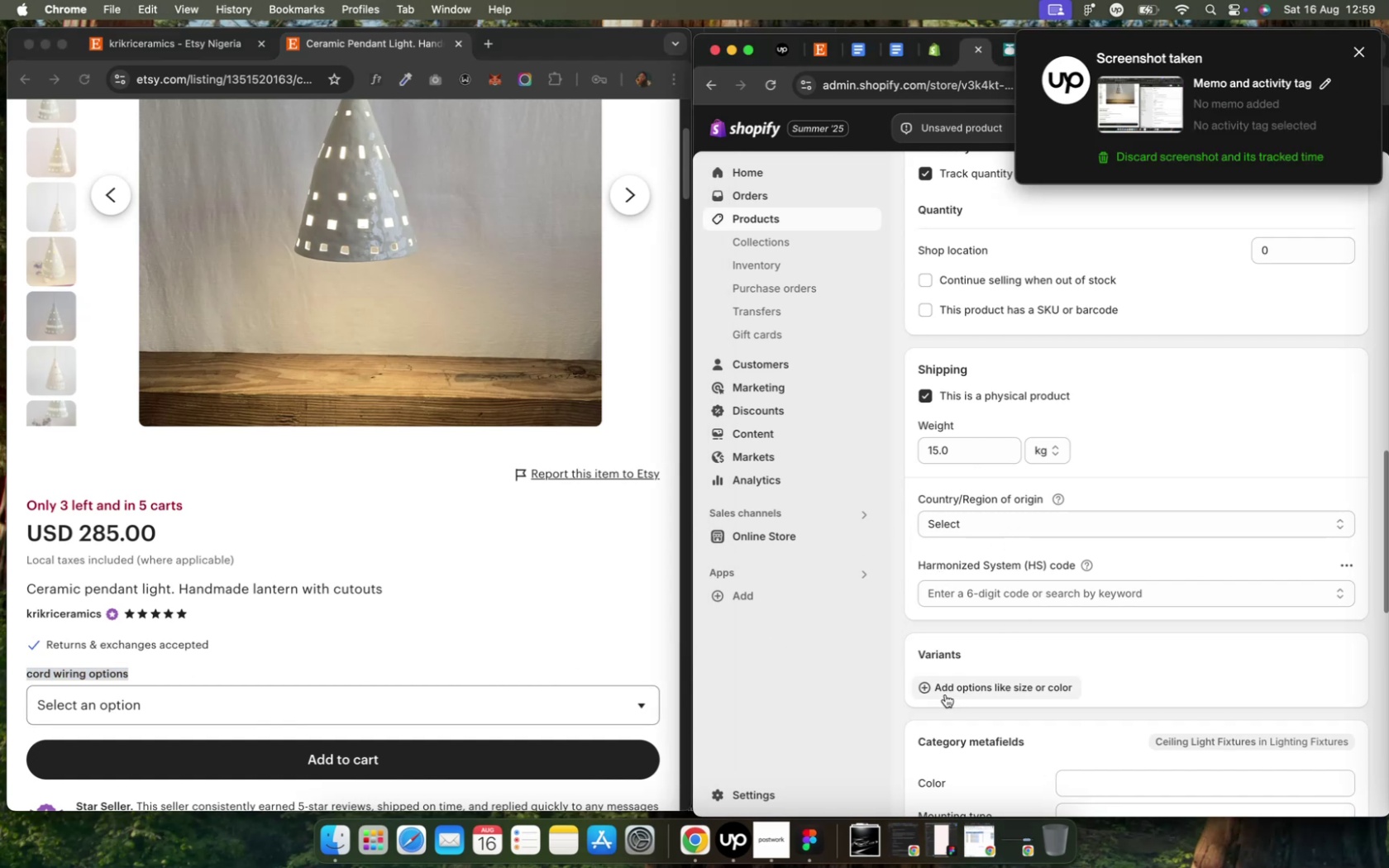 
wait(6.89)
 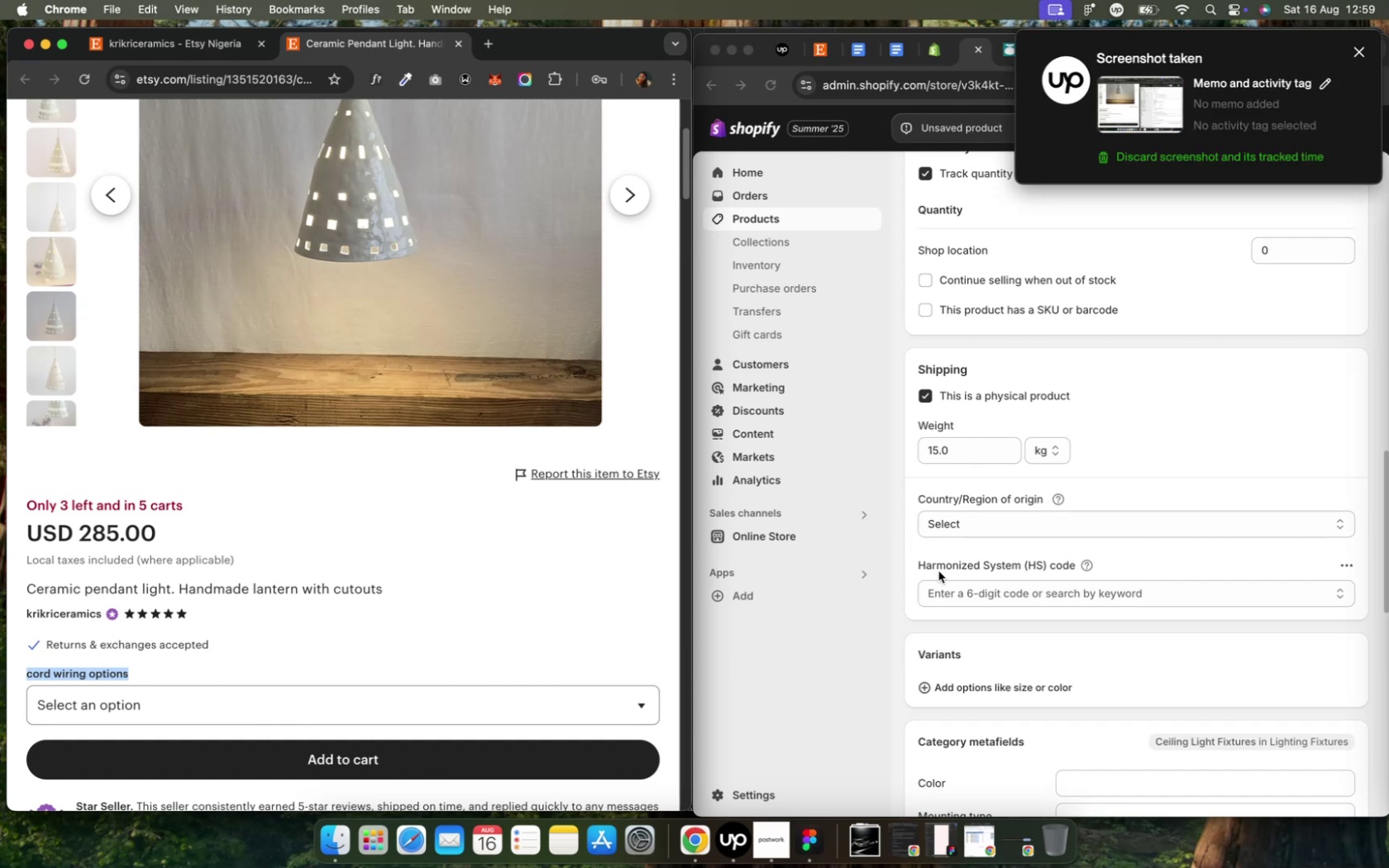 
left_click([944, 694])
 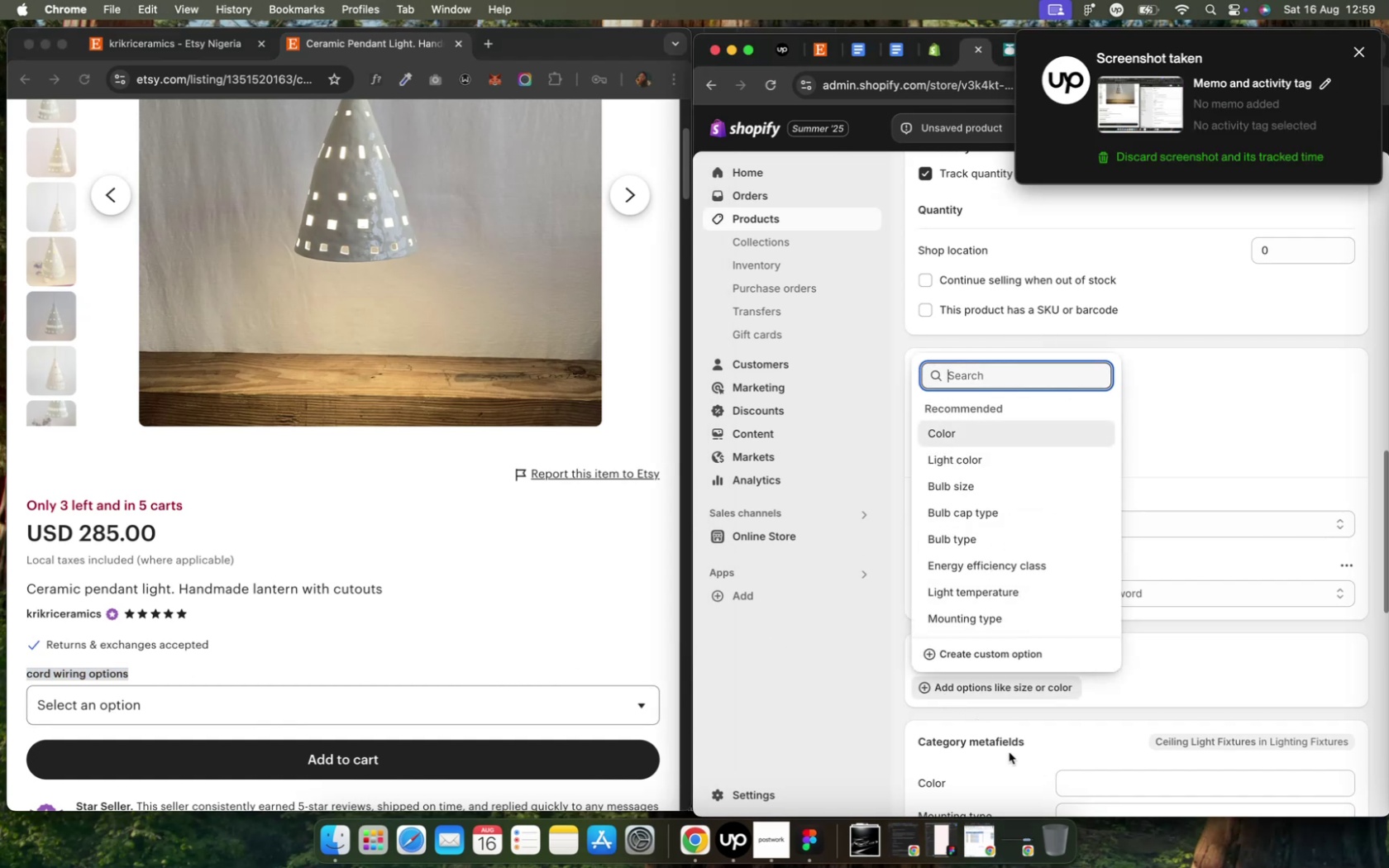 
left_click([977, 650])
 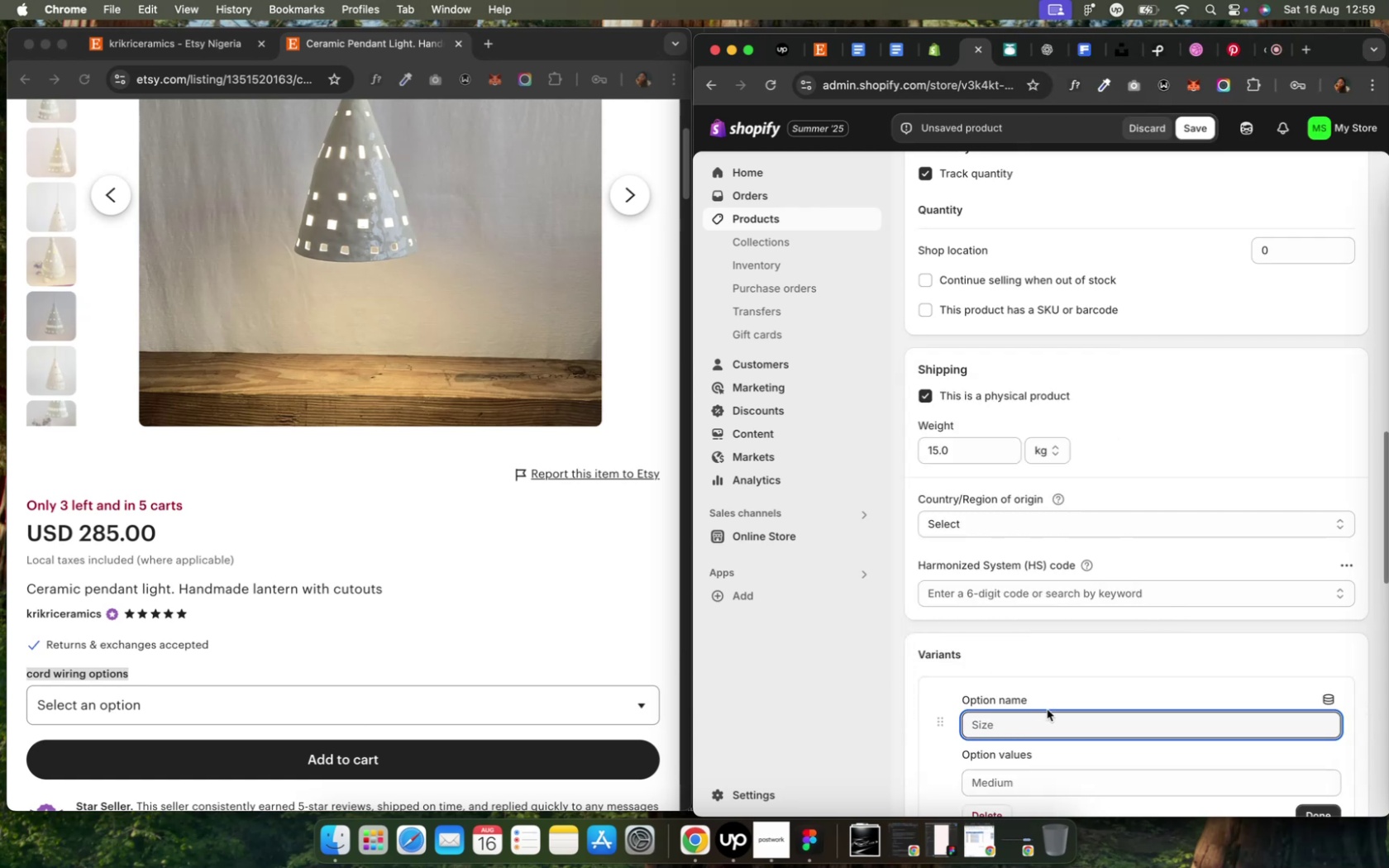 
key(Meta+V)
 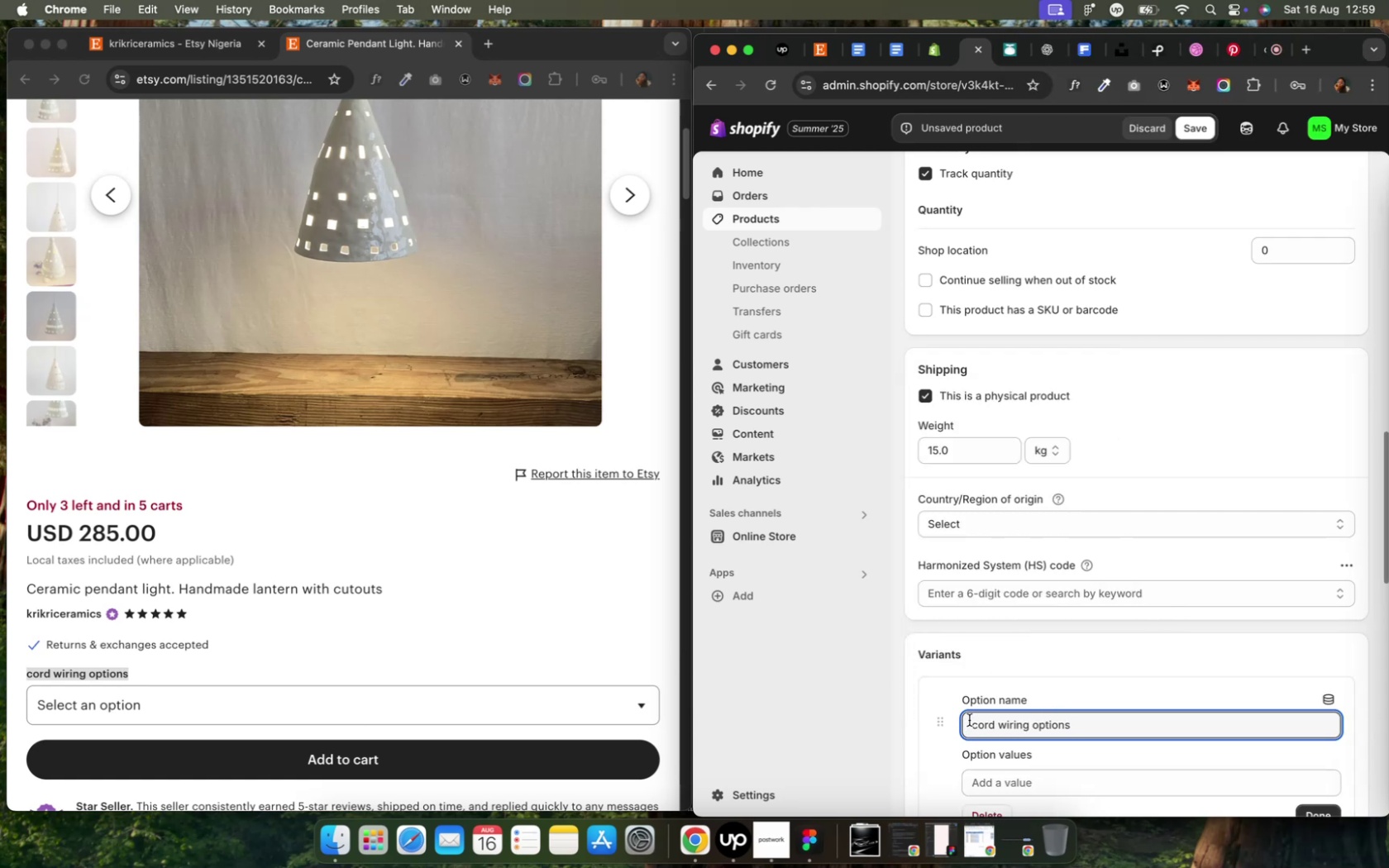 
left_click([977, 723])
 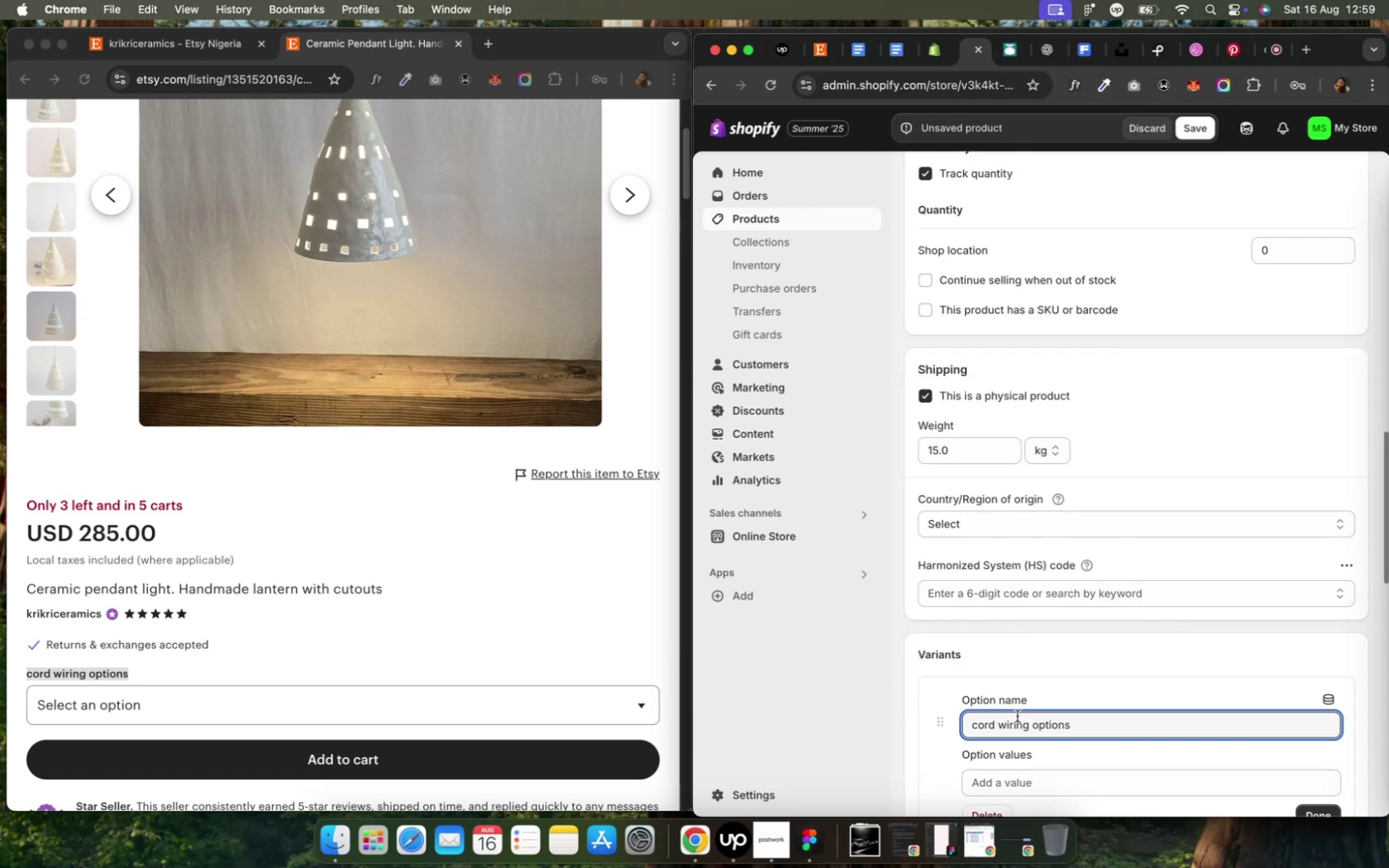 
key(Backspace)
 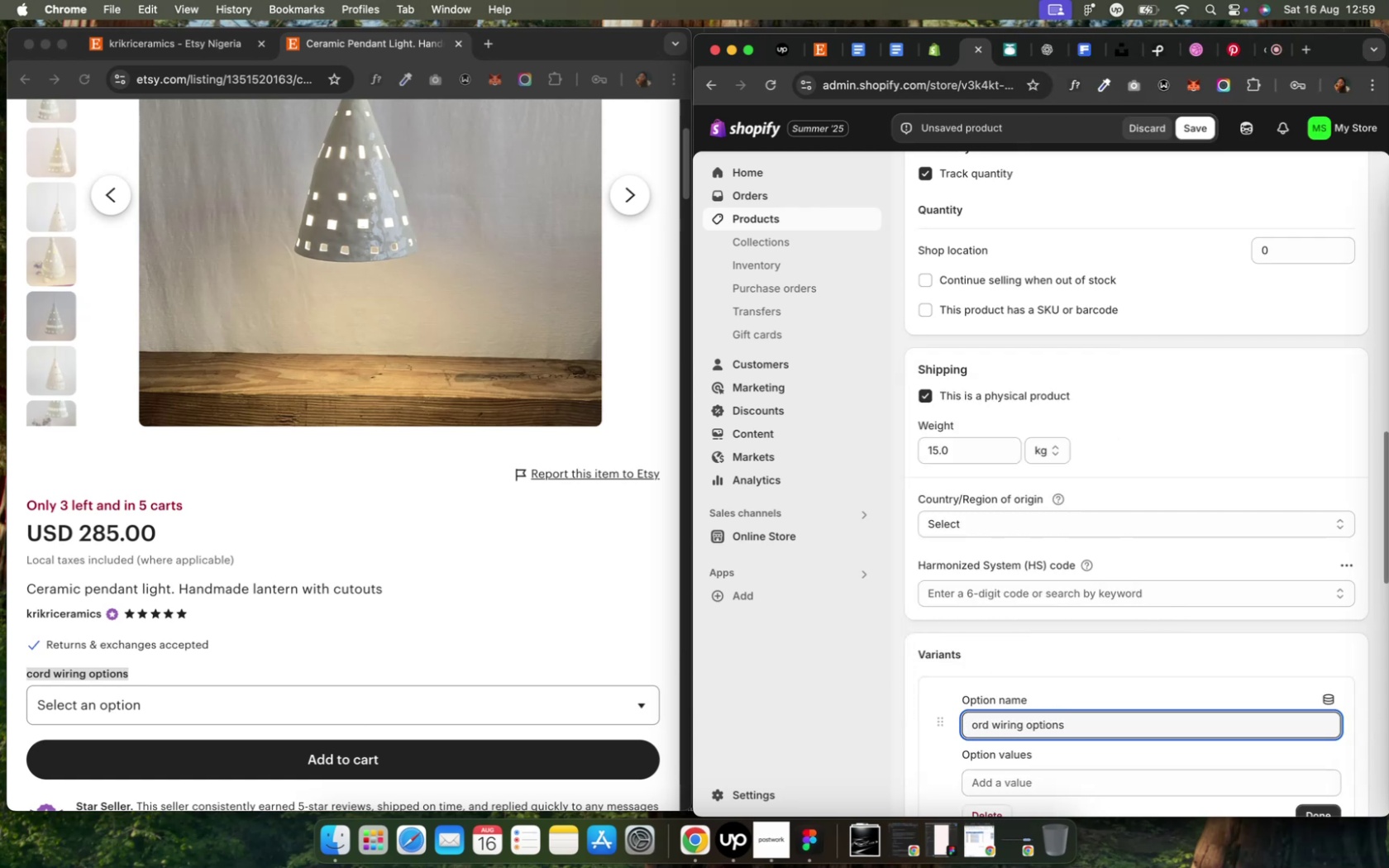 
key(Shift+C)
 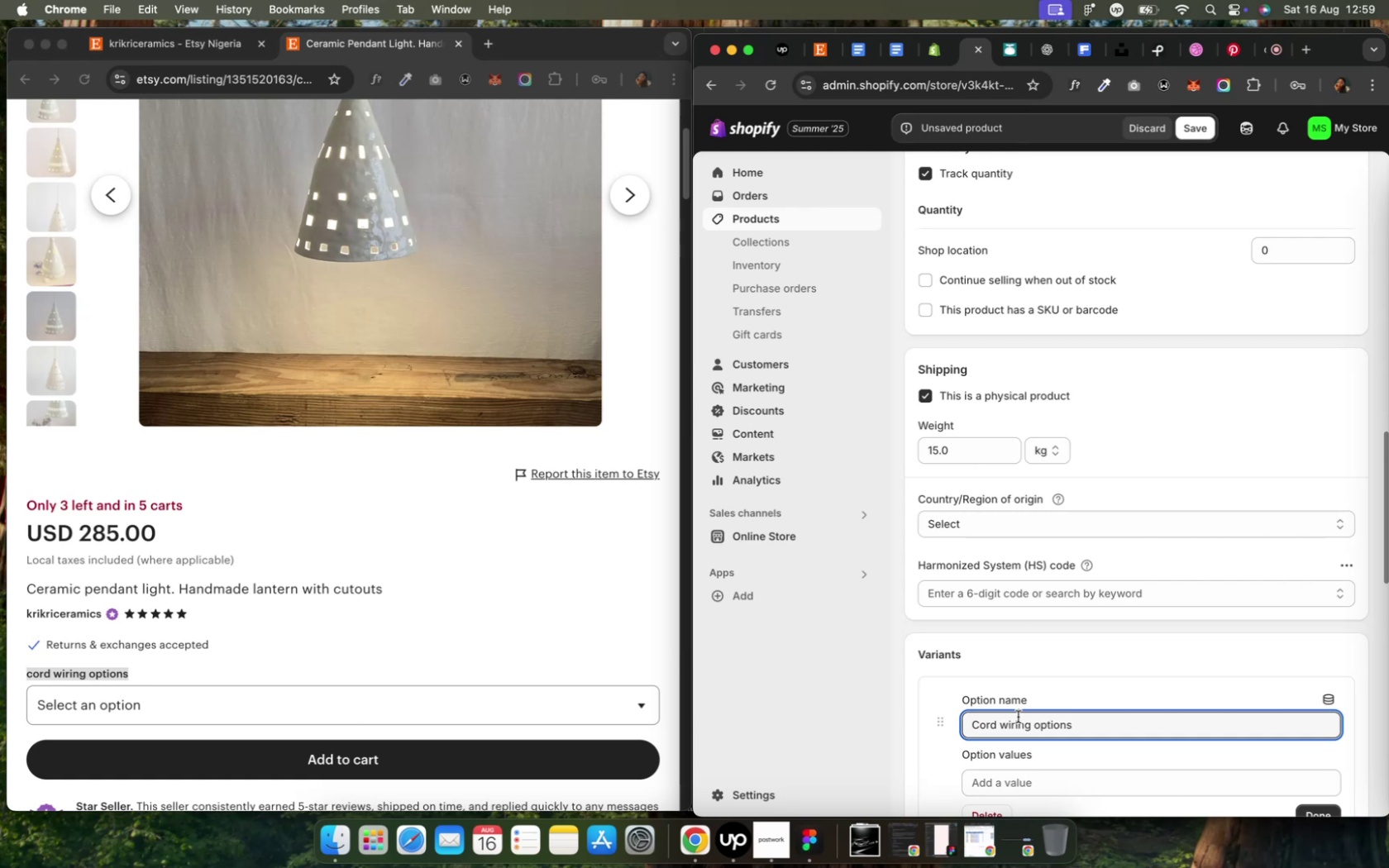 
wait(11.13)
 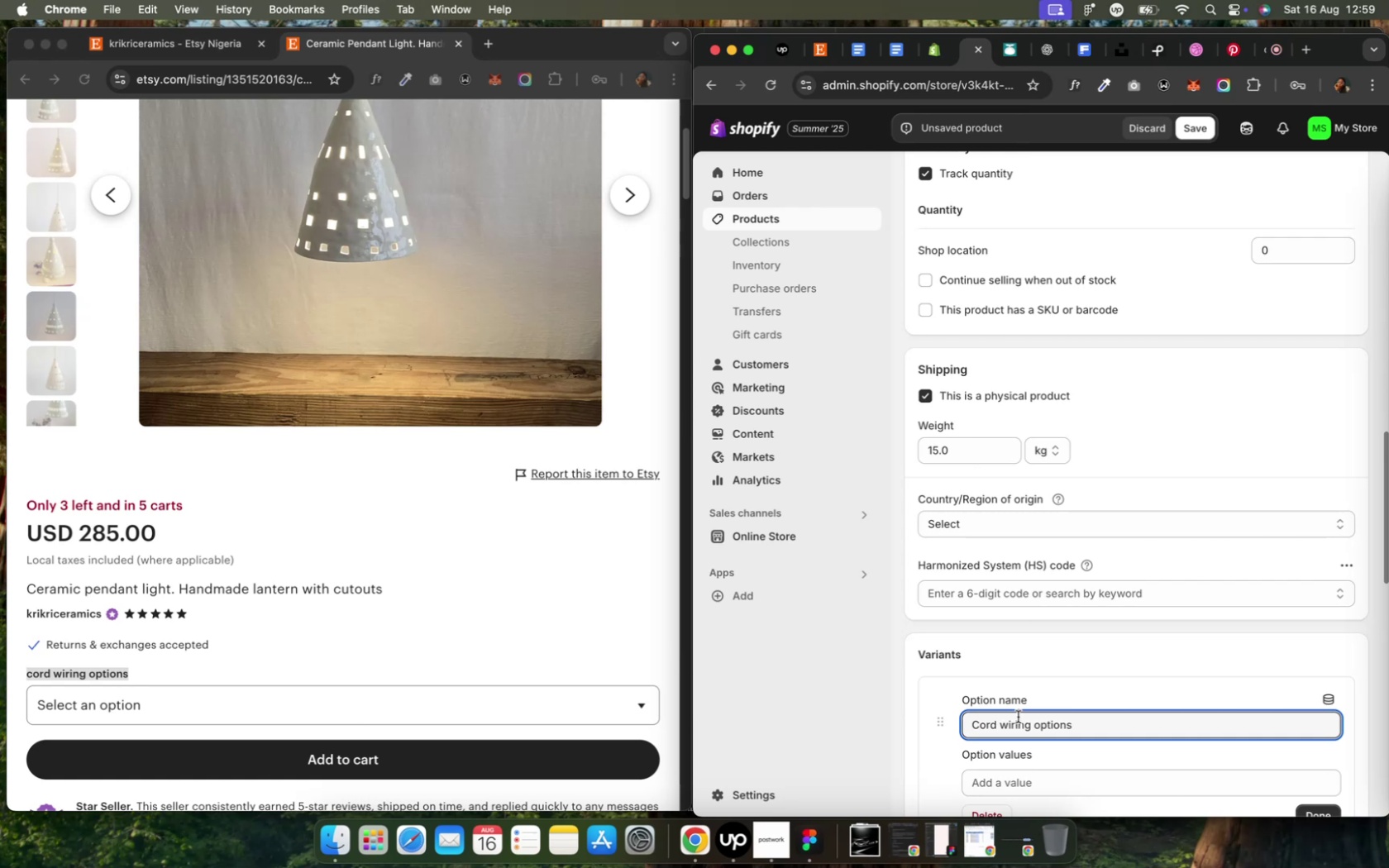 
left_click([569, 690])
 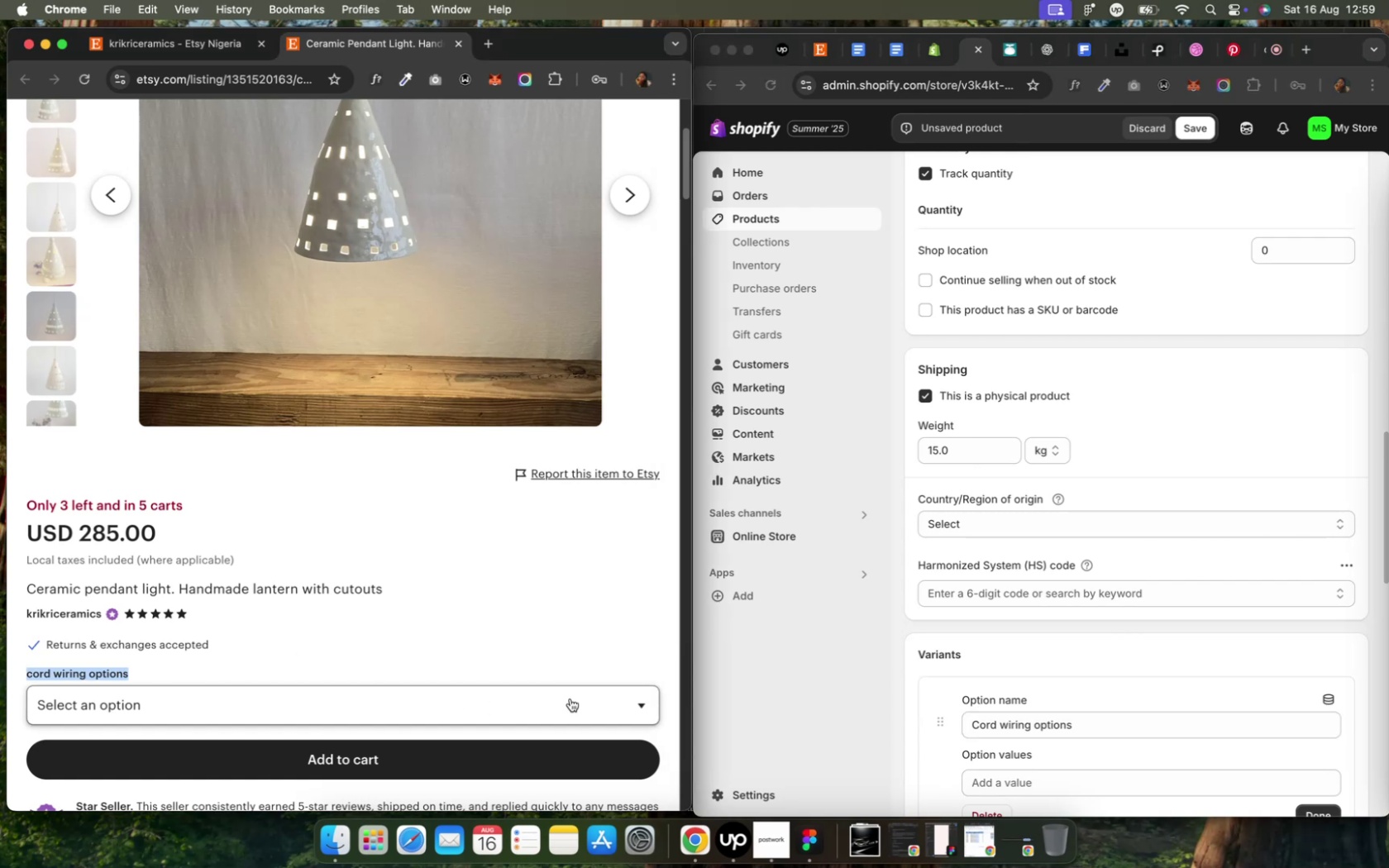 
left_click([570, 699])
 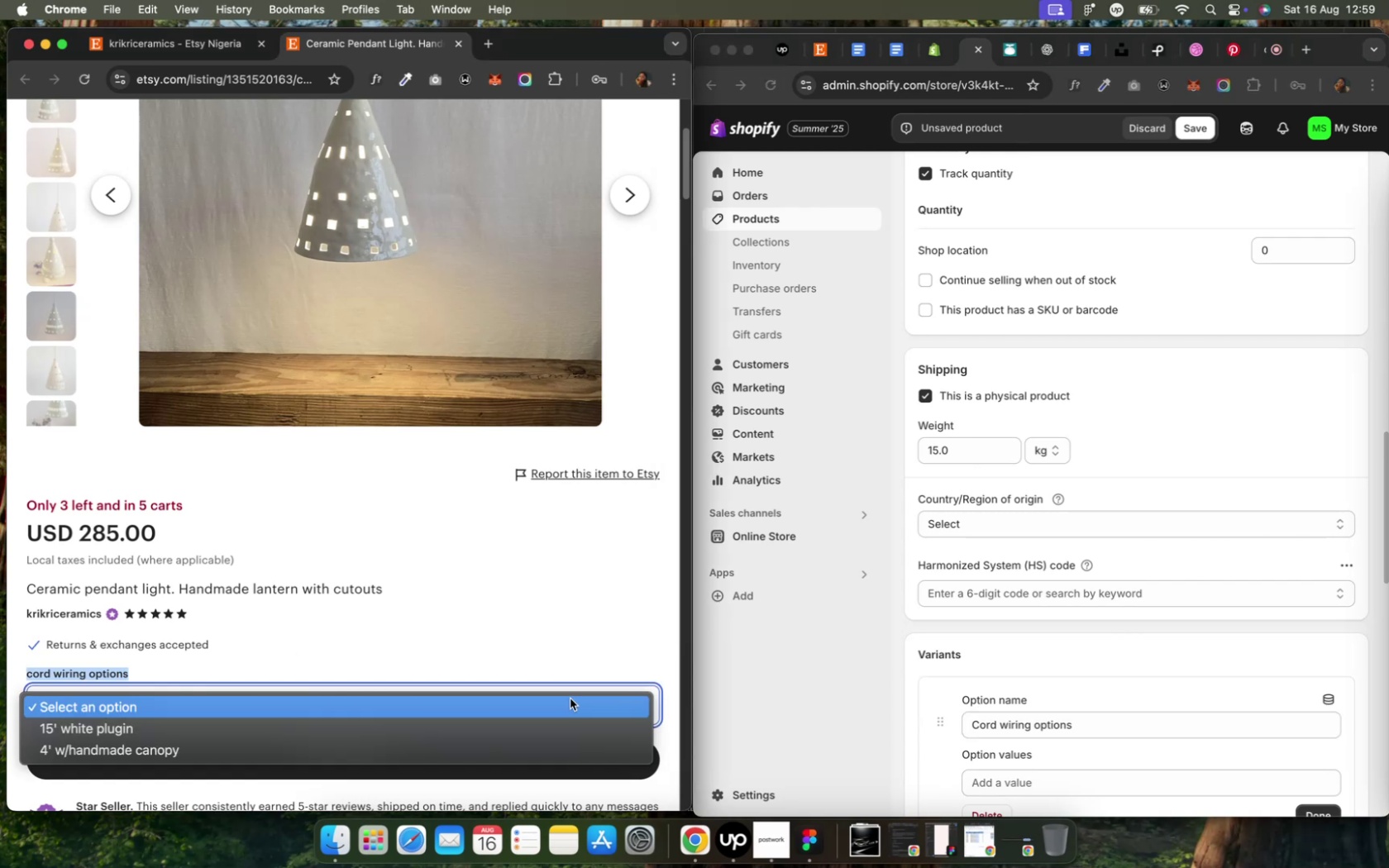 
wait(7.97)
 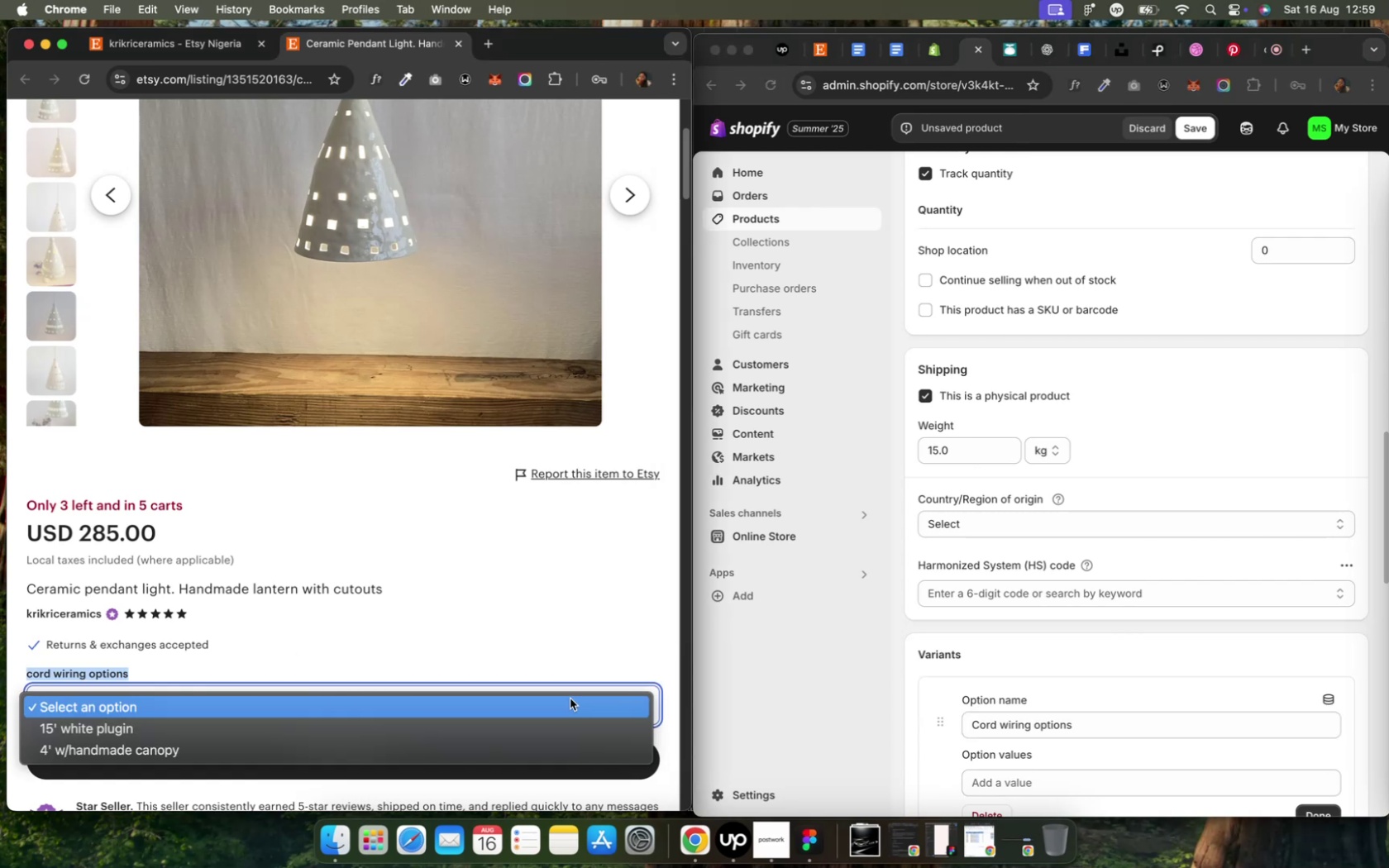 
scroll: coordinate [1047, 737], scroll_direction: down, amount: 4.0
 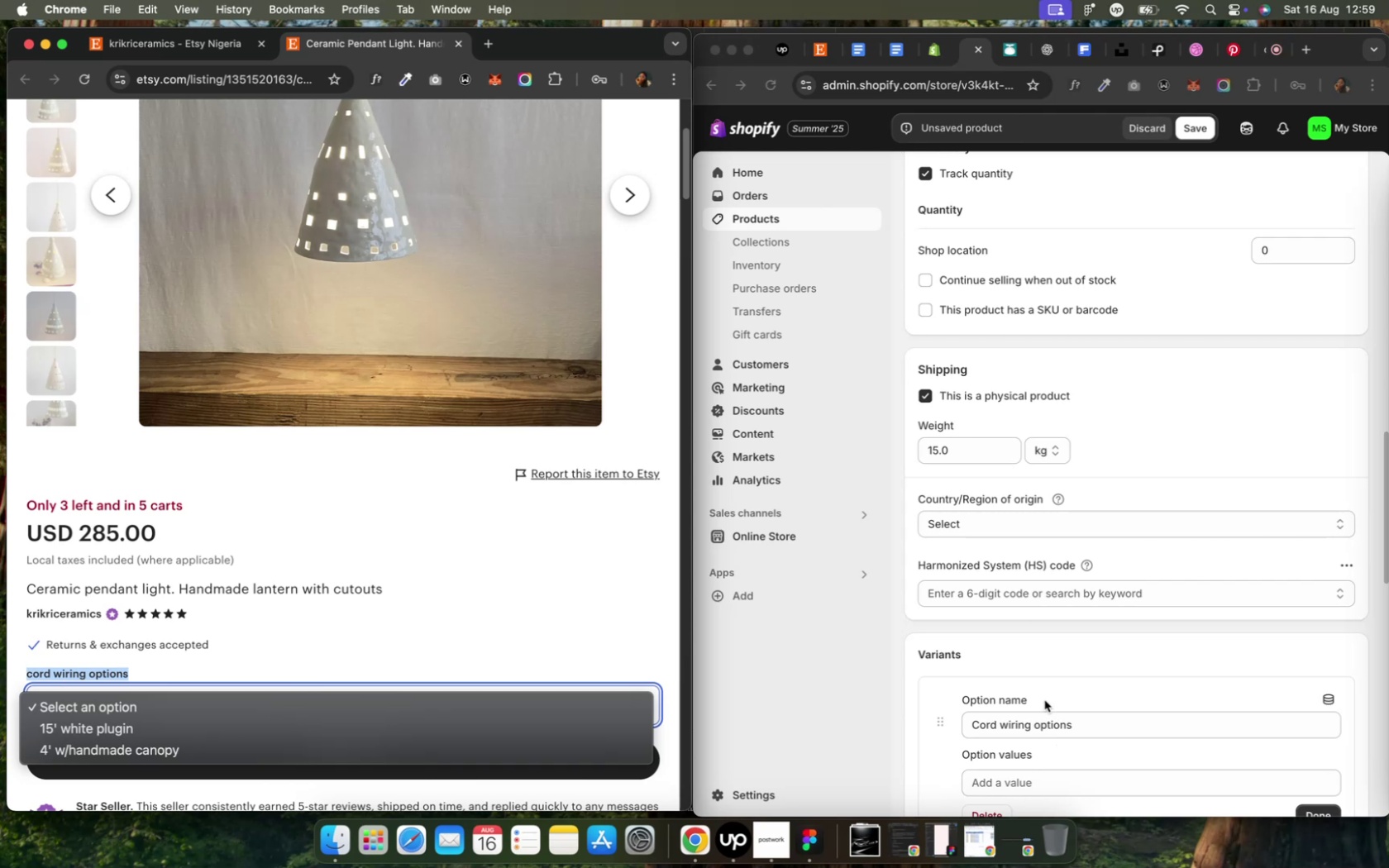 
left_click([1043, 680])
 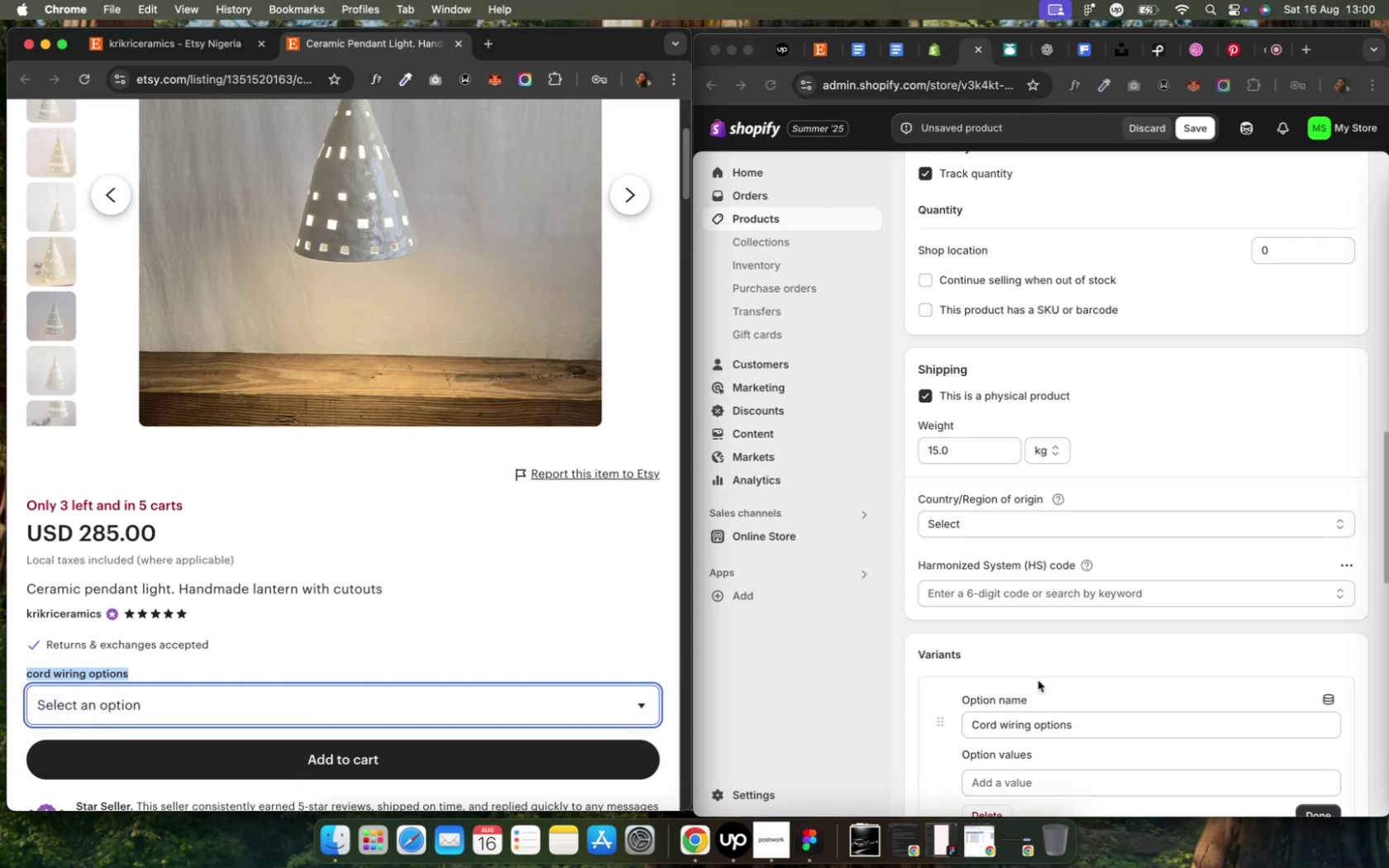 
scroll: coordinate [1037, 680], scroll_direction: down, amount: 3.0
 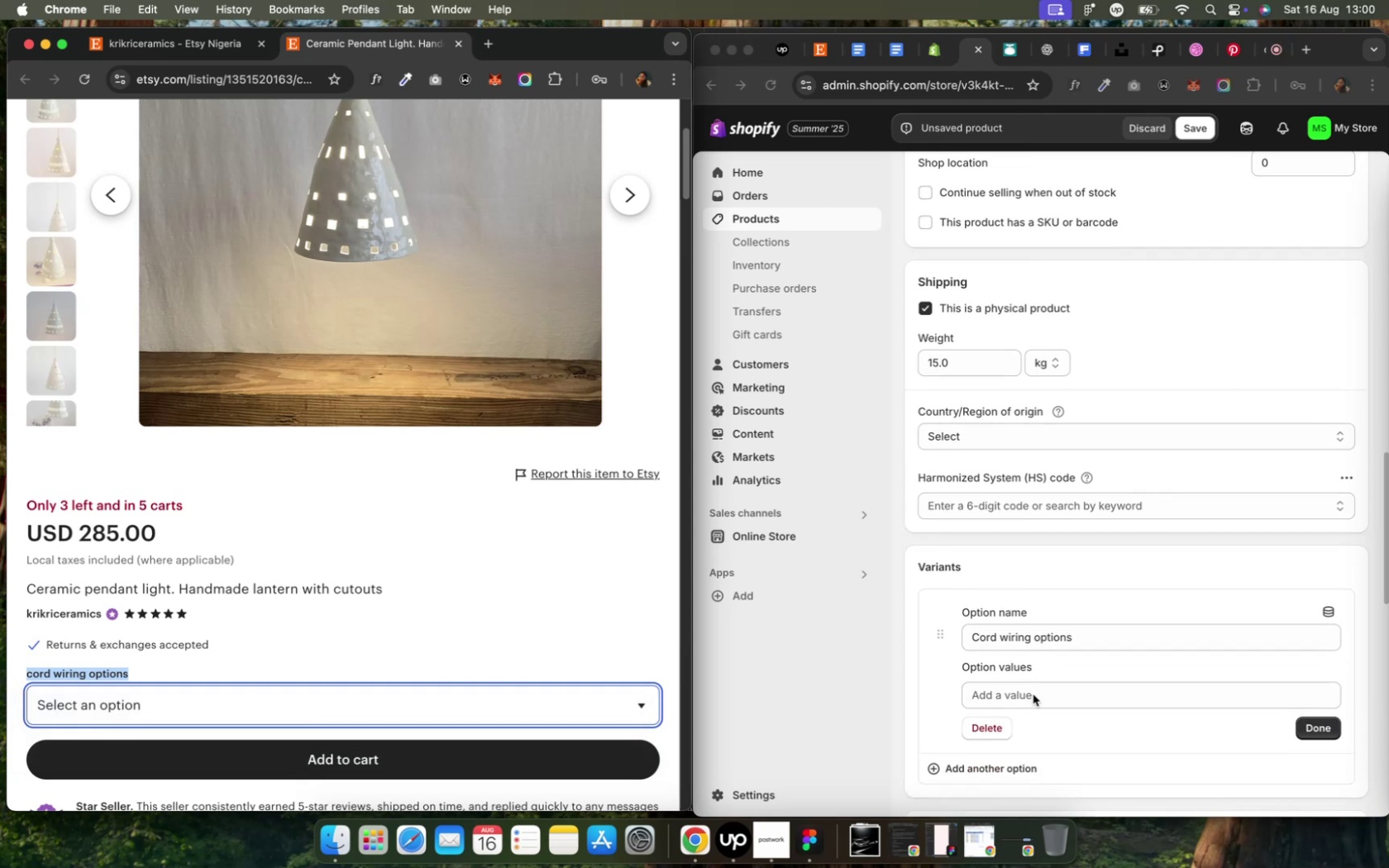 
left_click([1032, 693])
 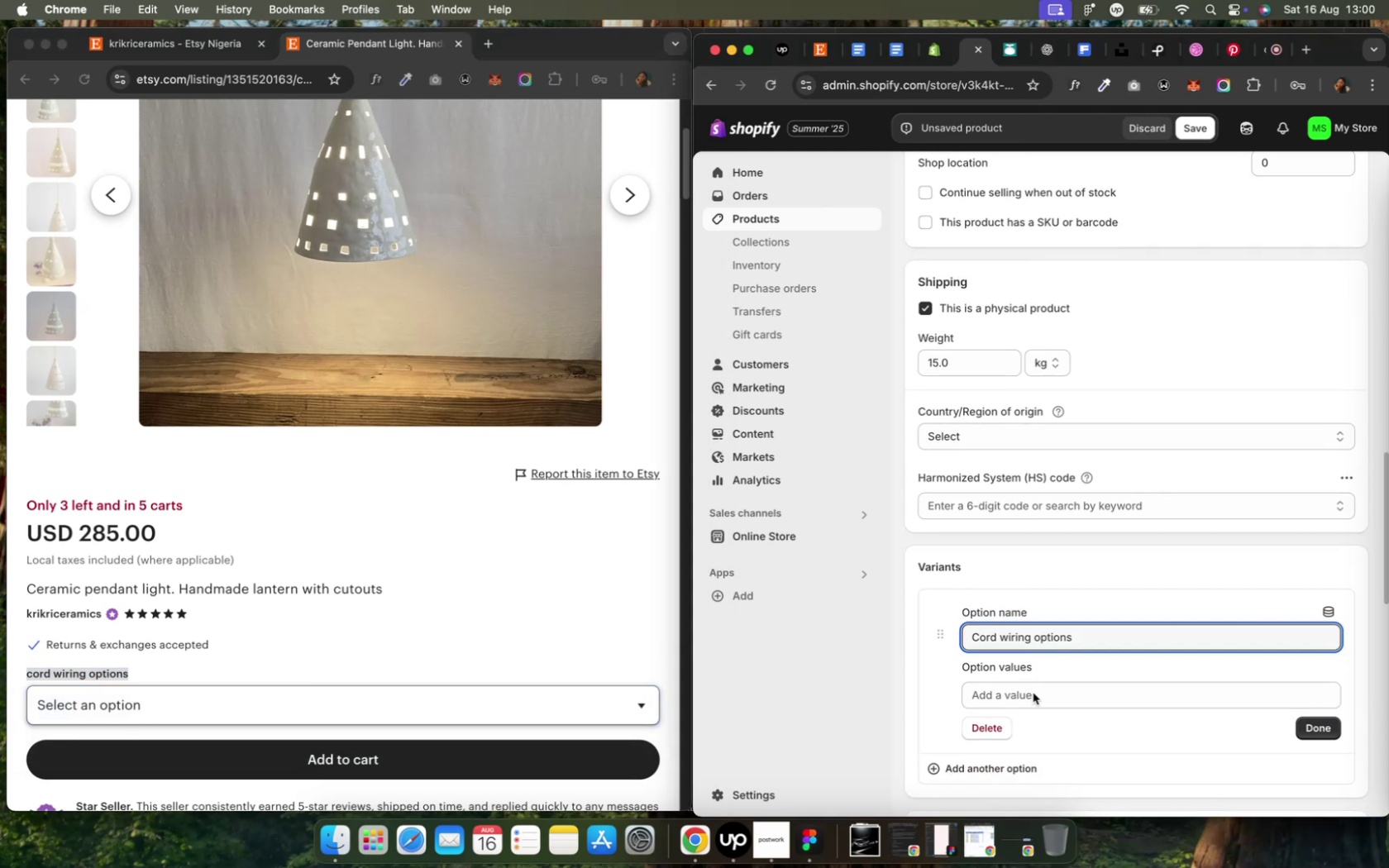 
left_click_drag(start_coordinate=[1028, 693], to_coordinate=[1024, 693])
 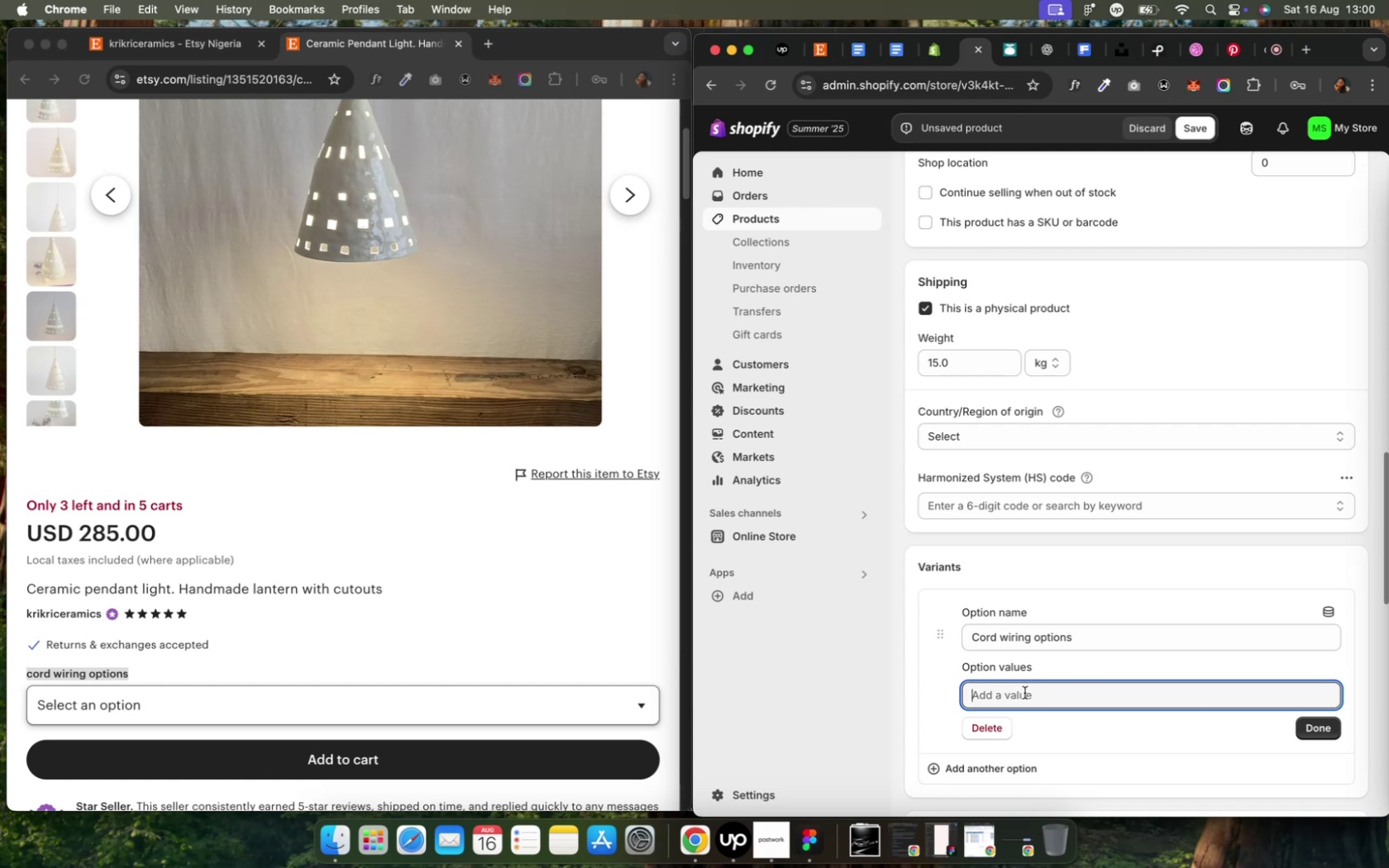 
type(15')
 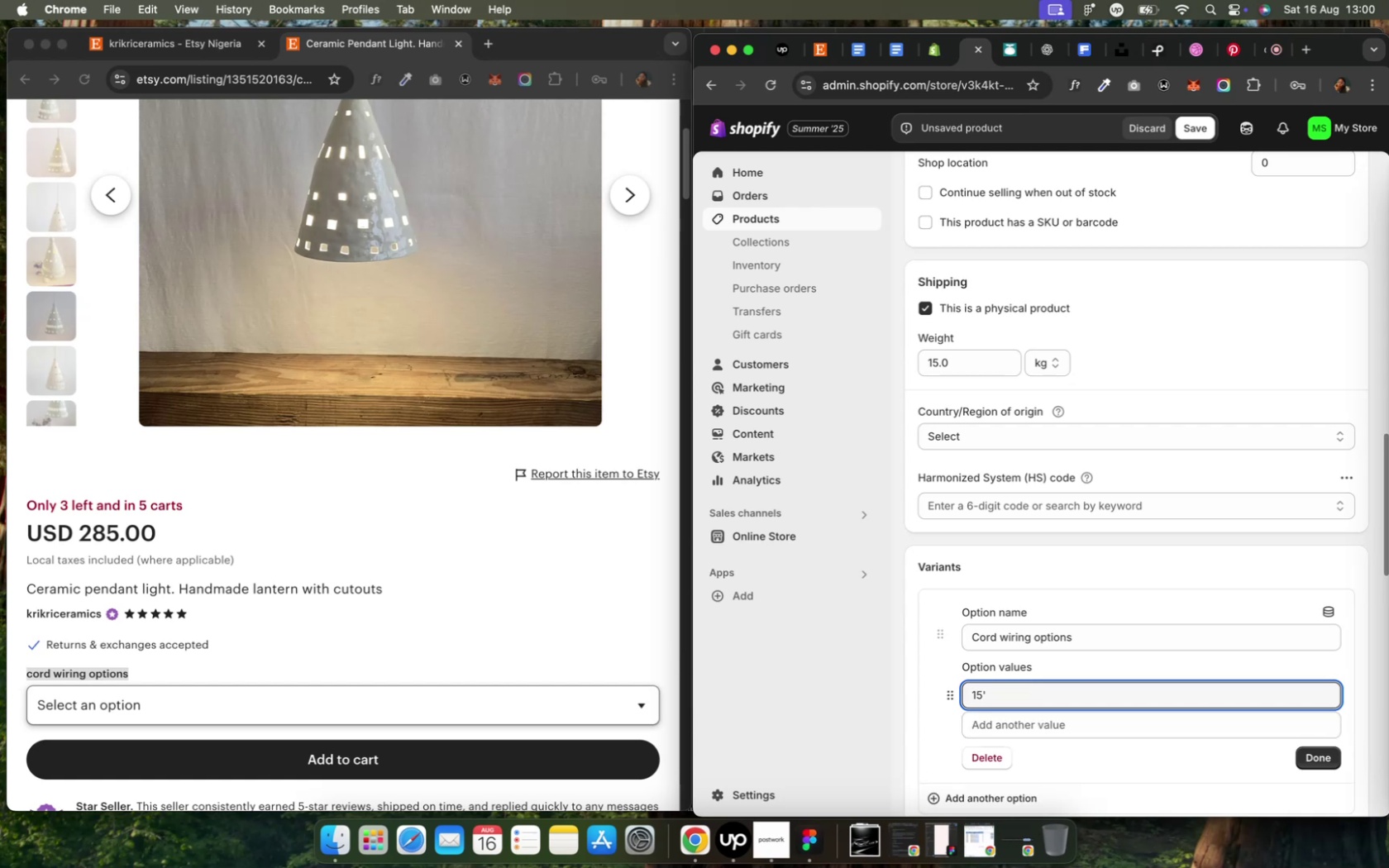 
type( White plug-in)
 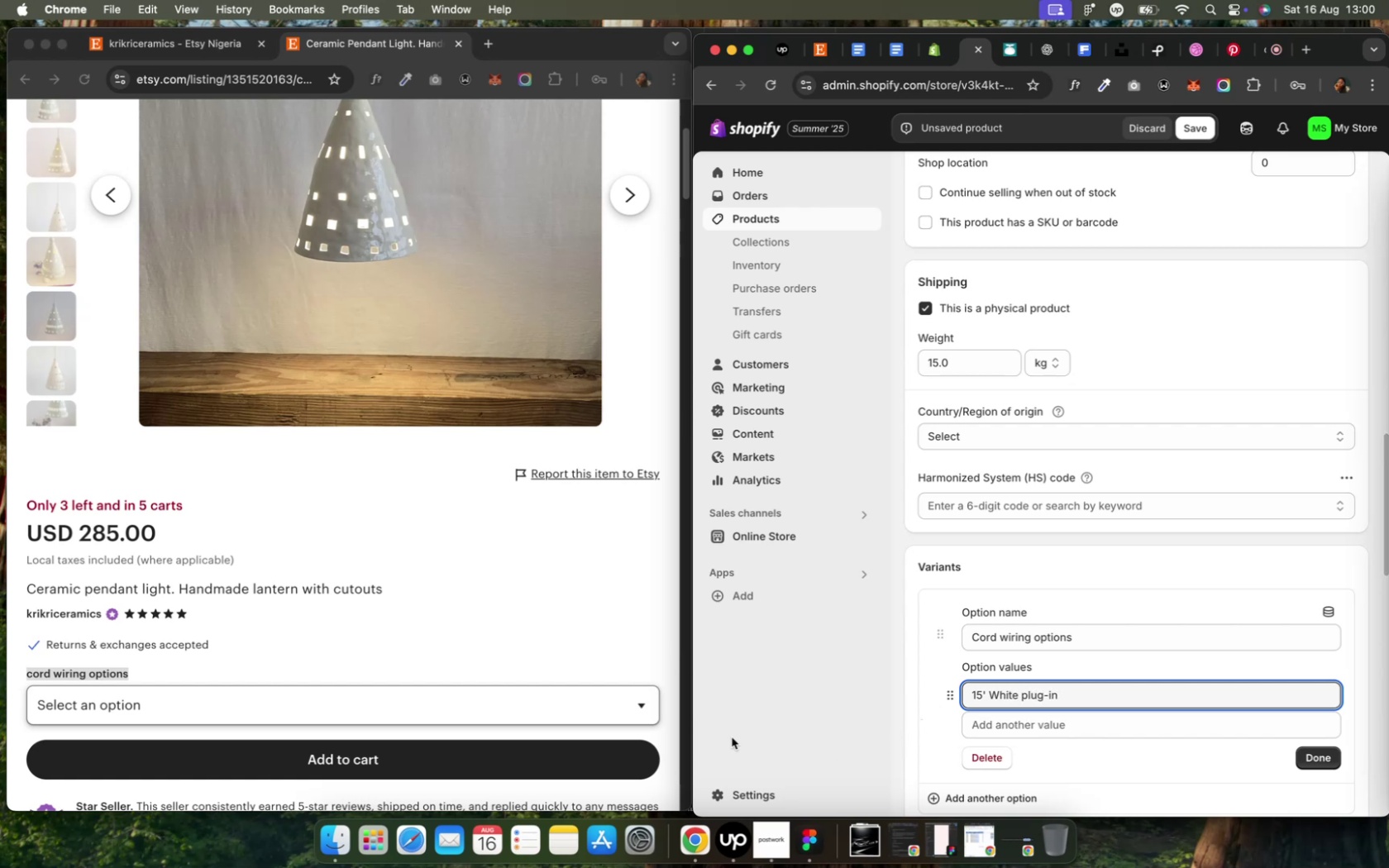 
left_click([631, 698])
 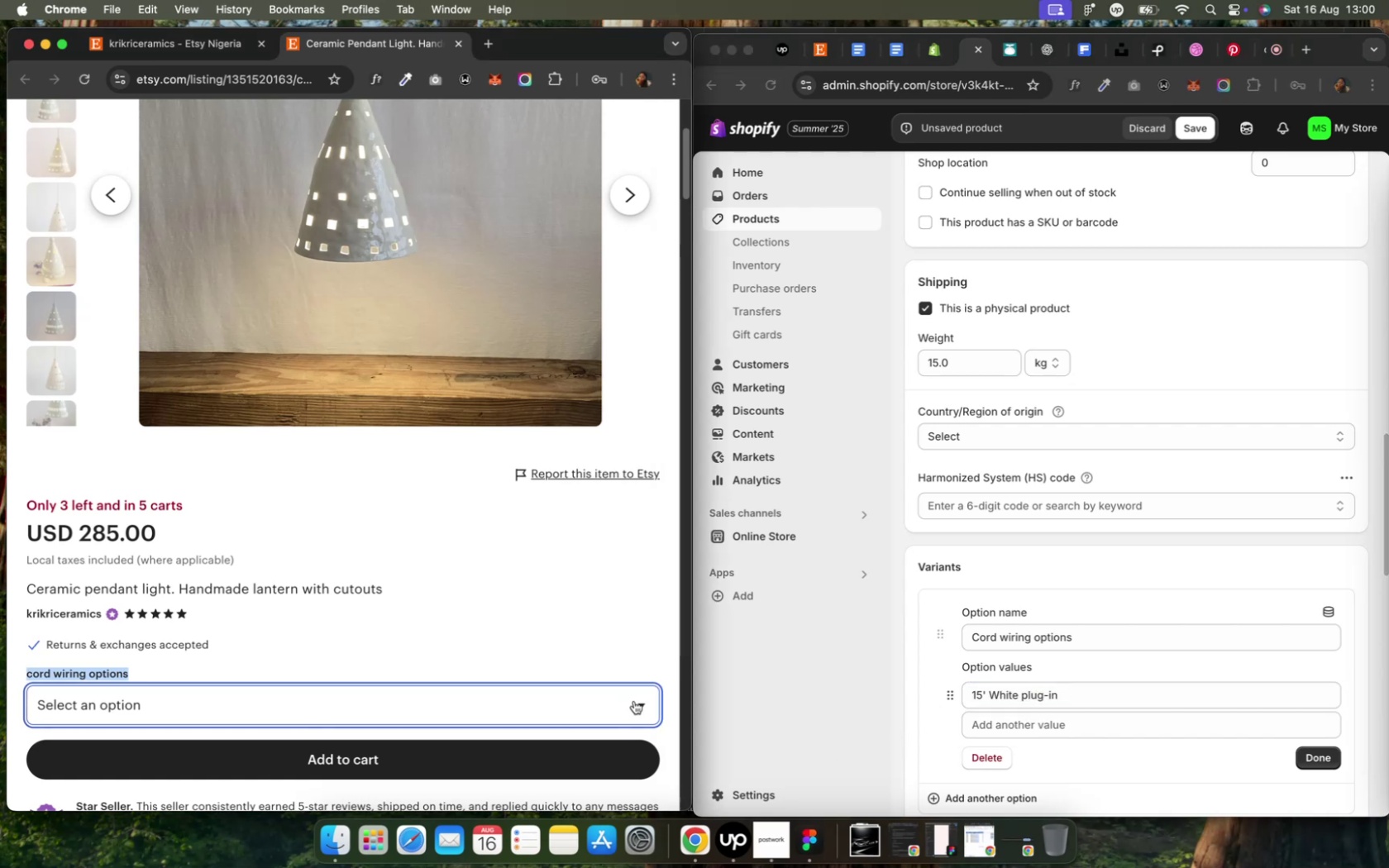 
left_click([633, 702])
 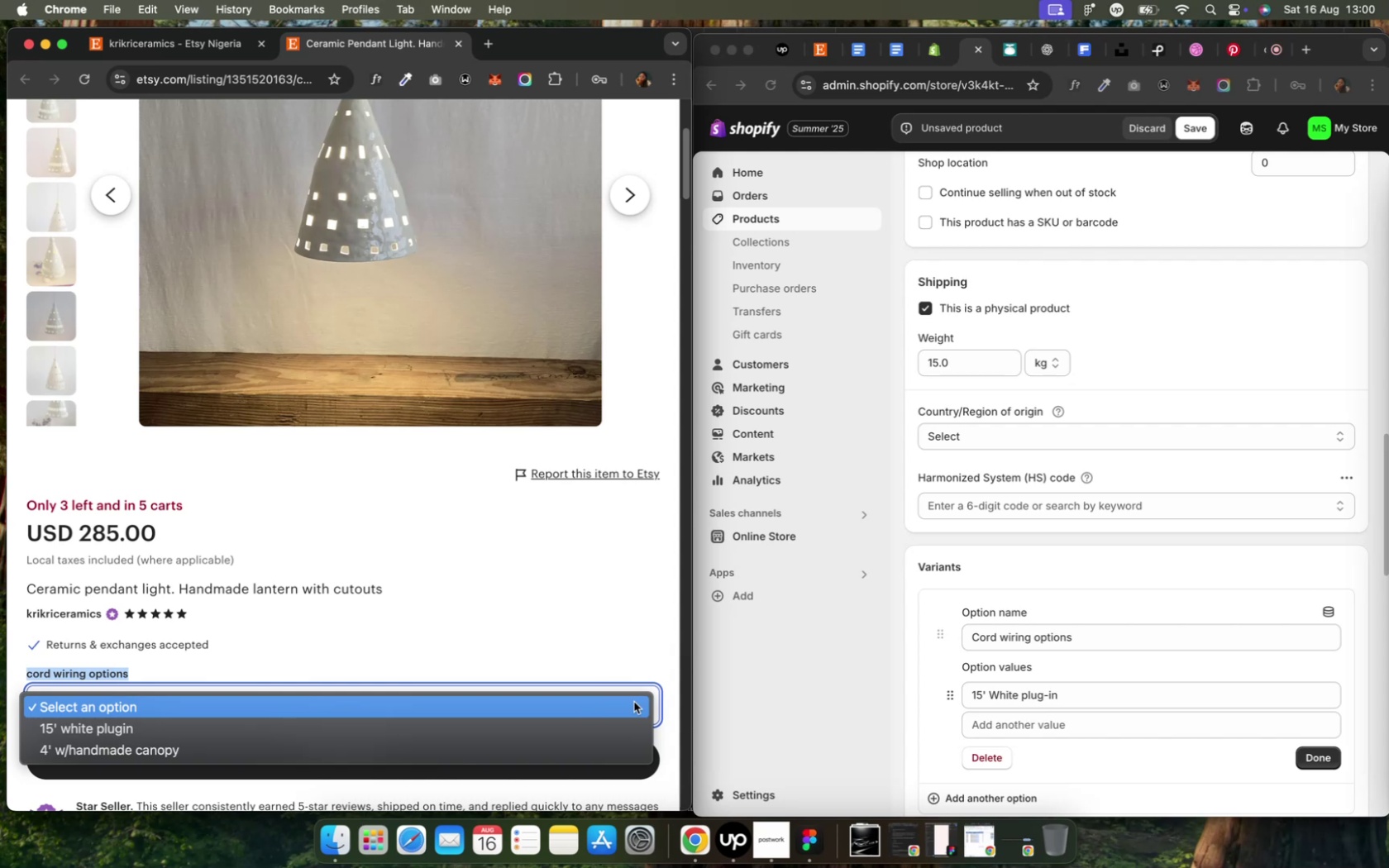 
scroll: coordinate [633, 702], scroll_direction: down, amount: 1.0
 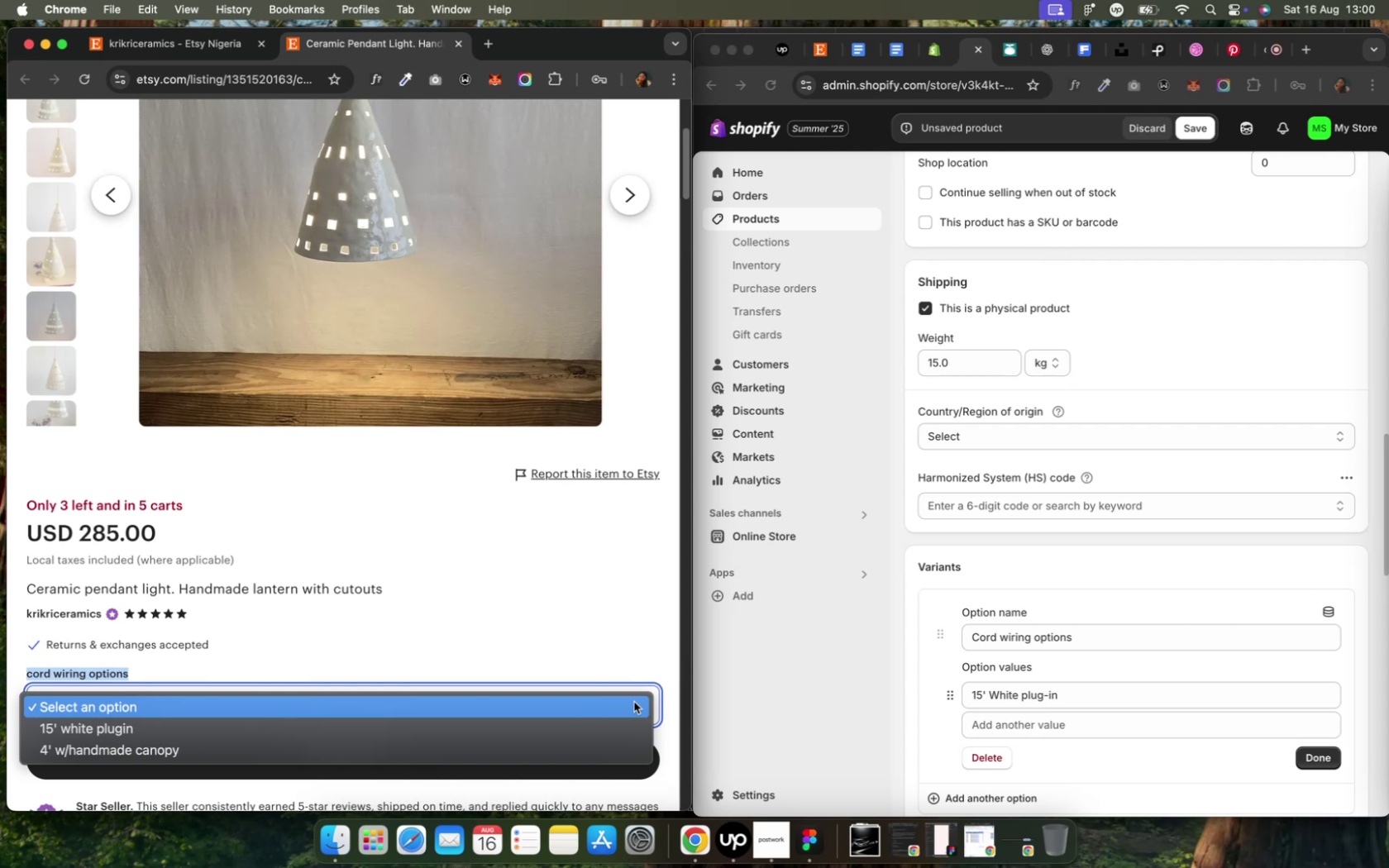 
wait(5.56)
 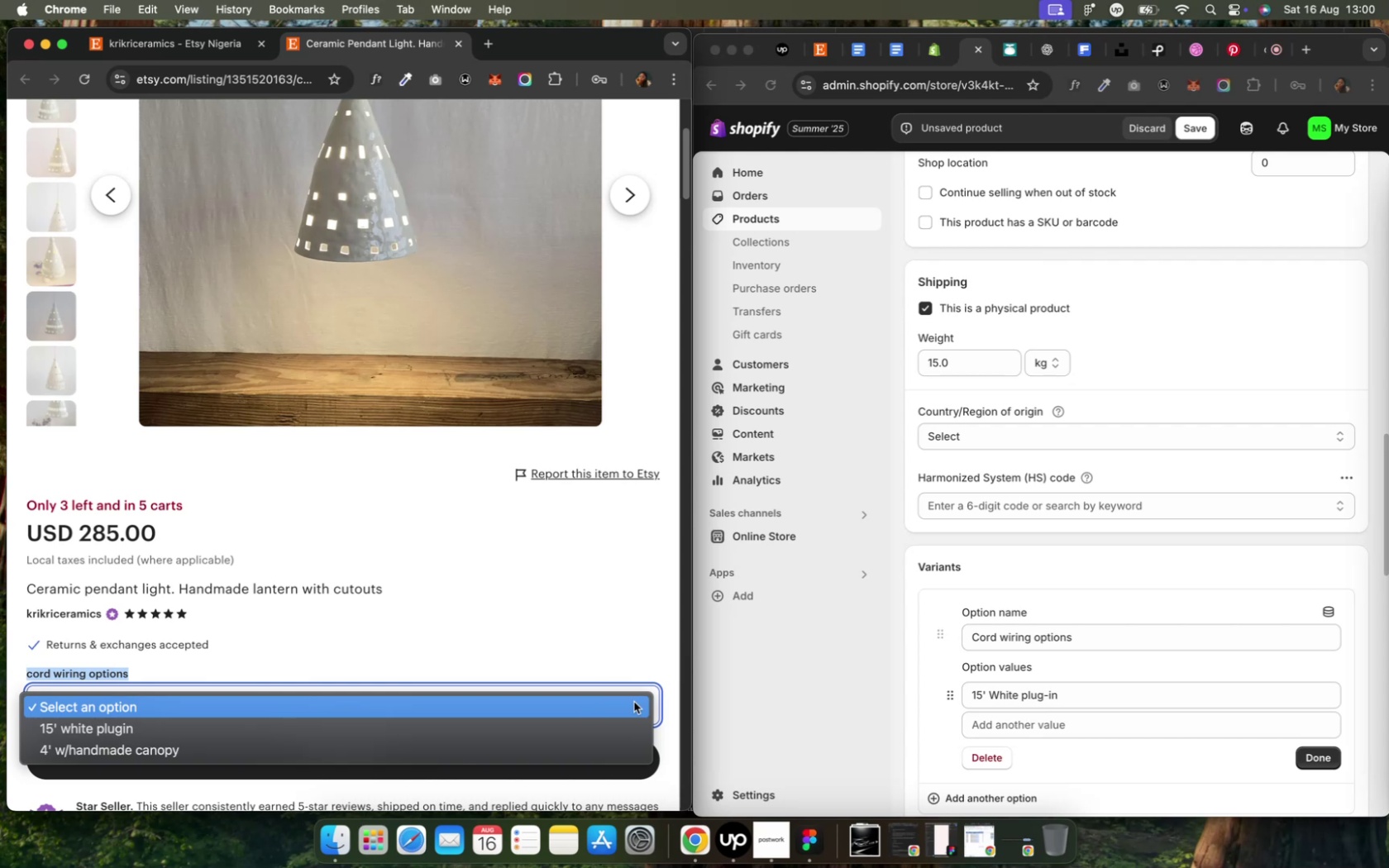 
scroll: coordinate [633, 702], scroll_direction: down, amount: 4.0
 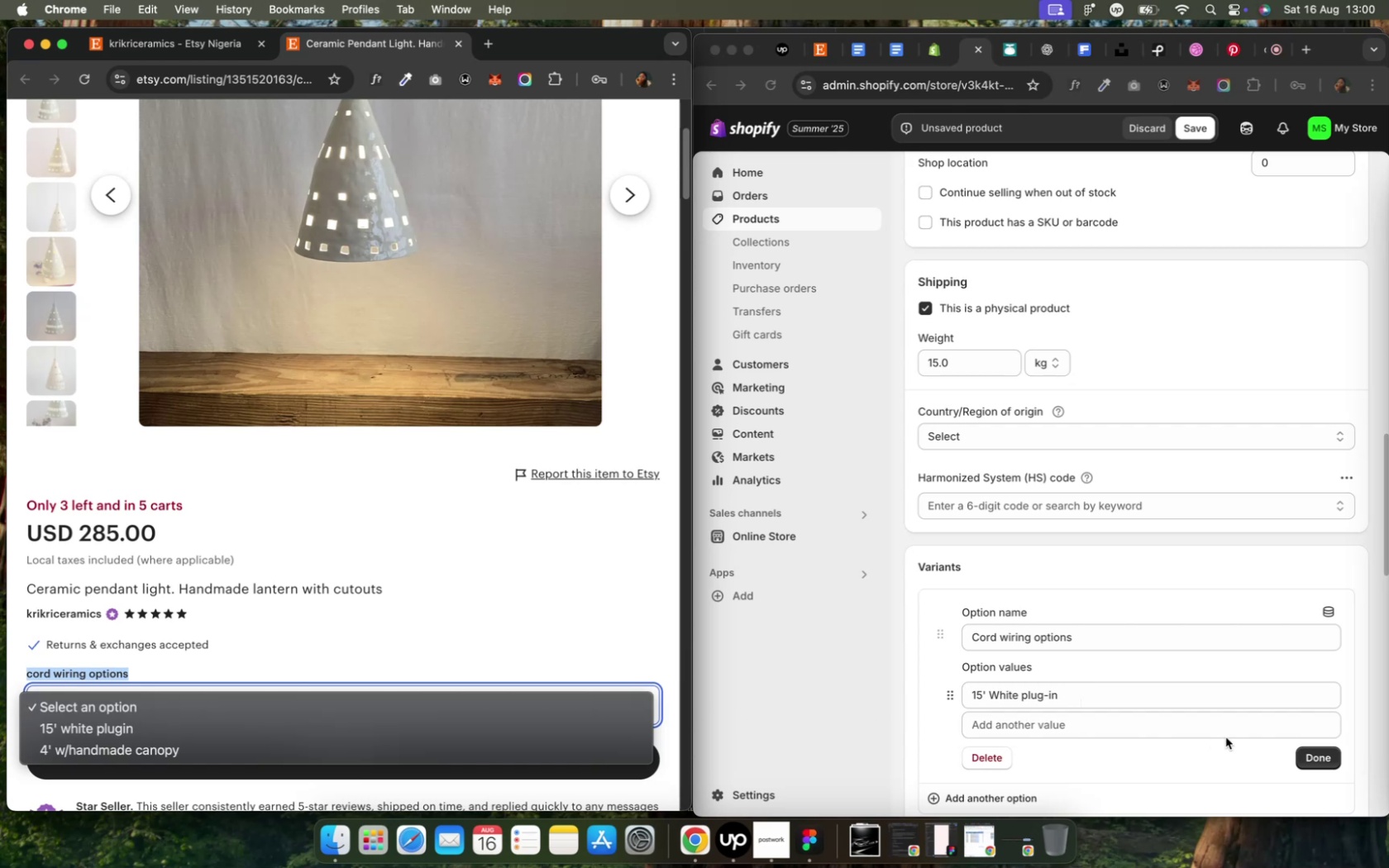 
wait(7.18)
 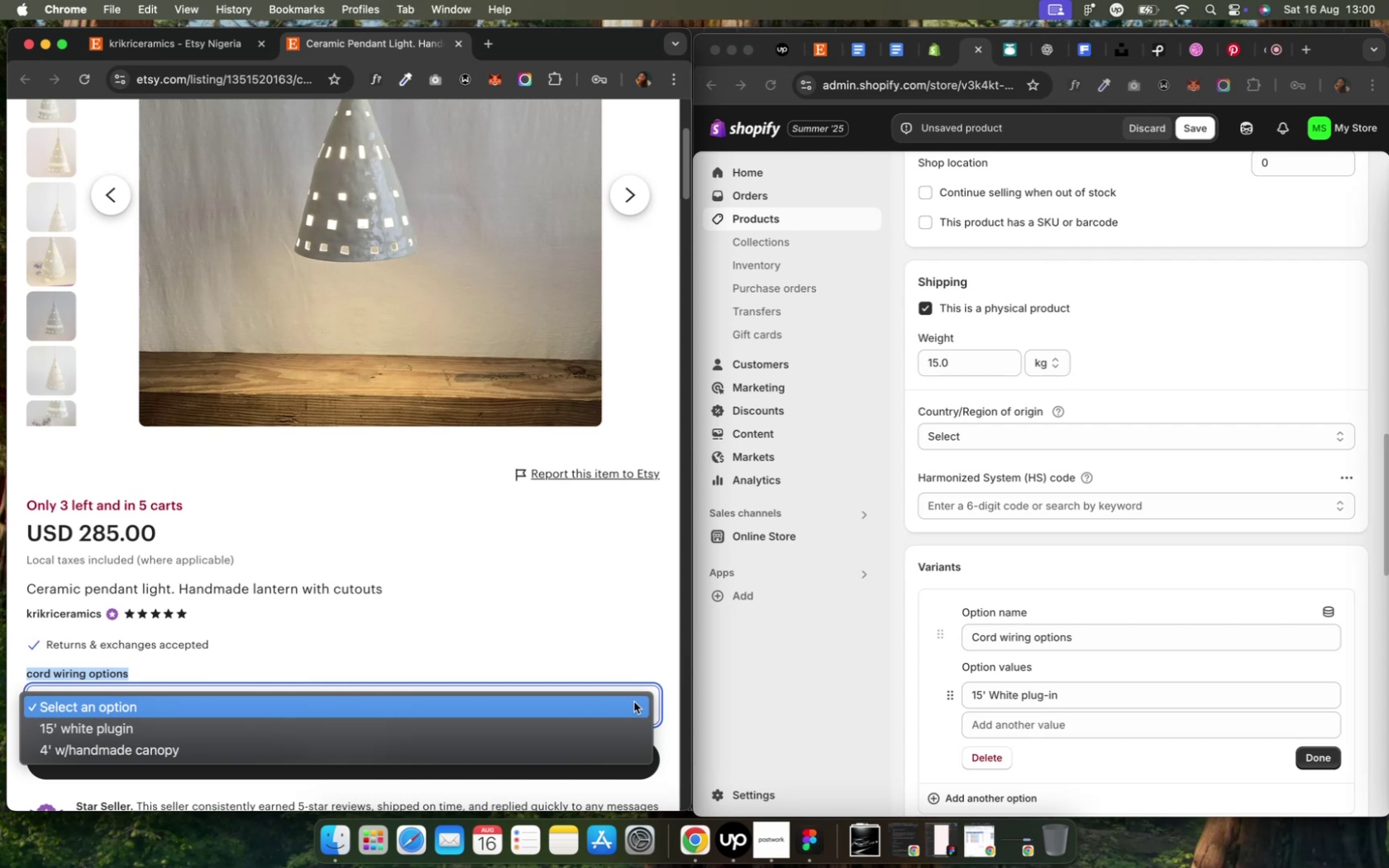 
left_click([1130, 727])
 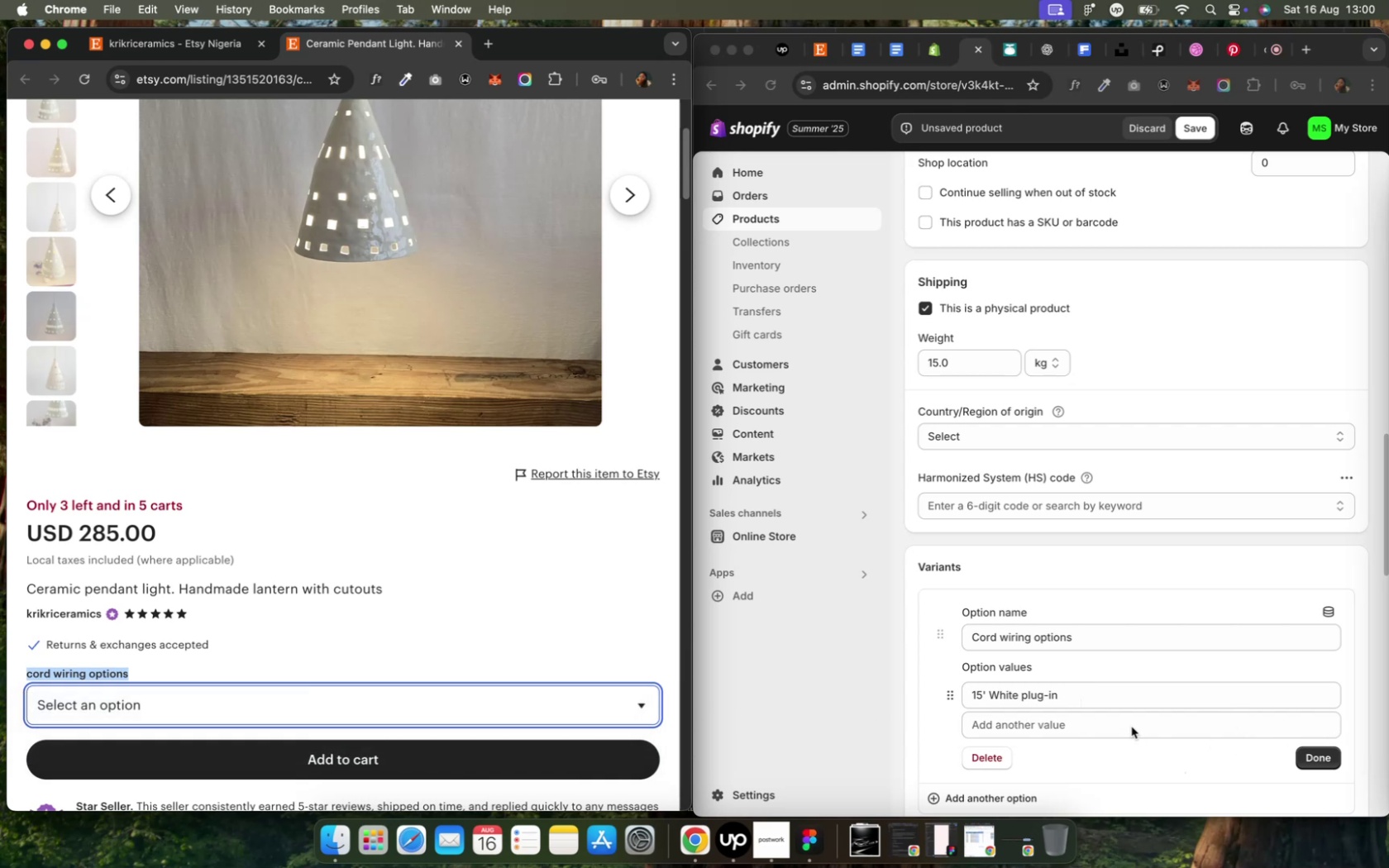 
left_click([1130, 727])
 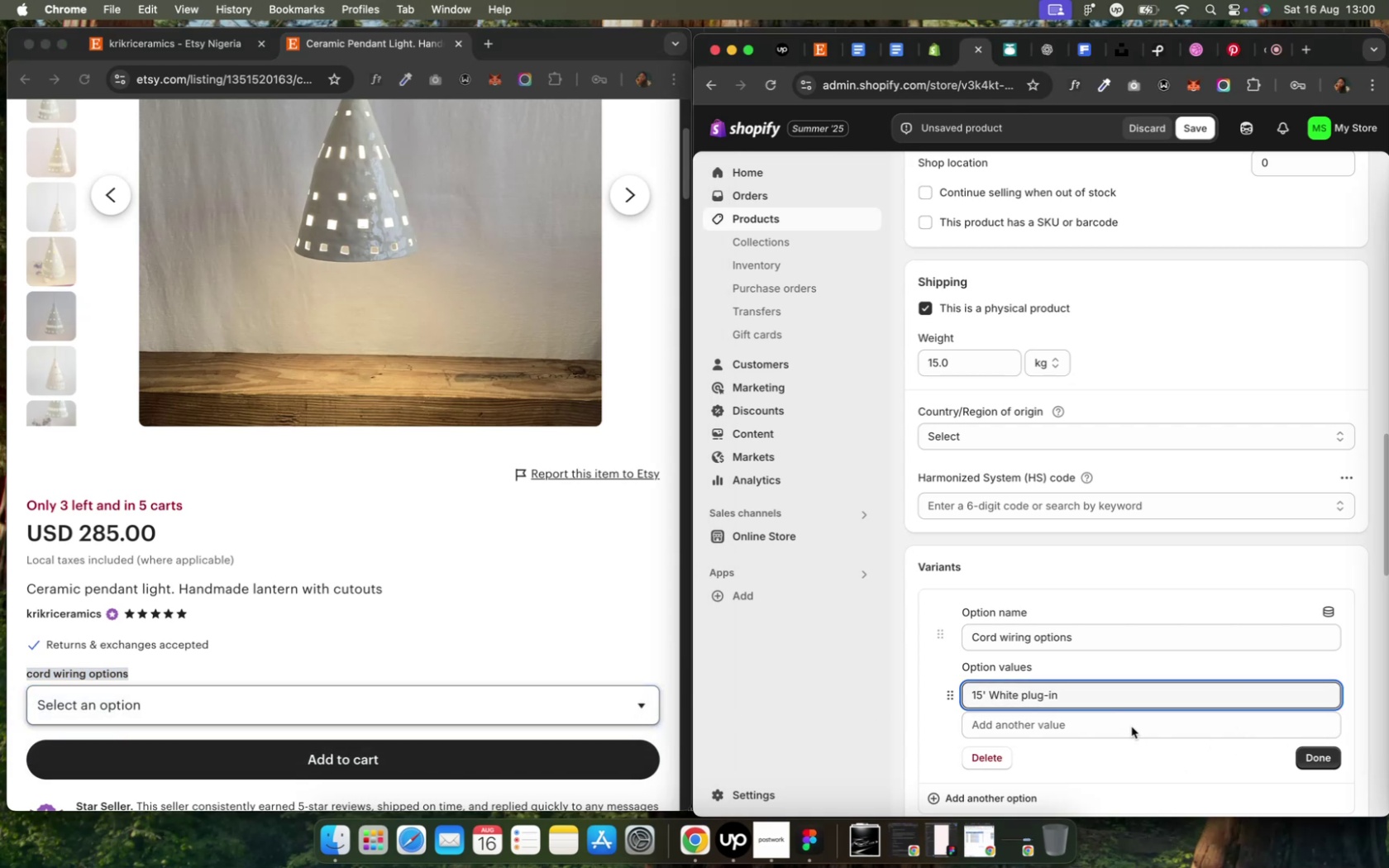 
left_click([1130, 727])
 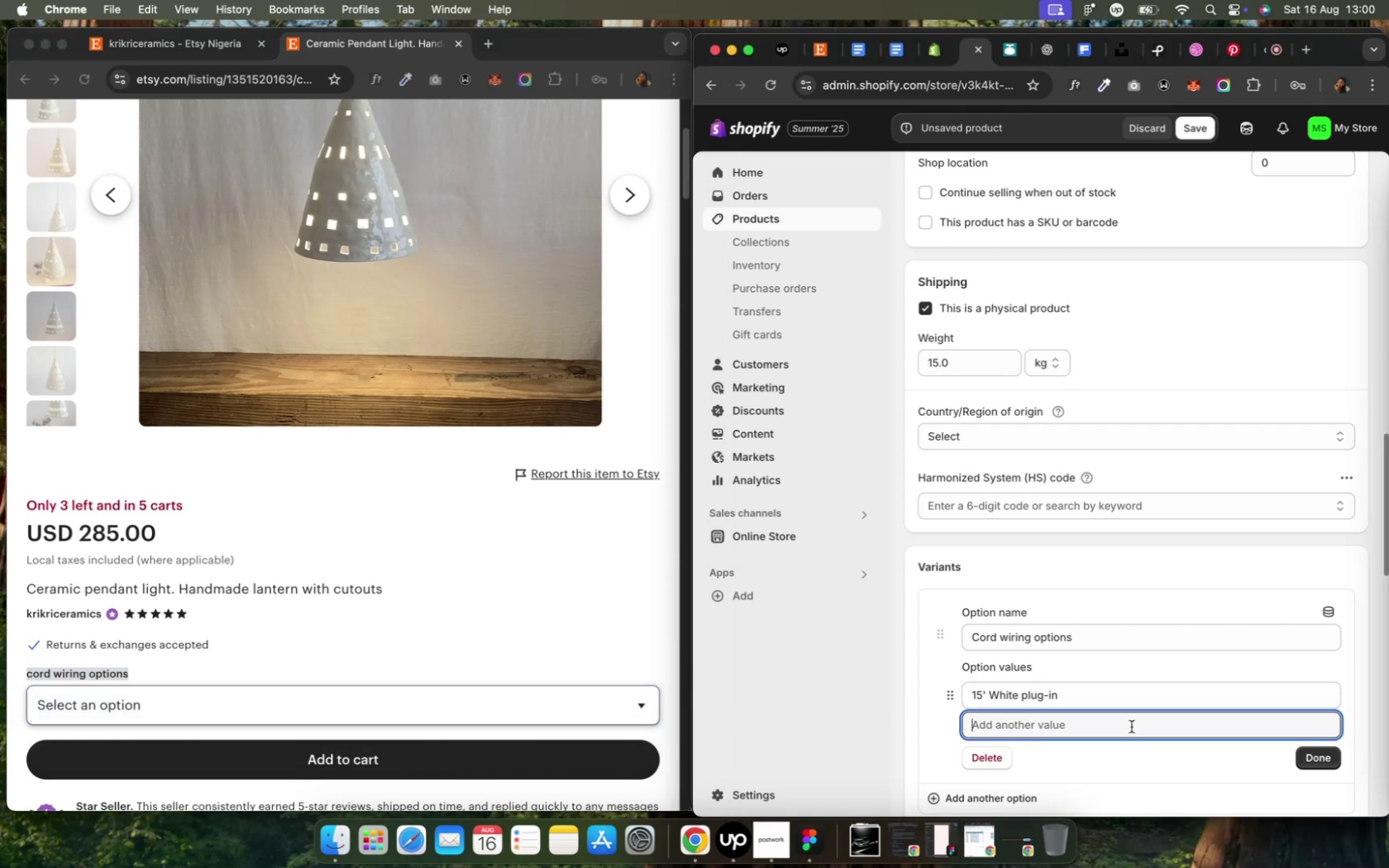 
type(4' w/handmade canopy)
 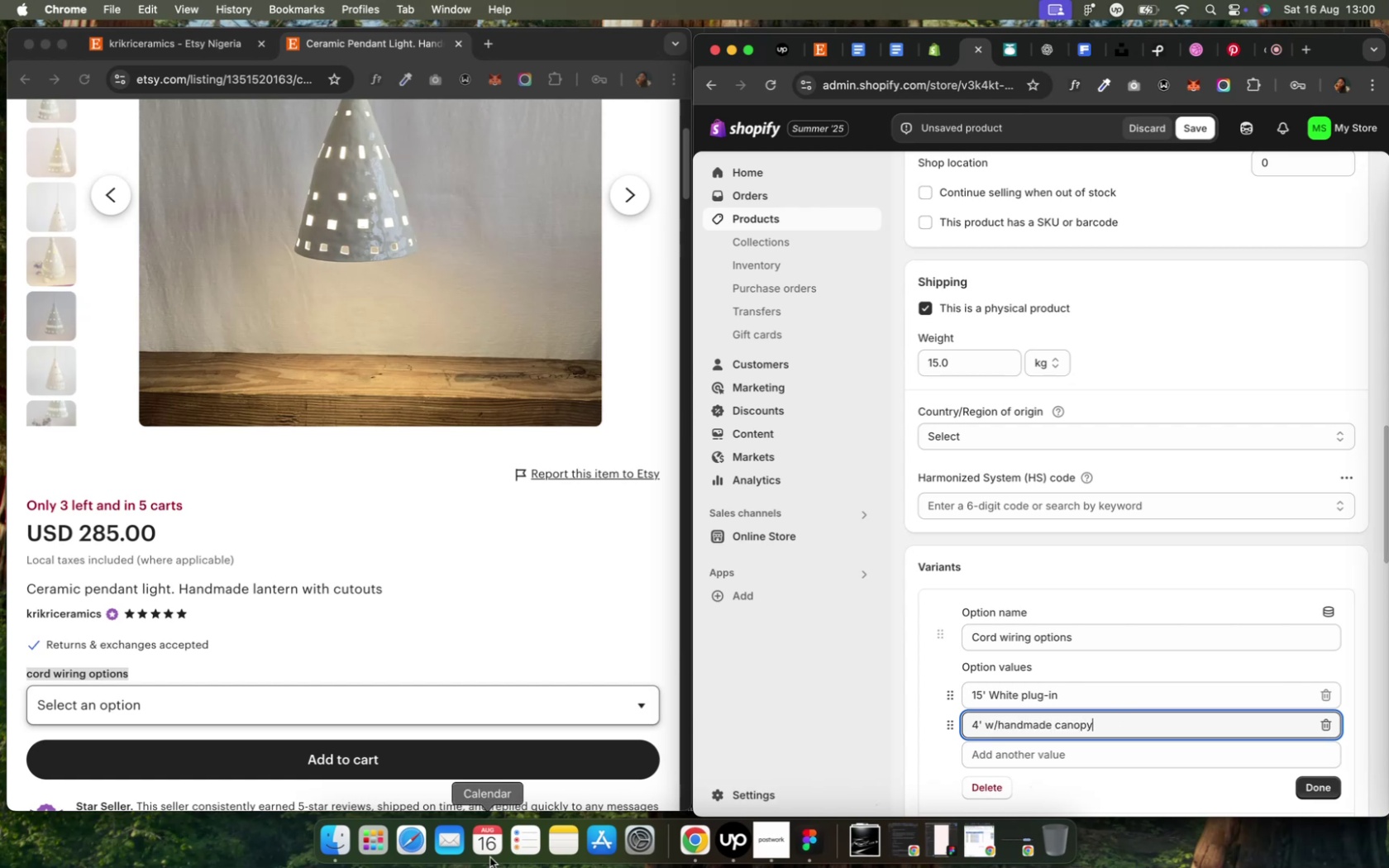 
left_click([570, 707])
 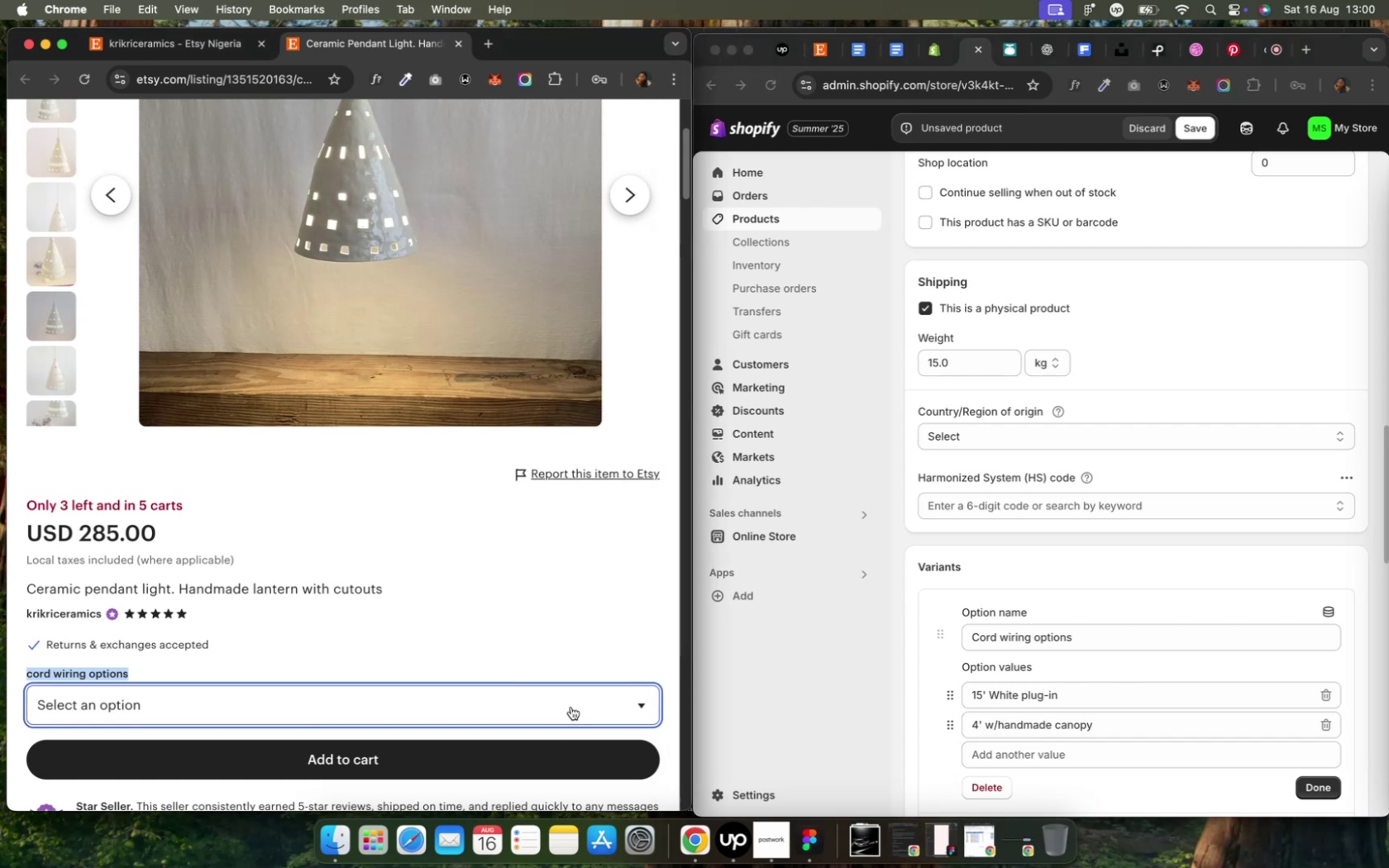 
left_click([570, 707])
 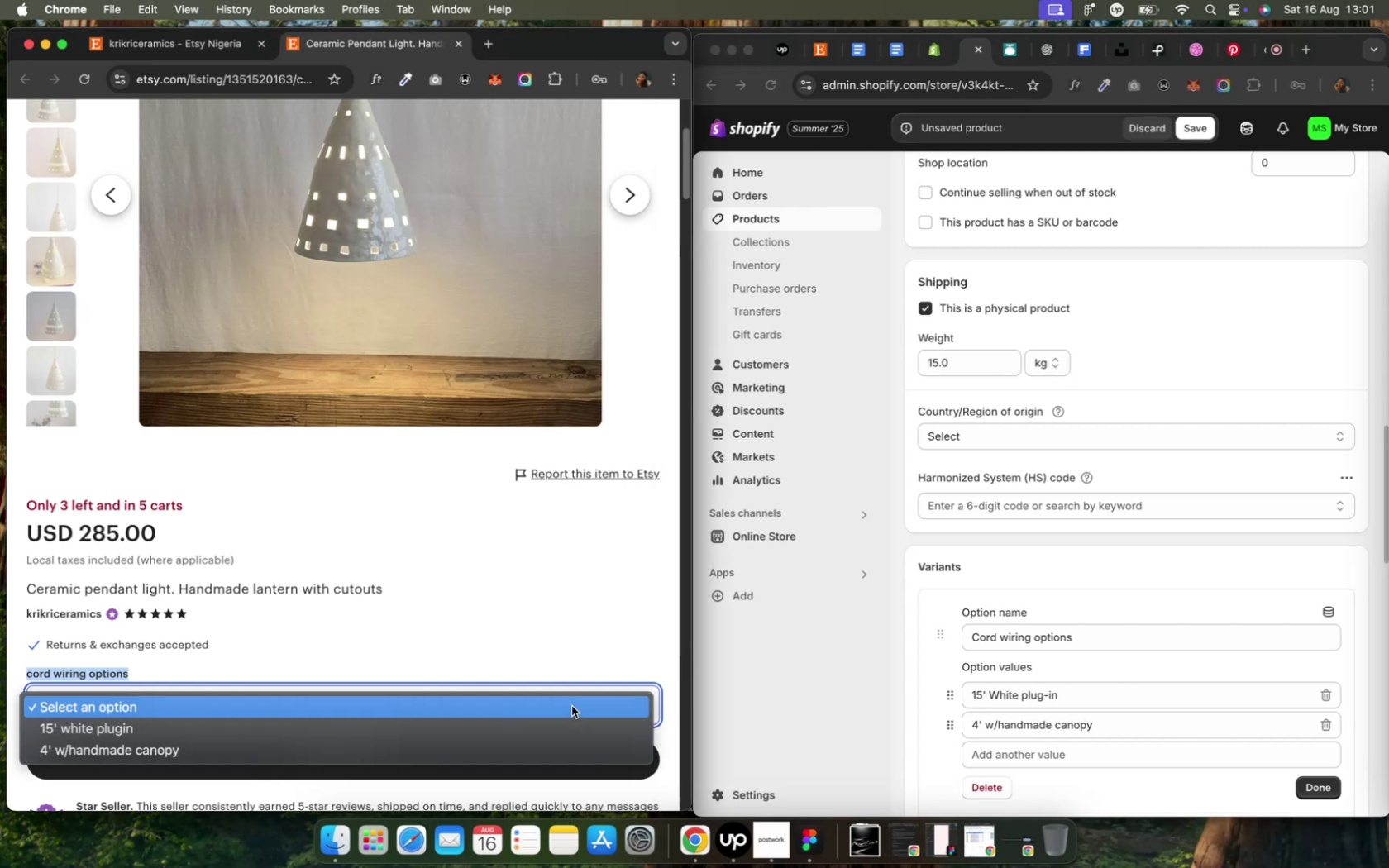 
left_click([575, 672])
 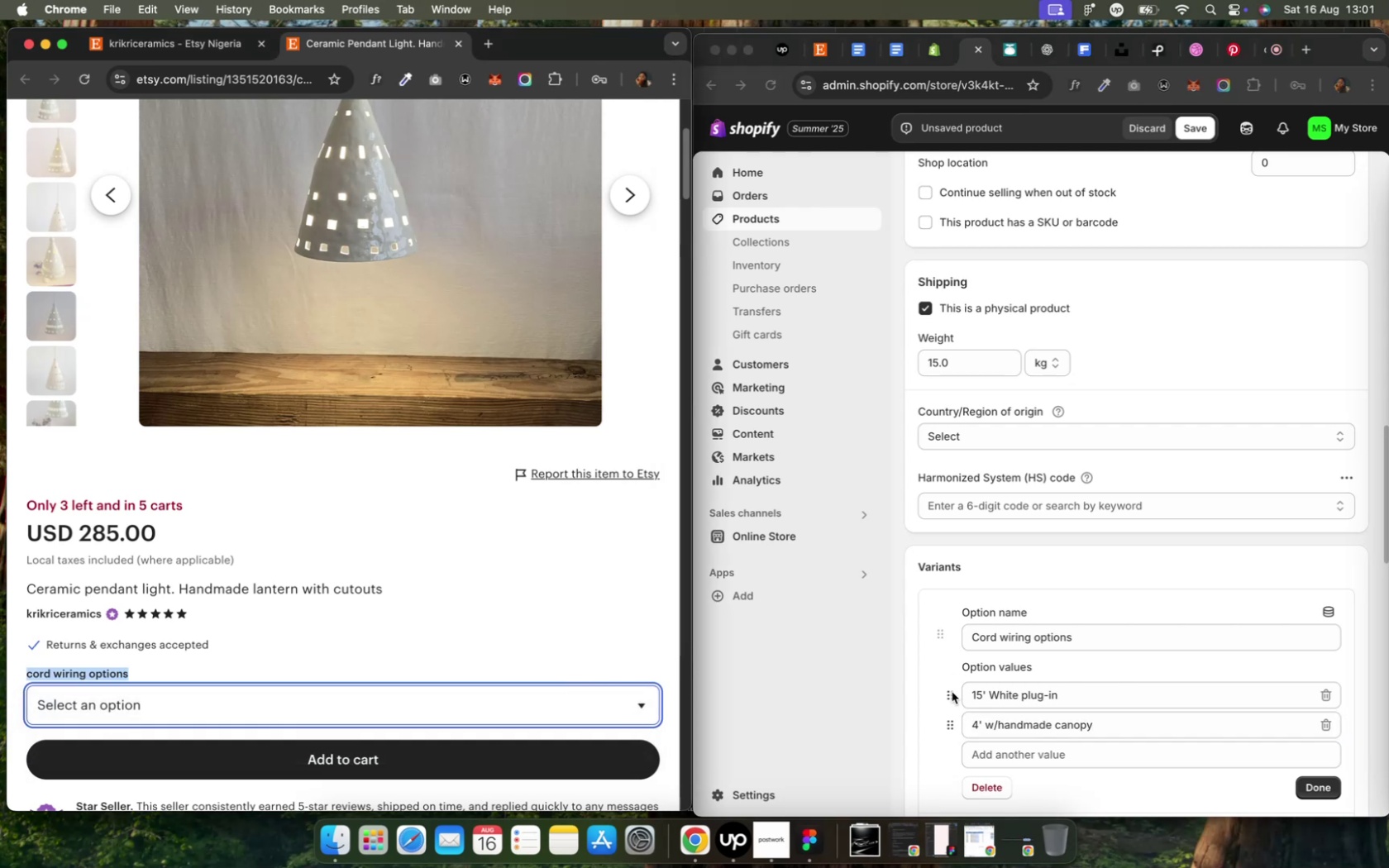 
scroll: coordinate [924, 752], scroll_direction: down, amount: 11.0
 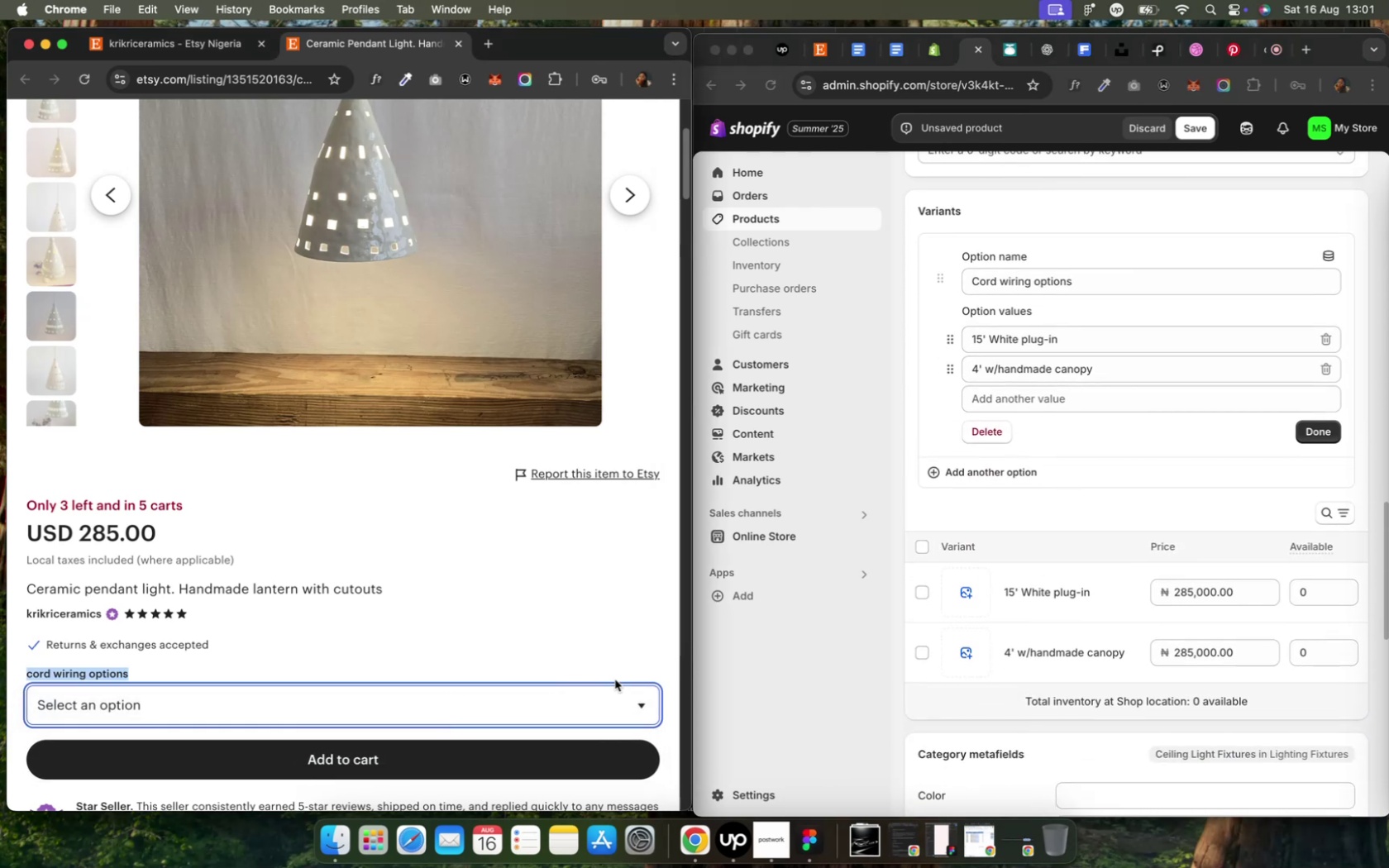 
left_click([647, 646])
 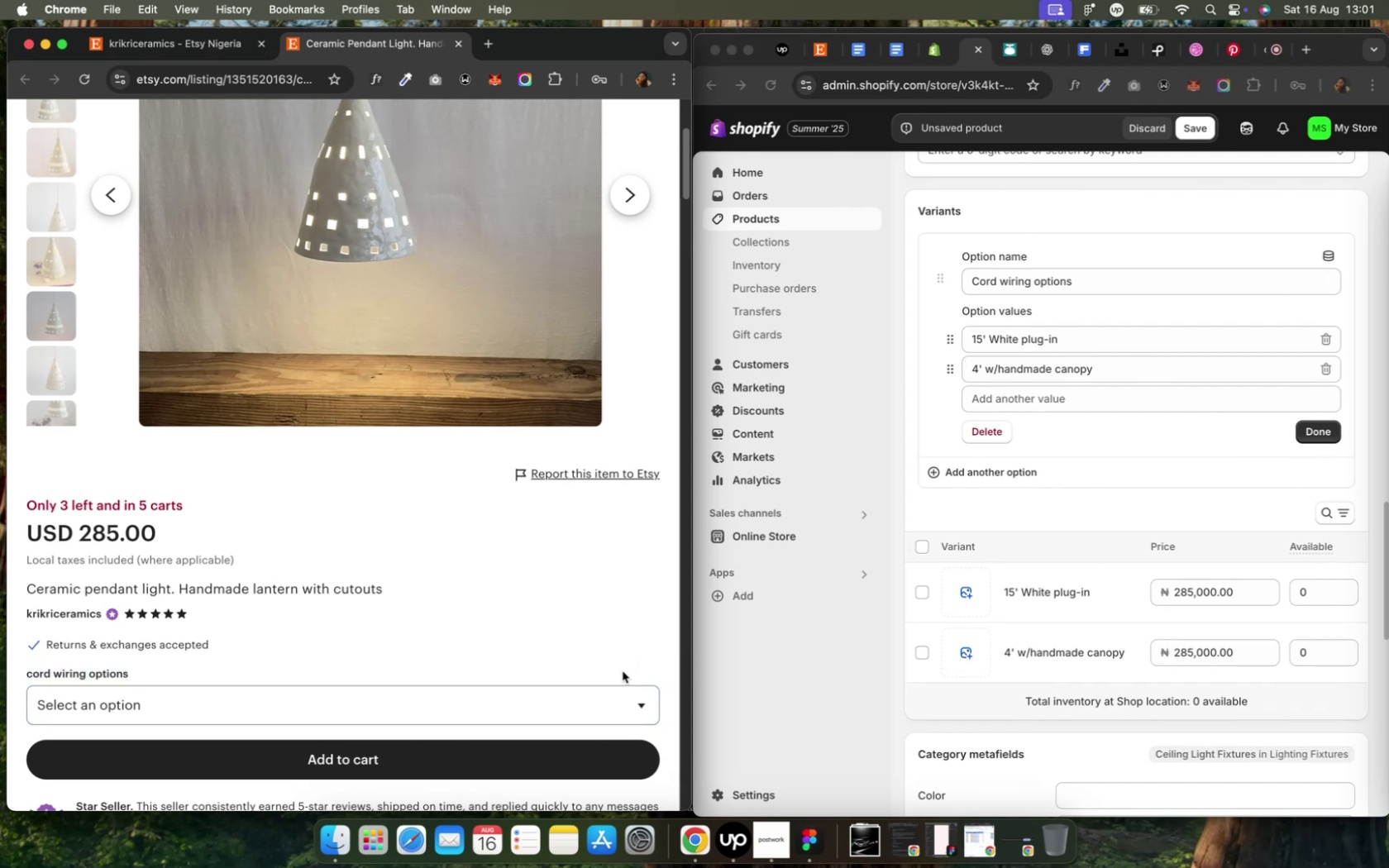 
scroll: coordinate [622, 671], scroll_direction: down, amount: 4.0
 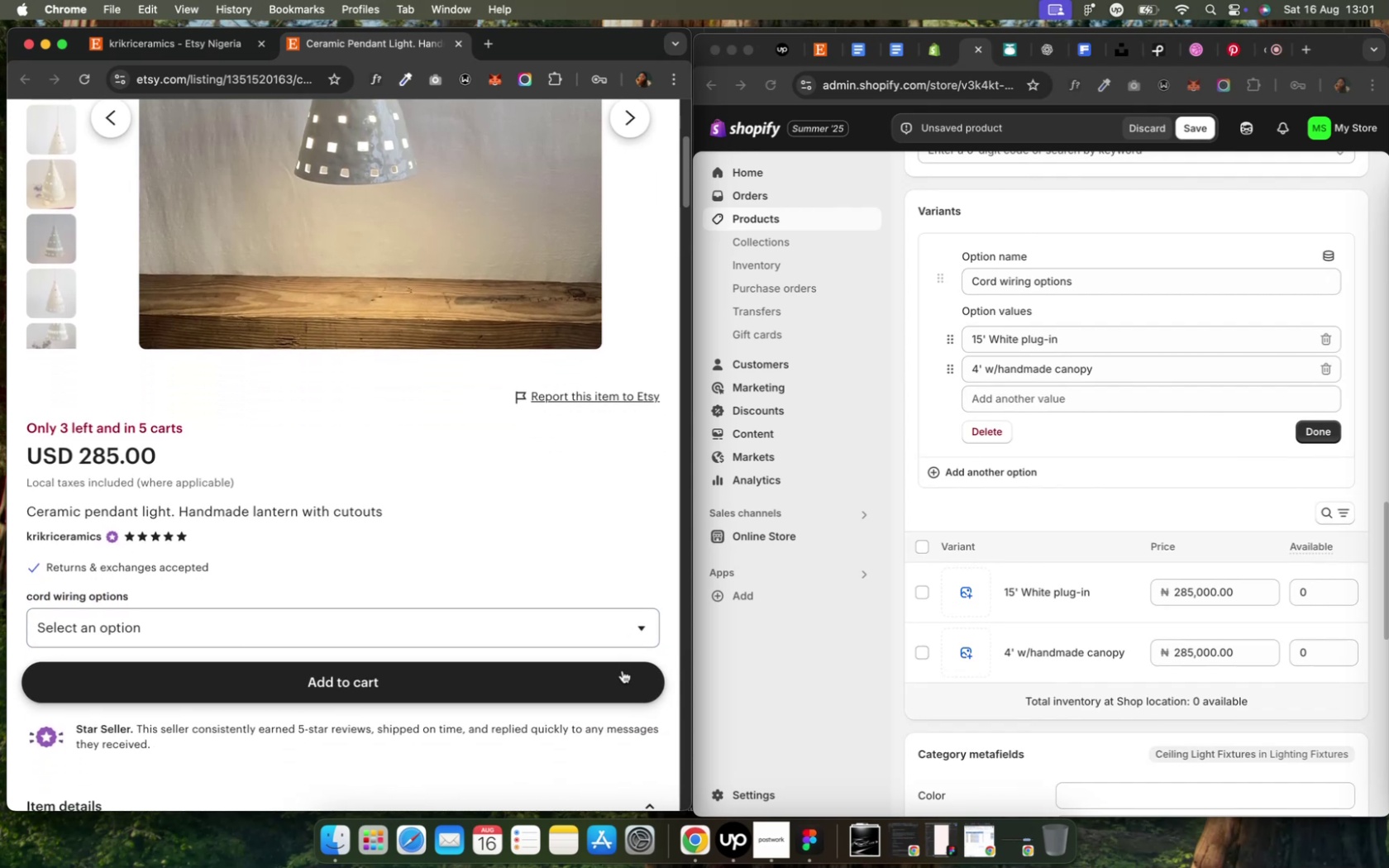 
wait(8.32)
 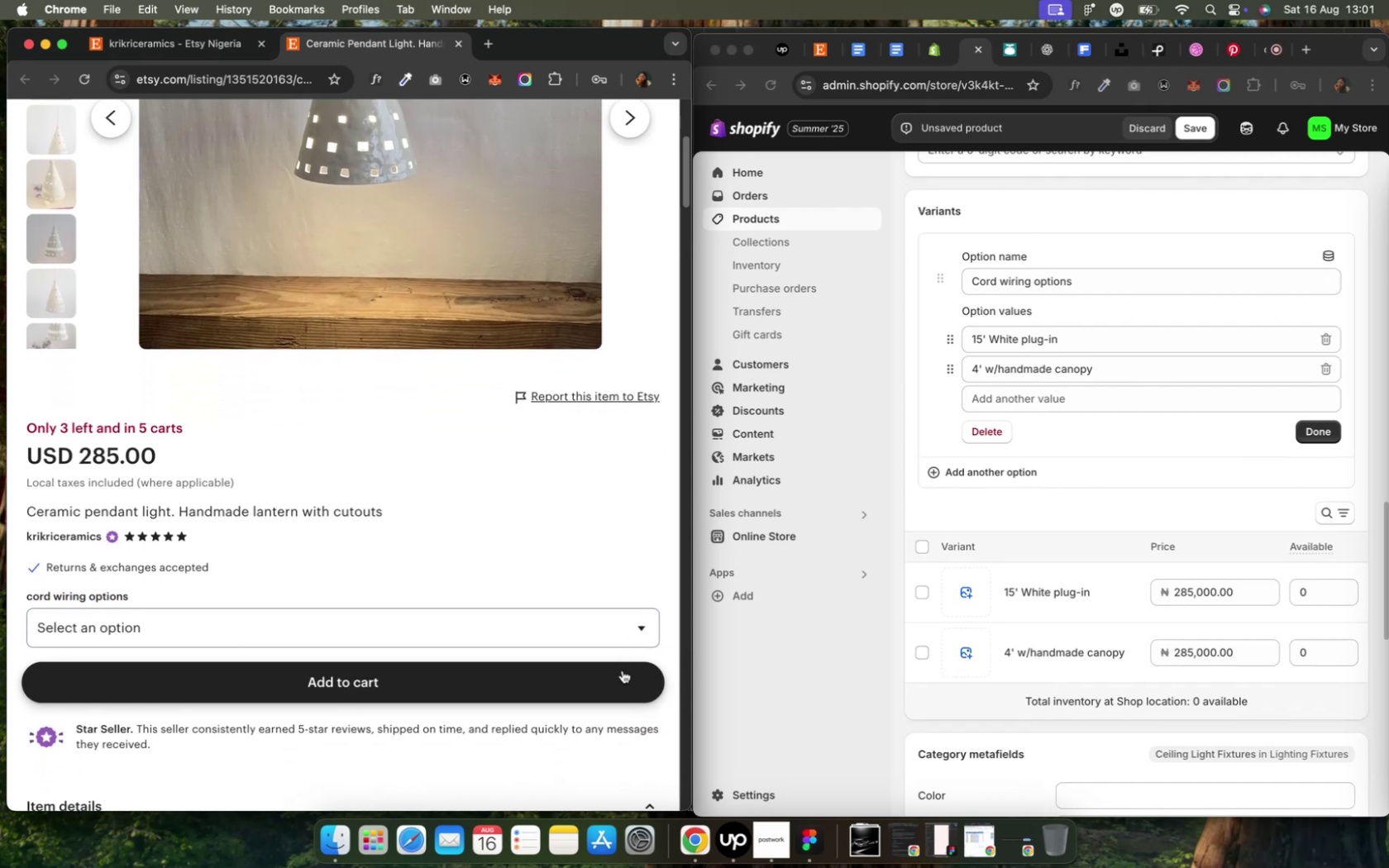 
scroll: coordinate [1090, 671], scroll_direction: down, amount: 5.0
 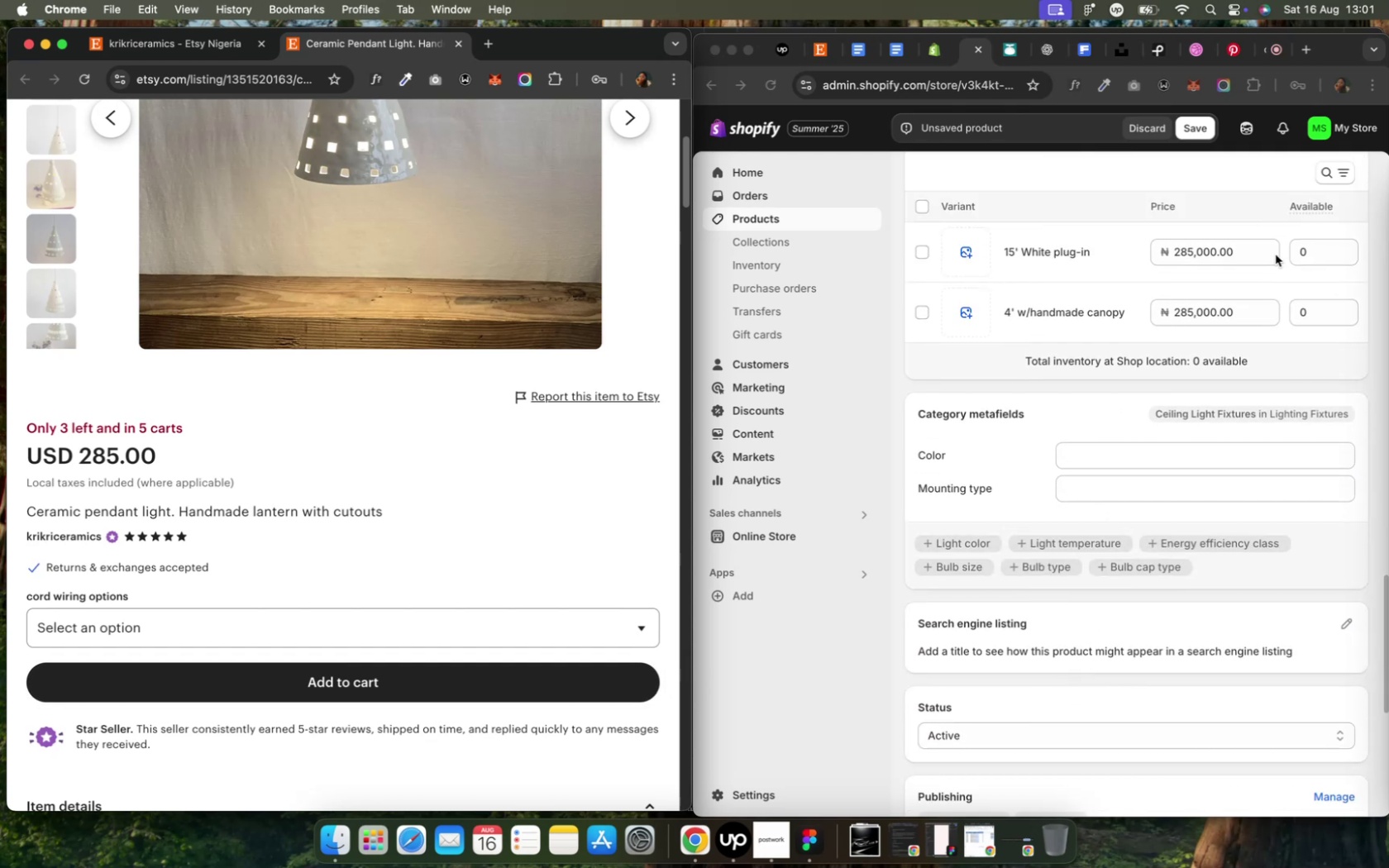 
left_click([1305, 248])
 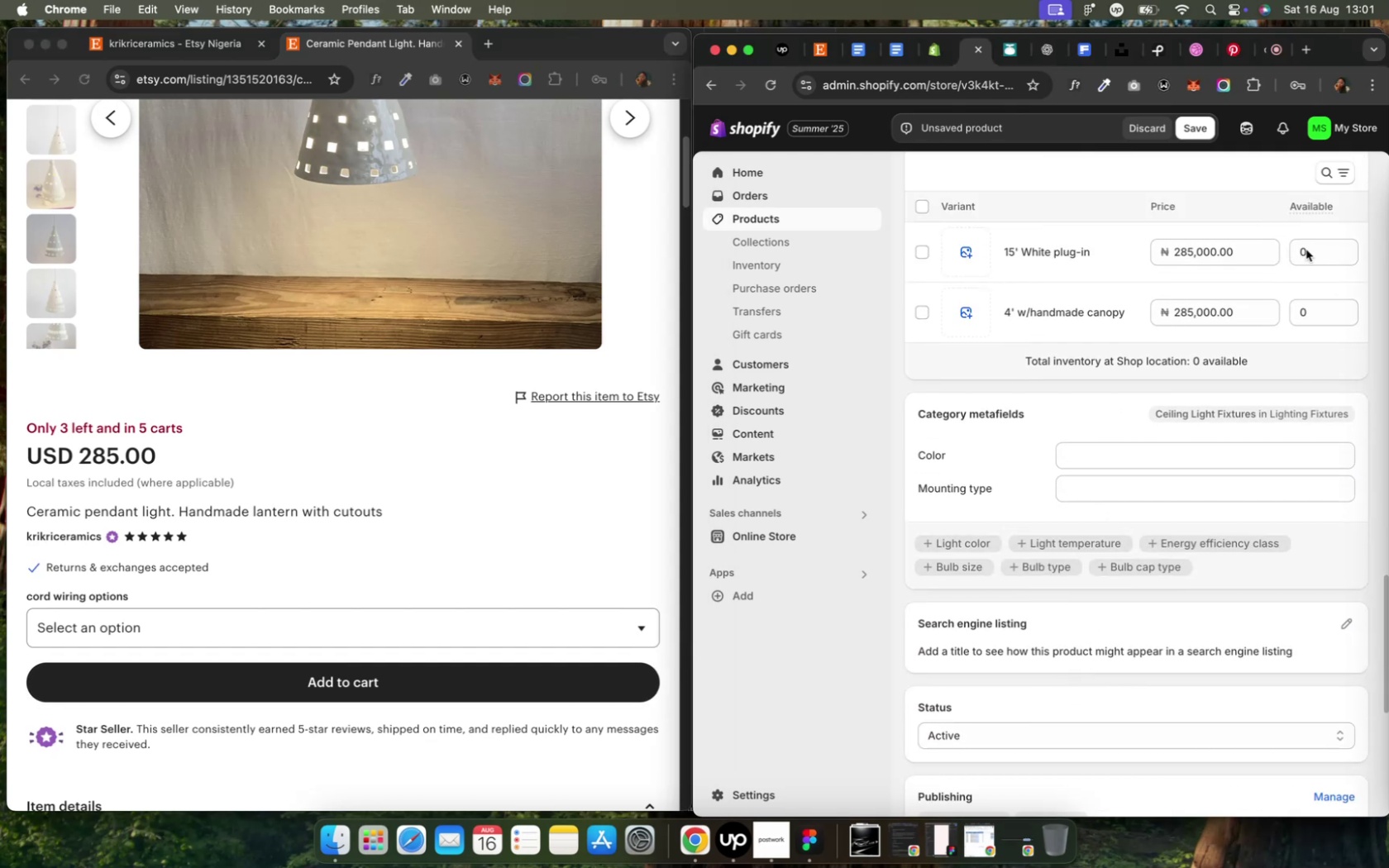 
left_click([1305, 250])
 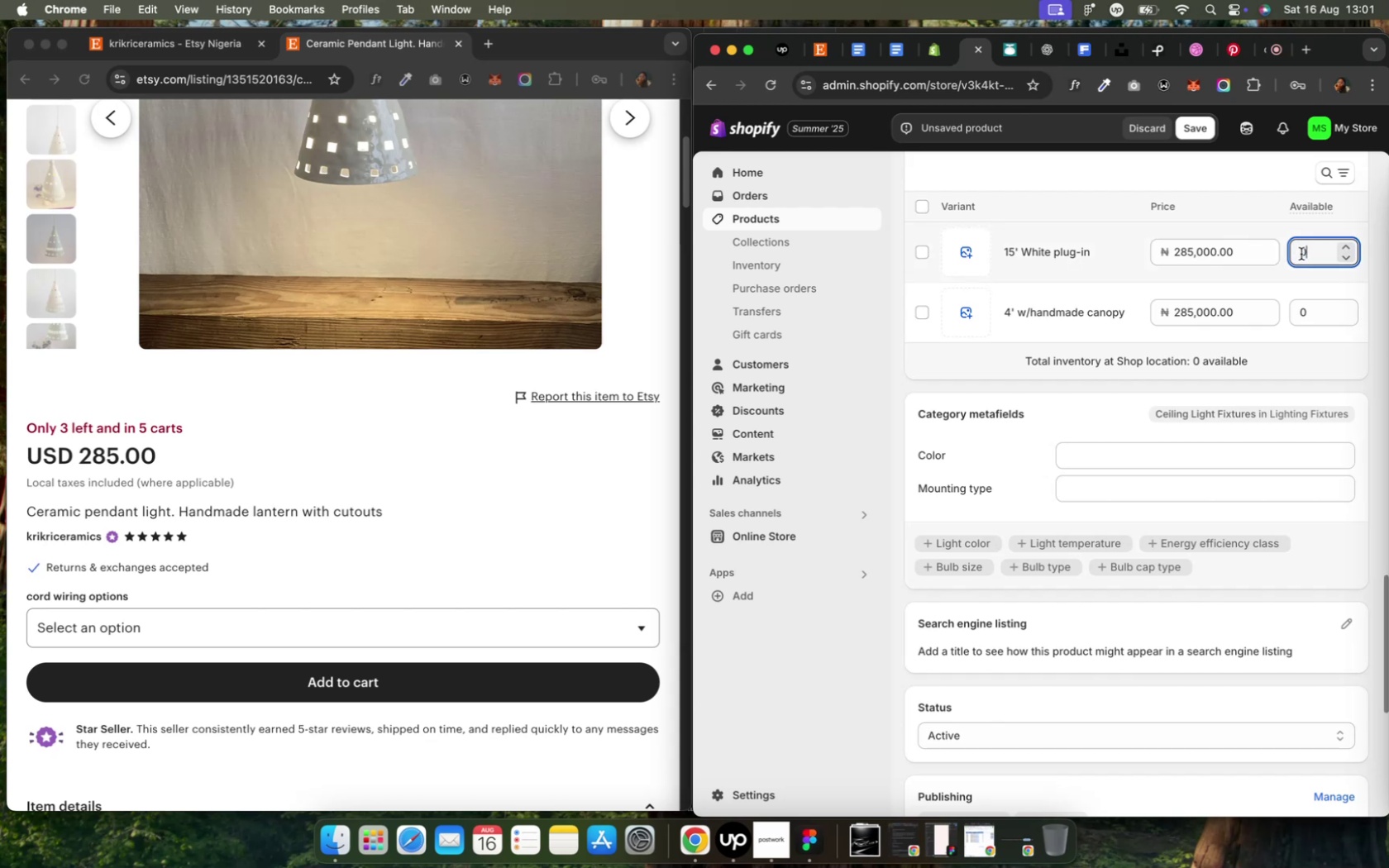 
type(20)
 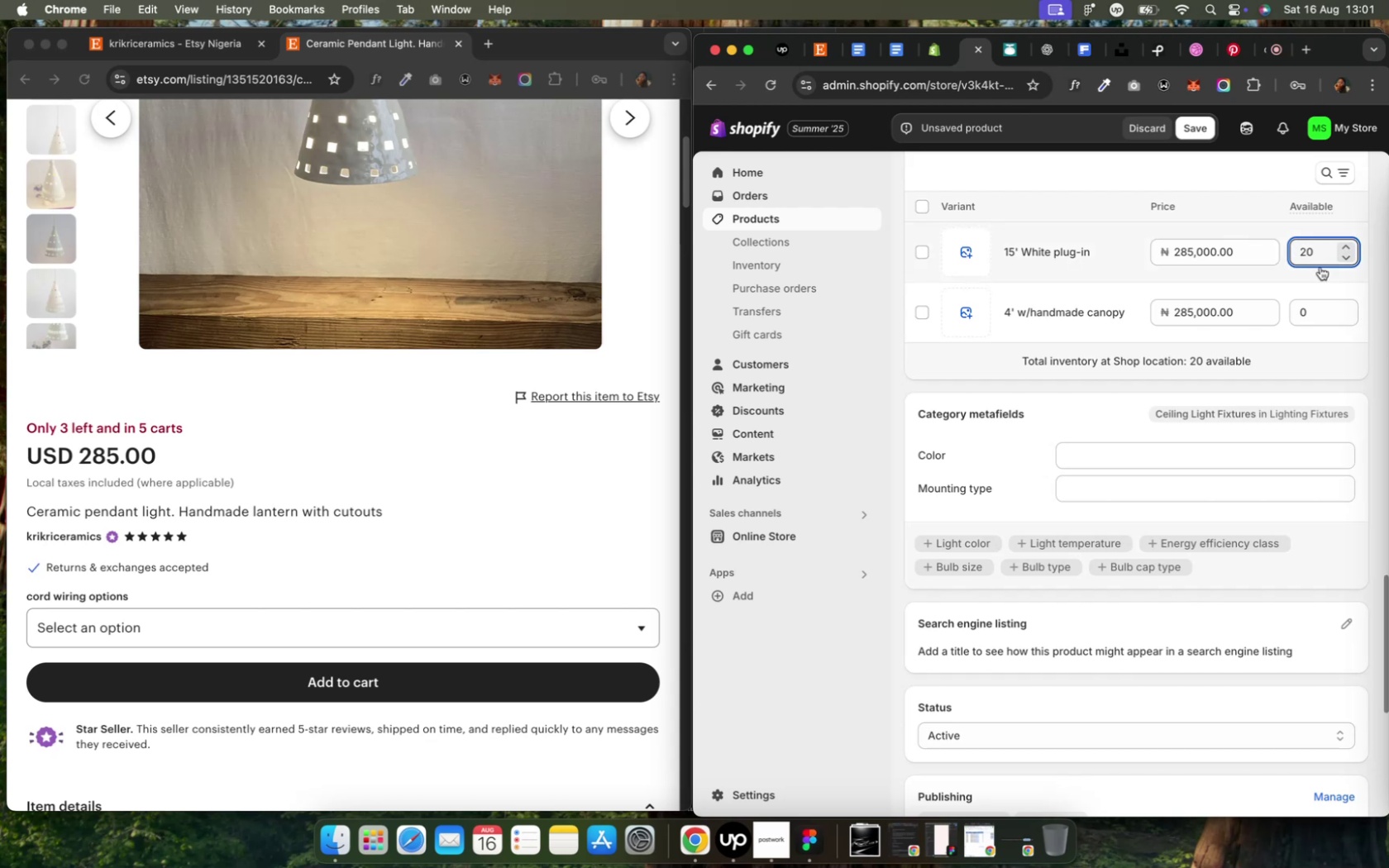 
left_click([1309, 321])
 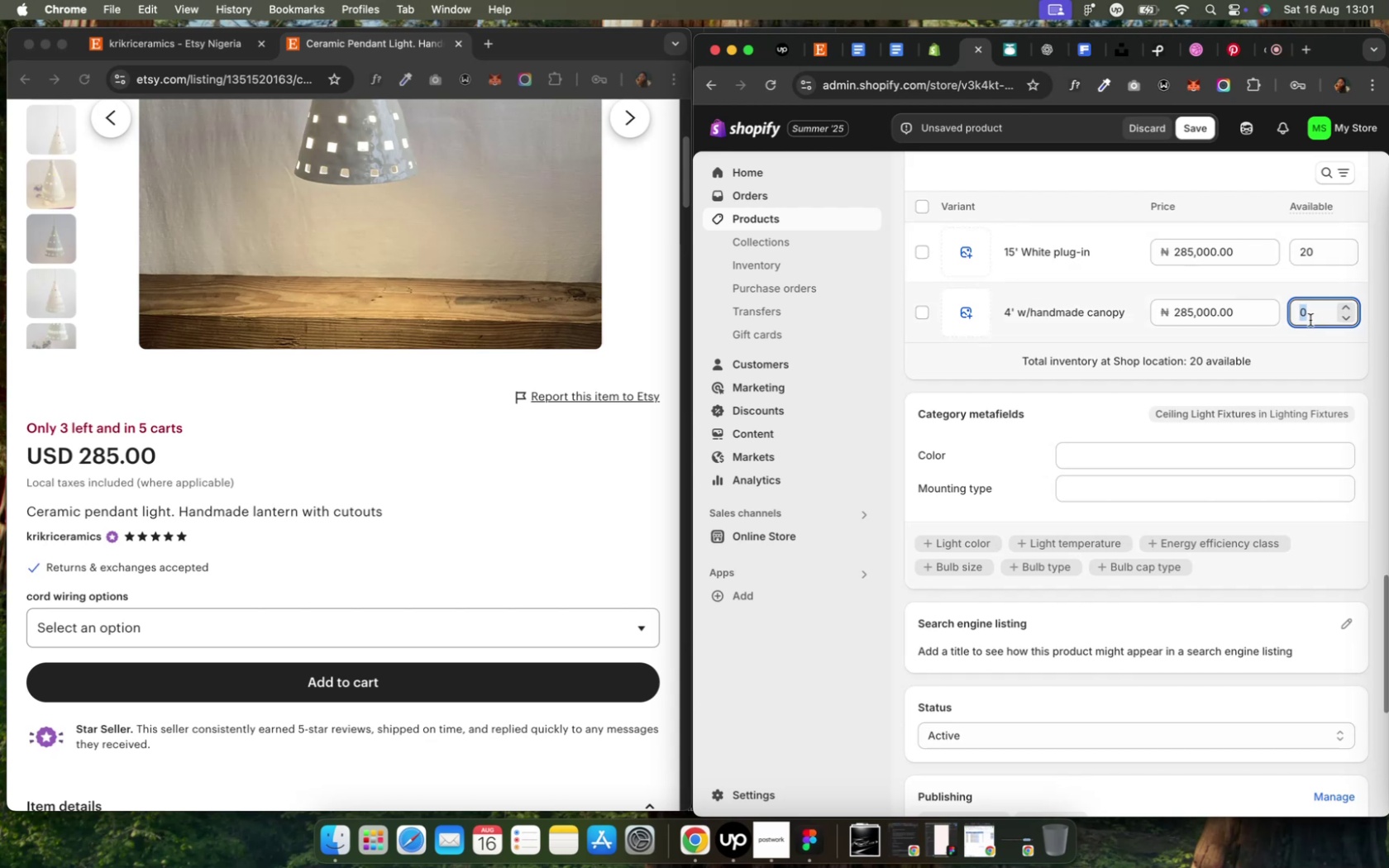 
type(12)
 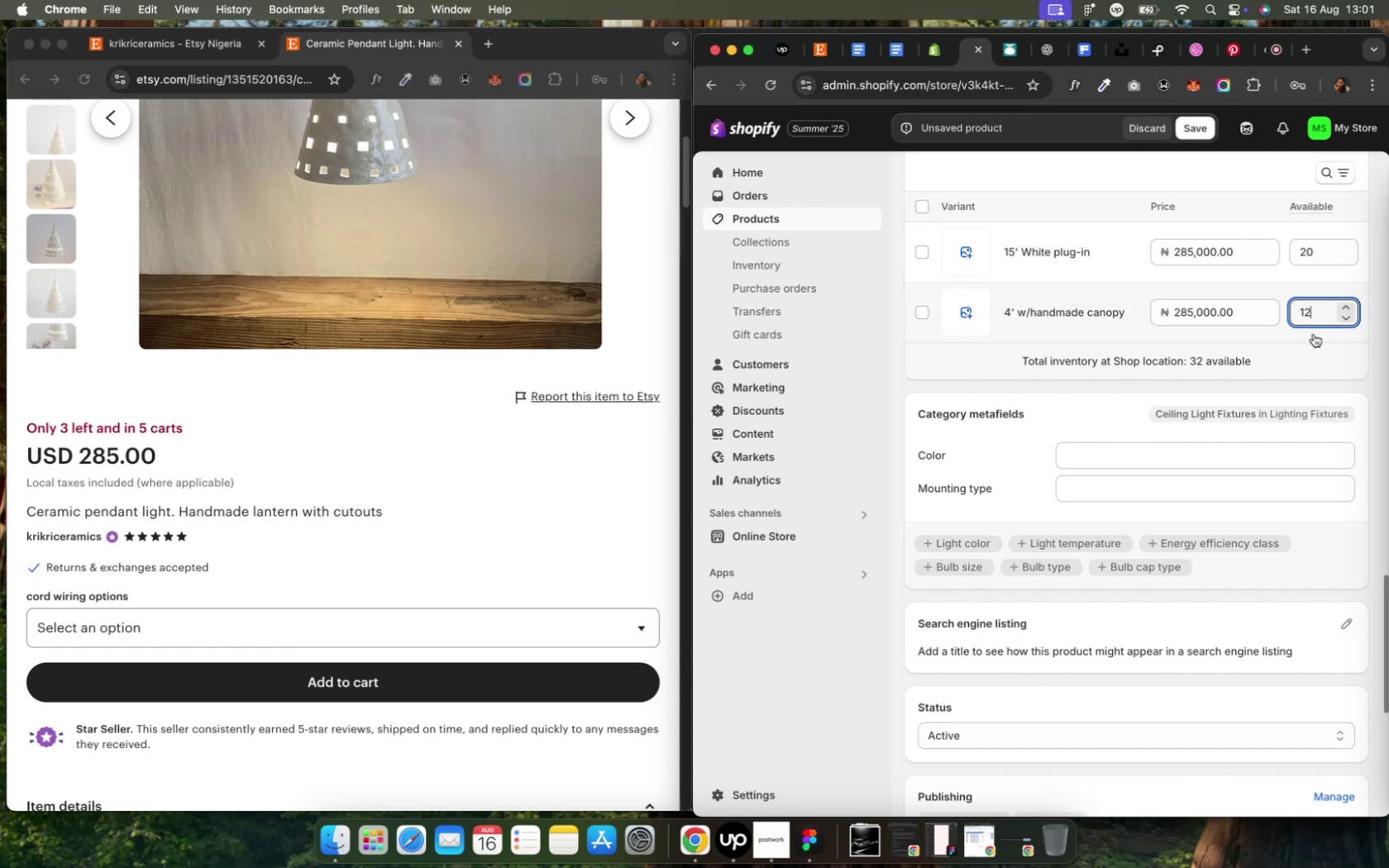 
wait(7.22)
 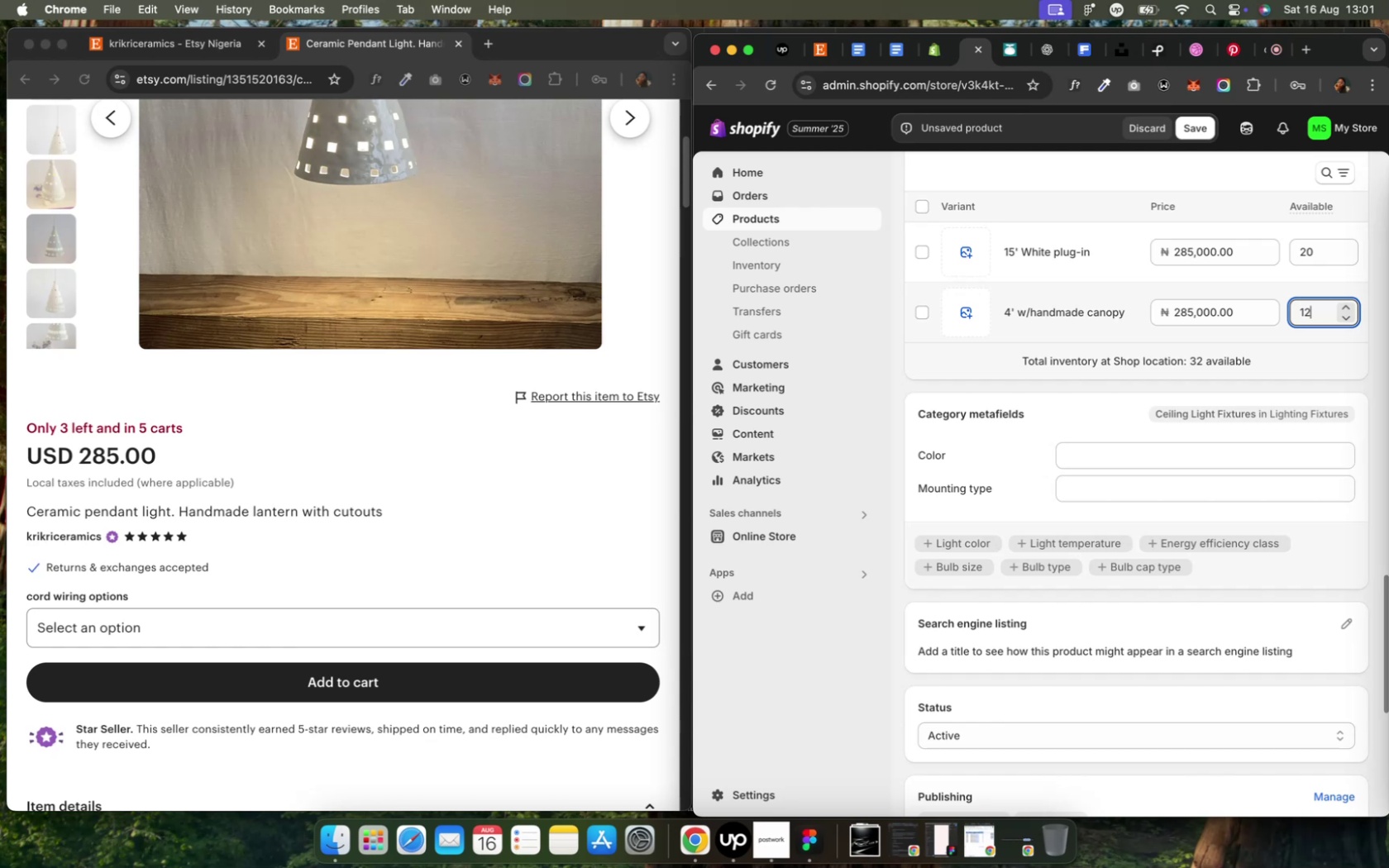 
scroll: coordinate [1278, 374], scroll_direction: down, amount: 5.0
 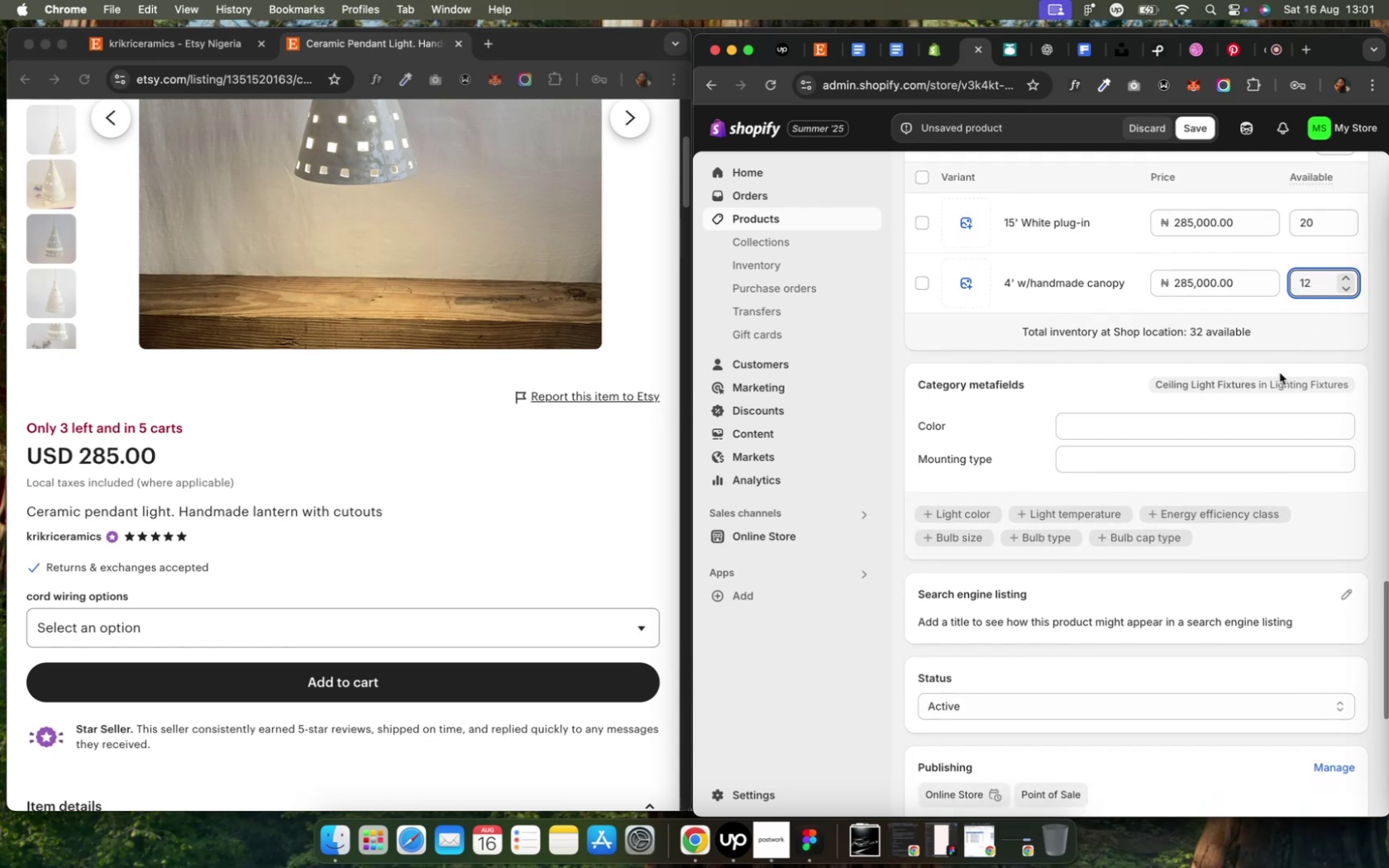 
scroll: coordinate [1278, 374], scroll_direction: up, amount: 22.0
 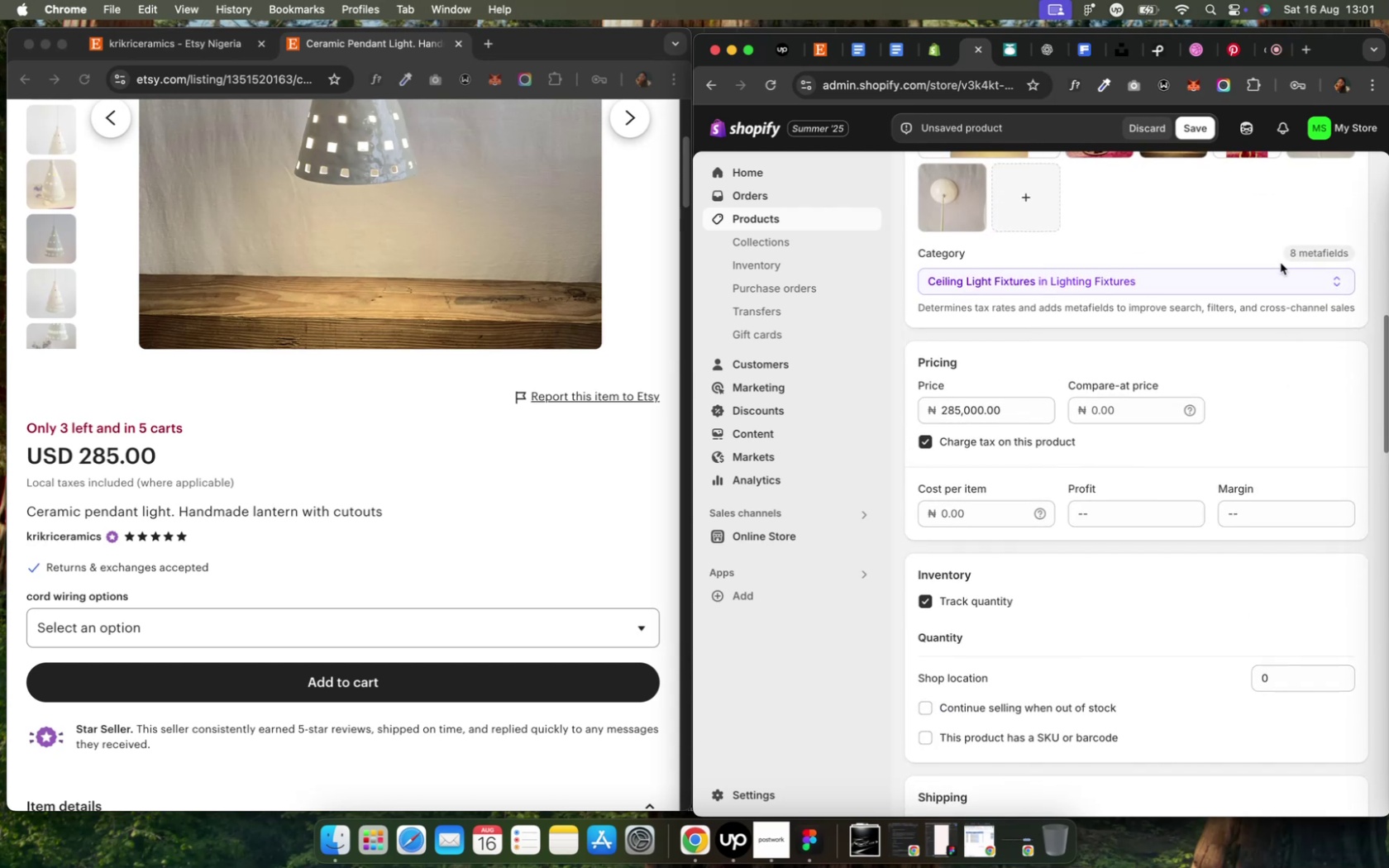 
left_click([1273, 280])
 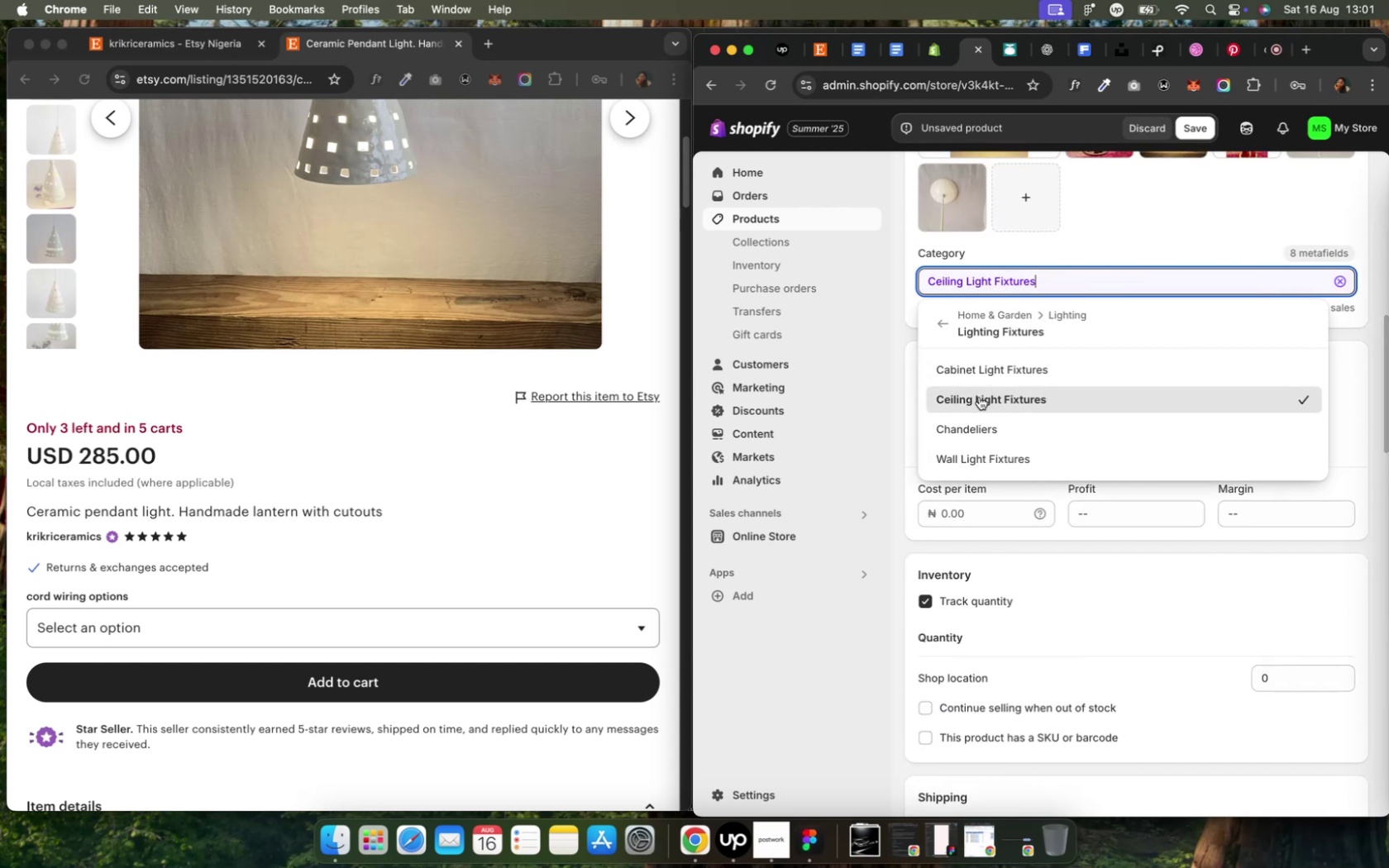 
left_click([978, 397])
 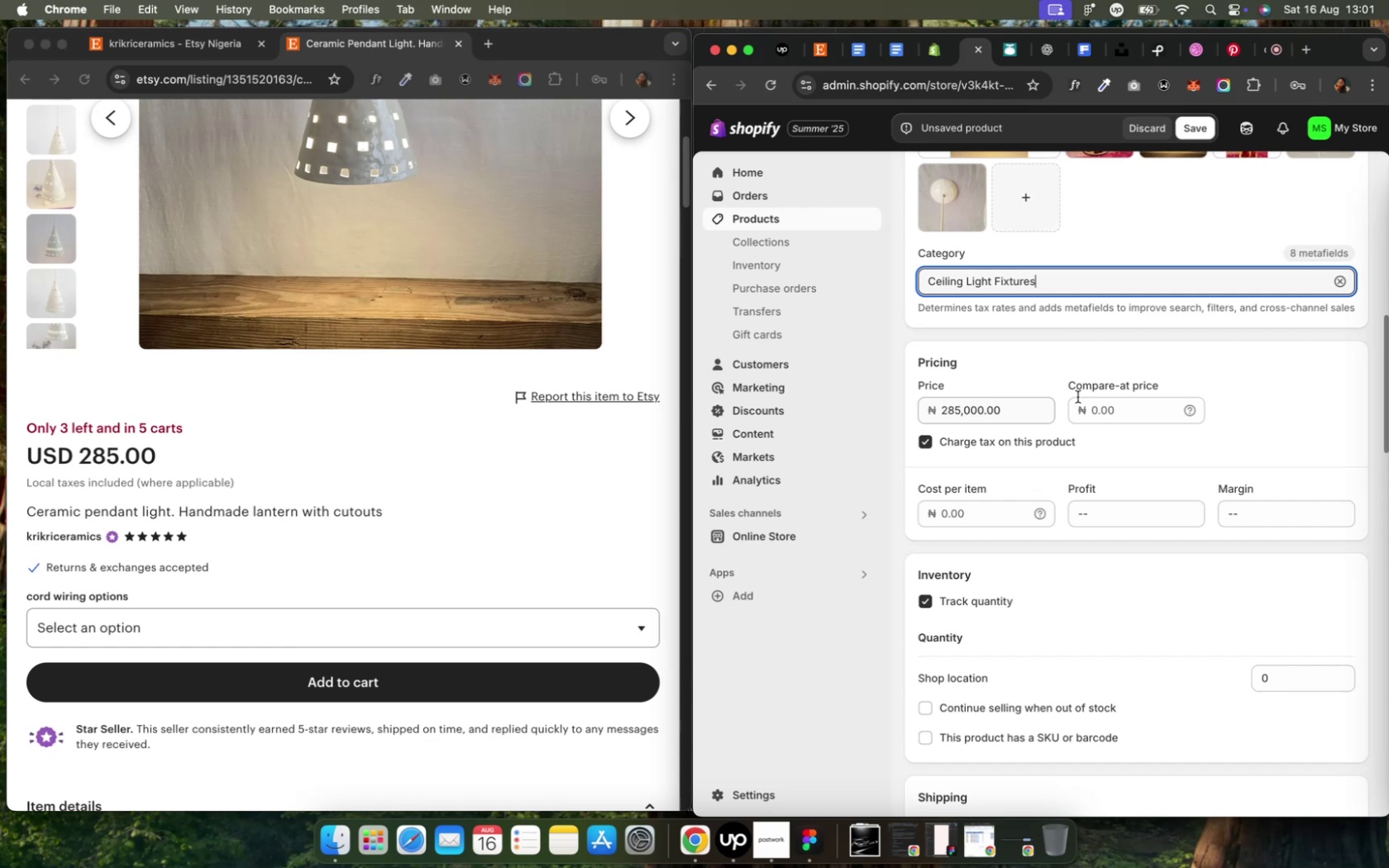 
wait(5.75)
 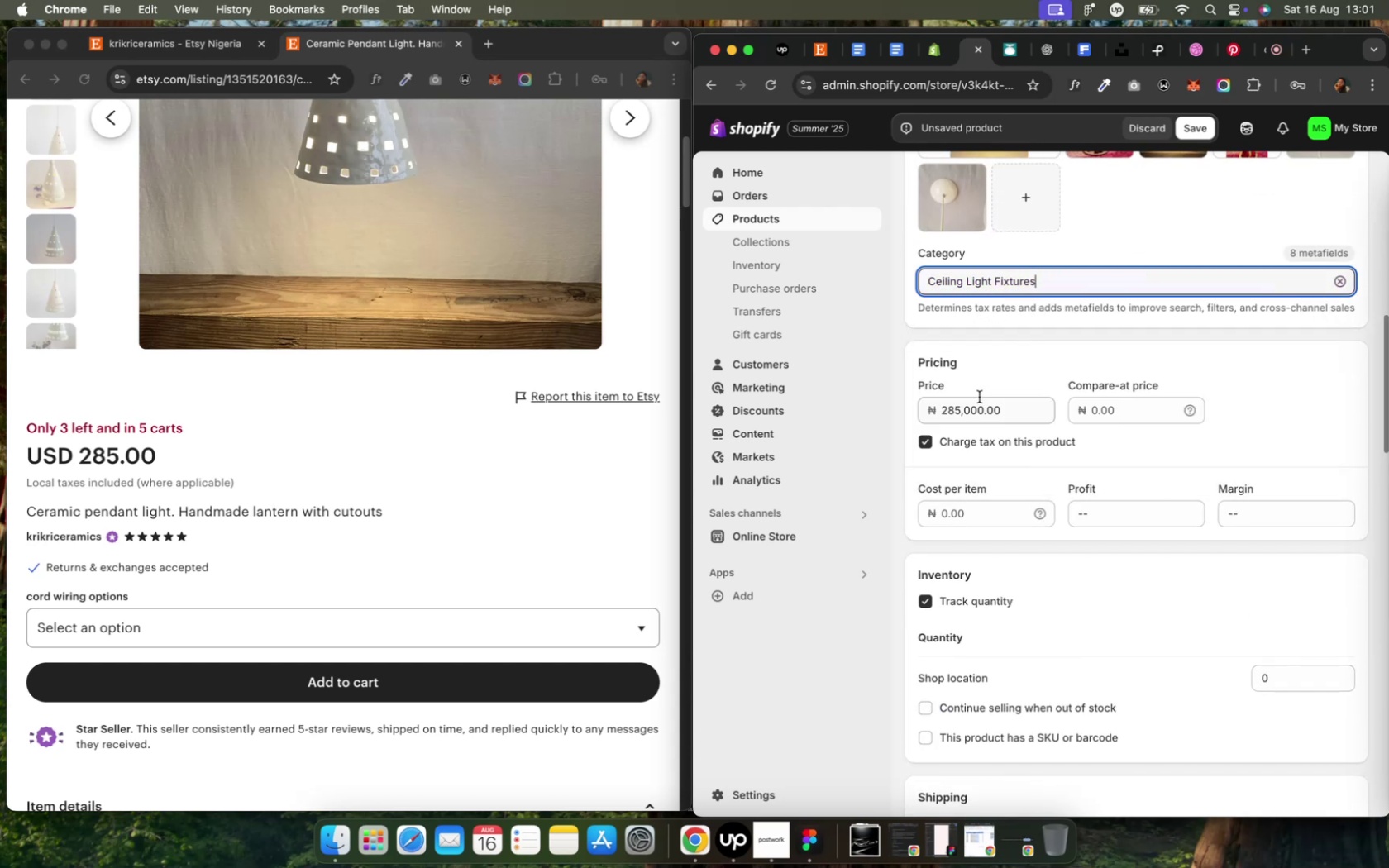 
scroll: coordinate [1208, 388], scroll_direction: down, amount: 30.0
 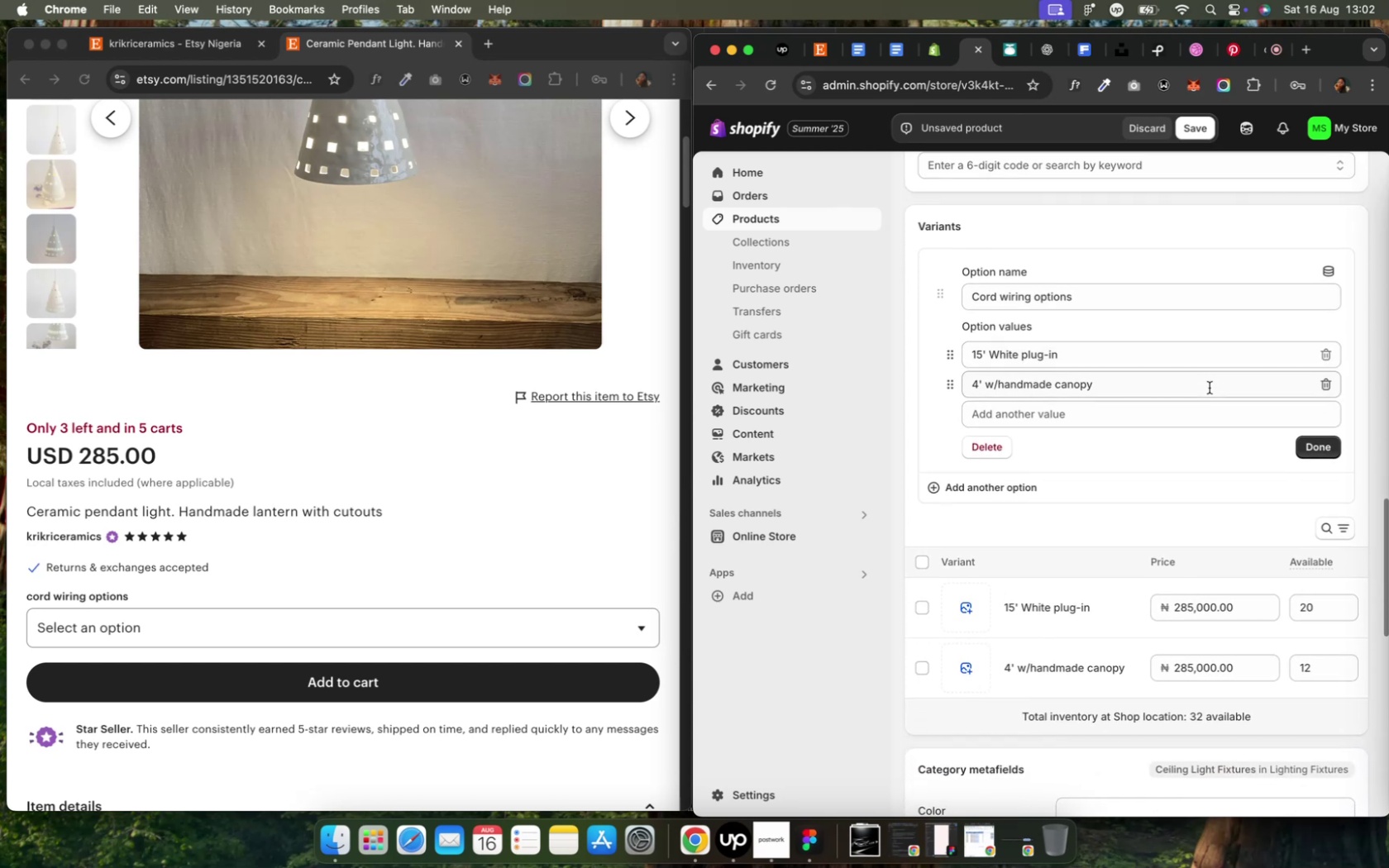 
scroll: coordinate [1208, 388], scroll_direction: down, amount: 23.0
 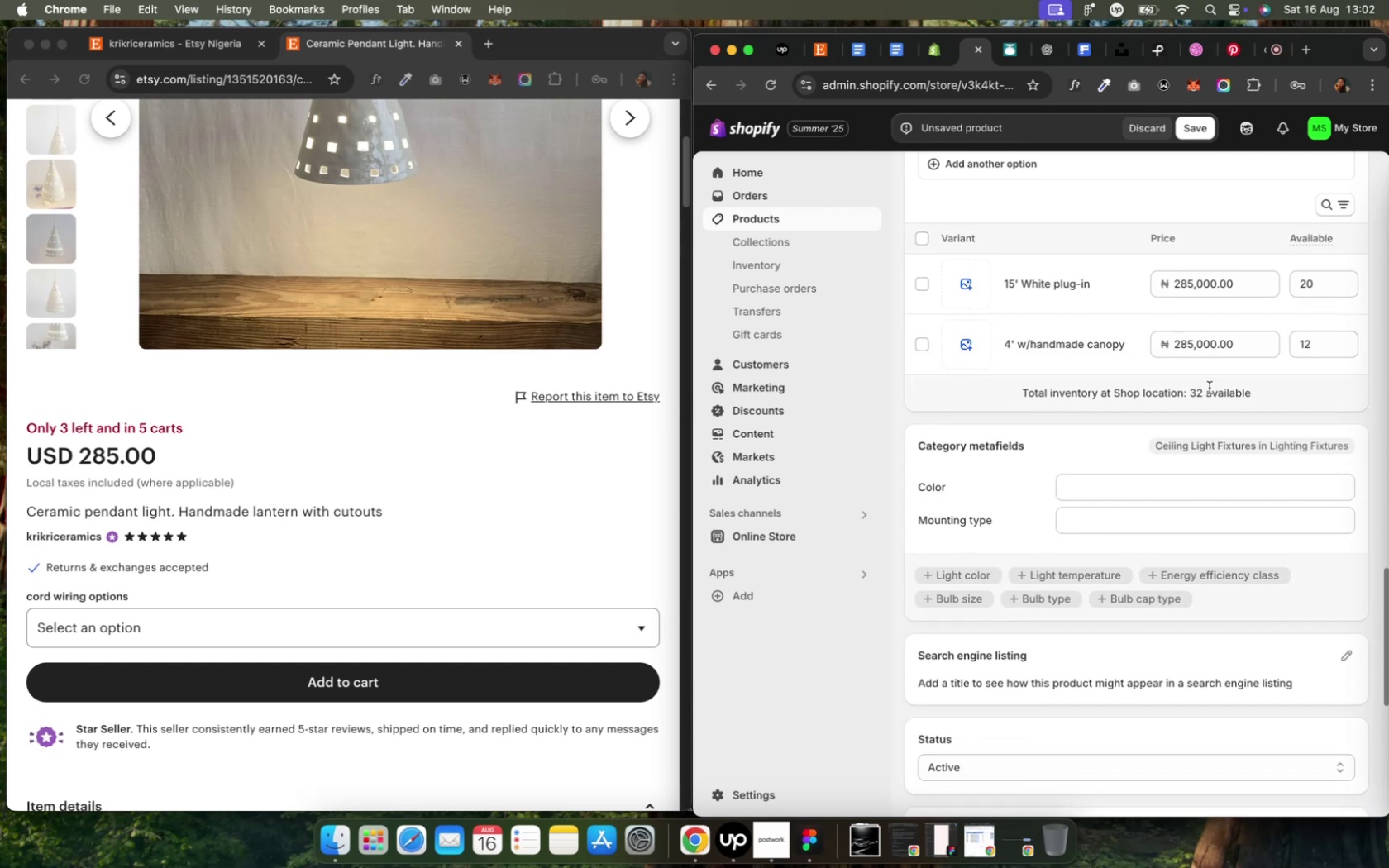 
scroll: coordinate [1208, 388], scroll_direction: down, amount: 17.0
 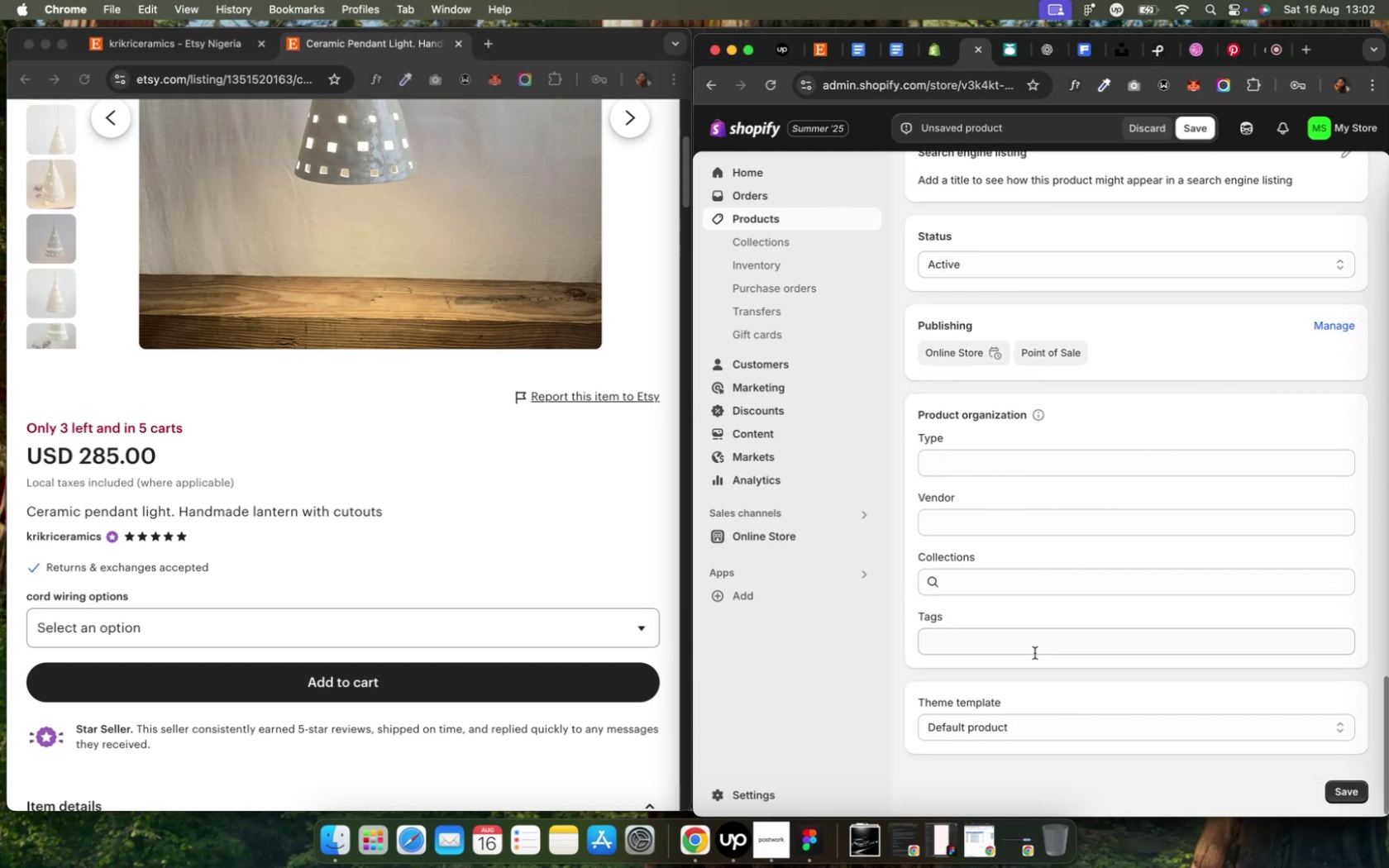 
left_click([1011, 582])
 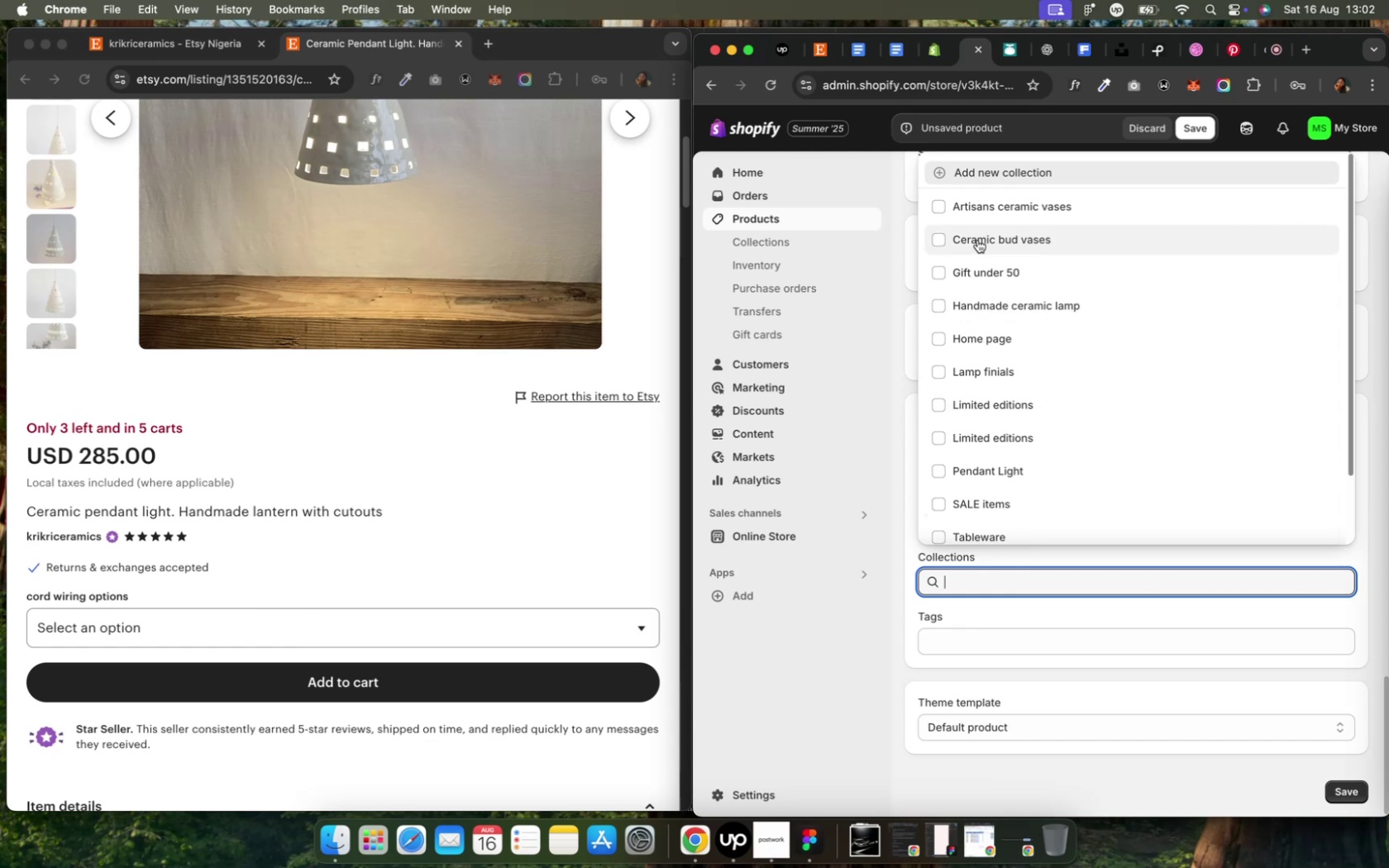 
wait(6.05)
 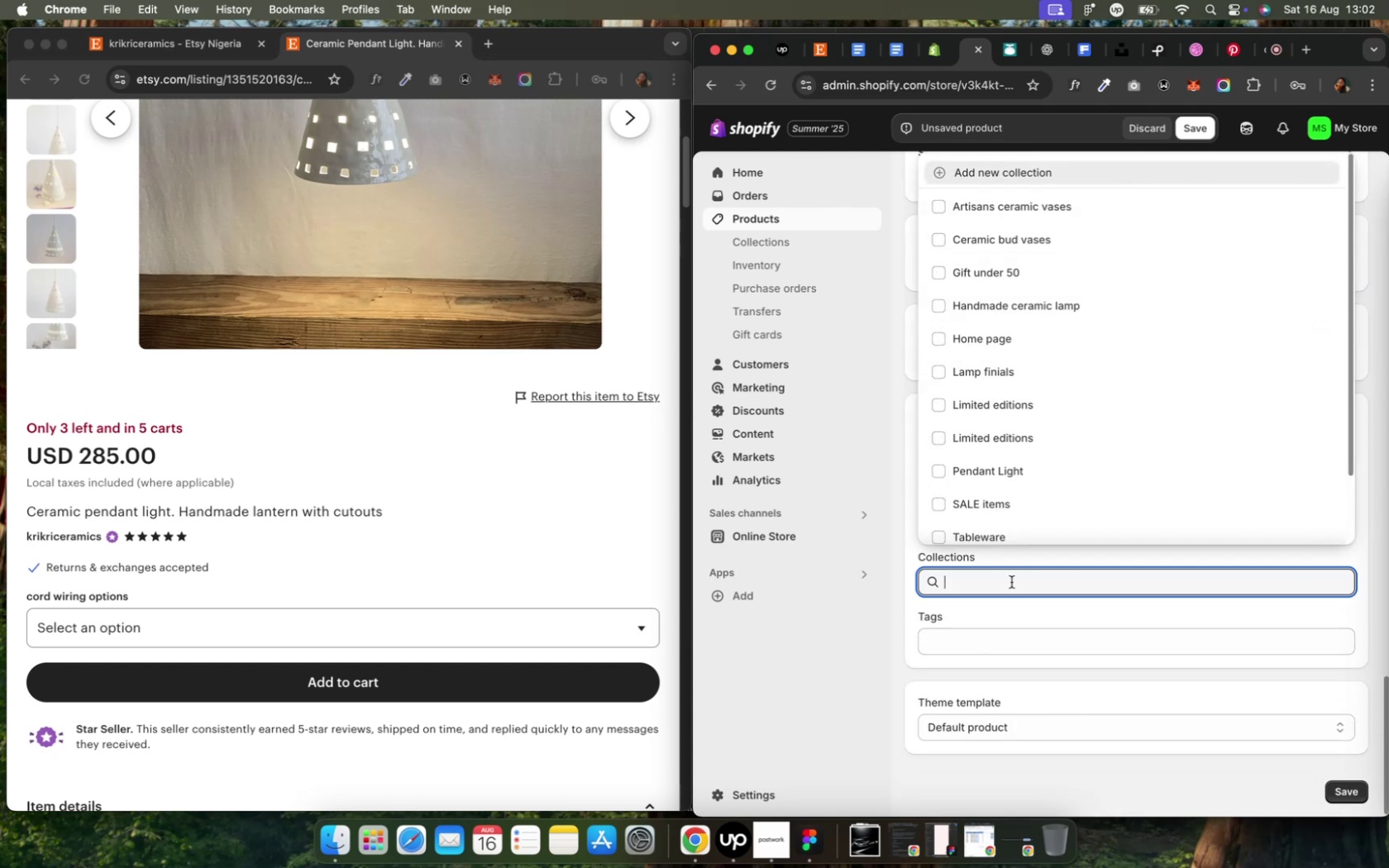 
left_click([1000, 477])
 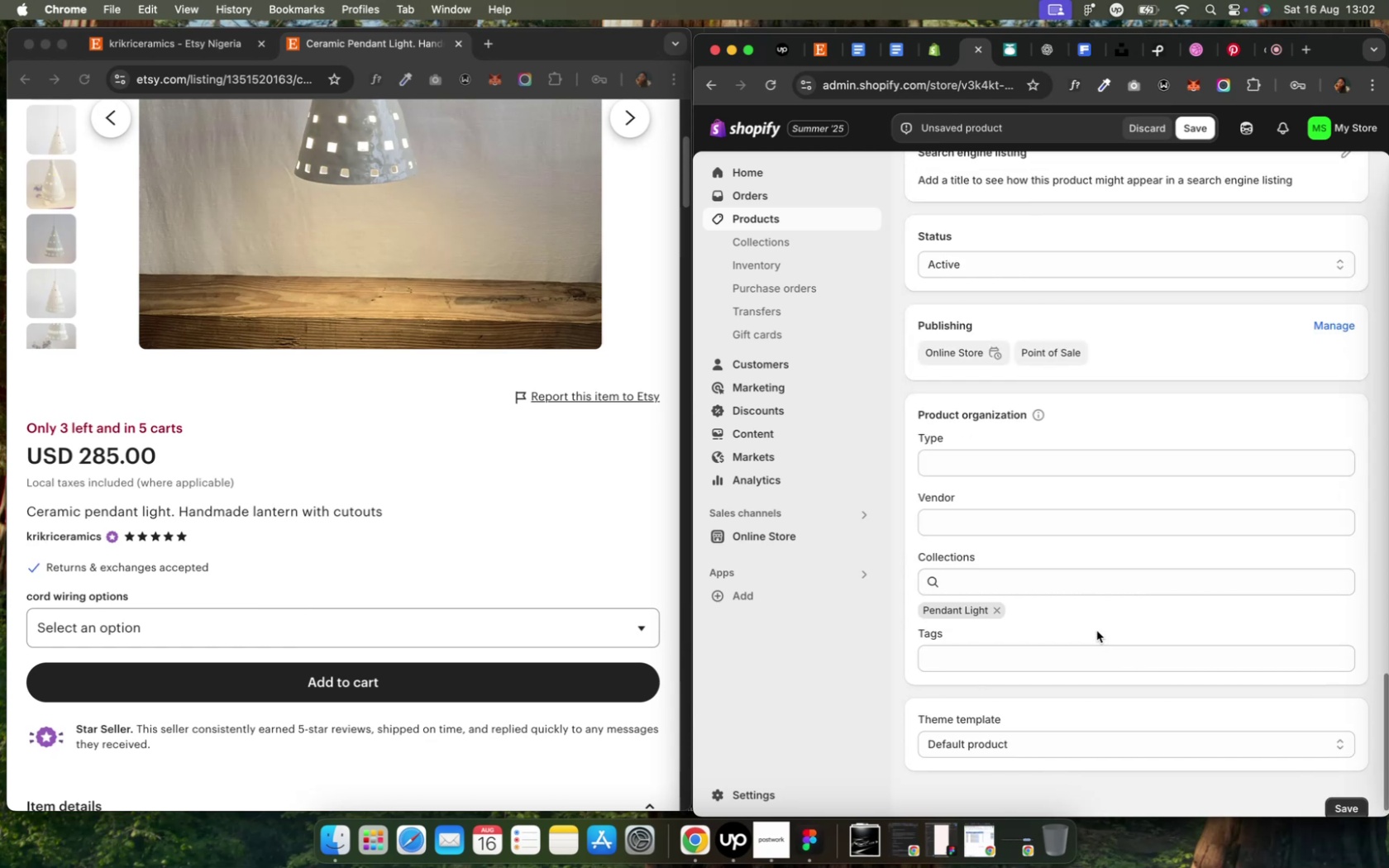 
wait(5.72)
 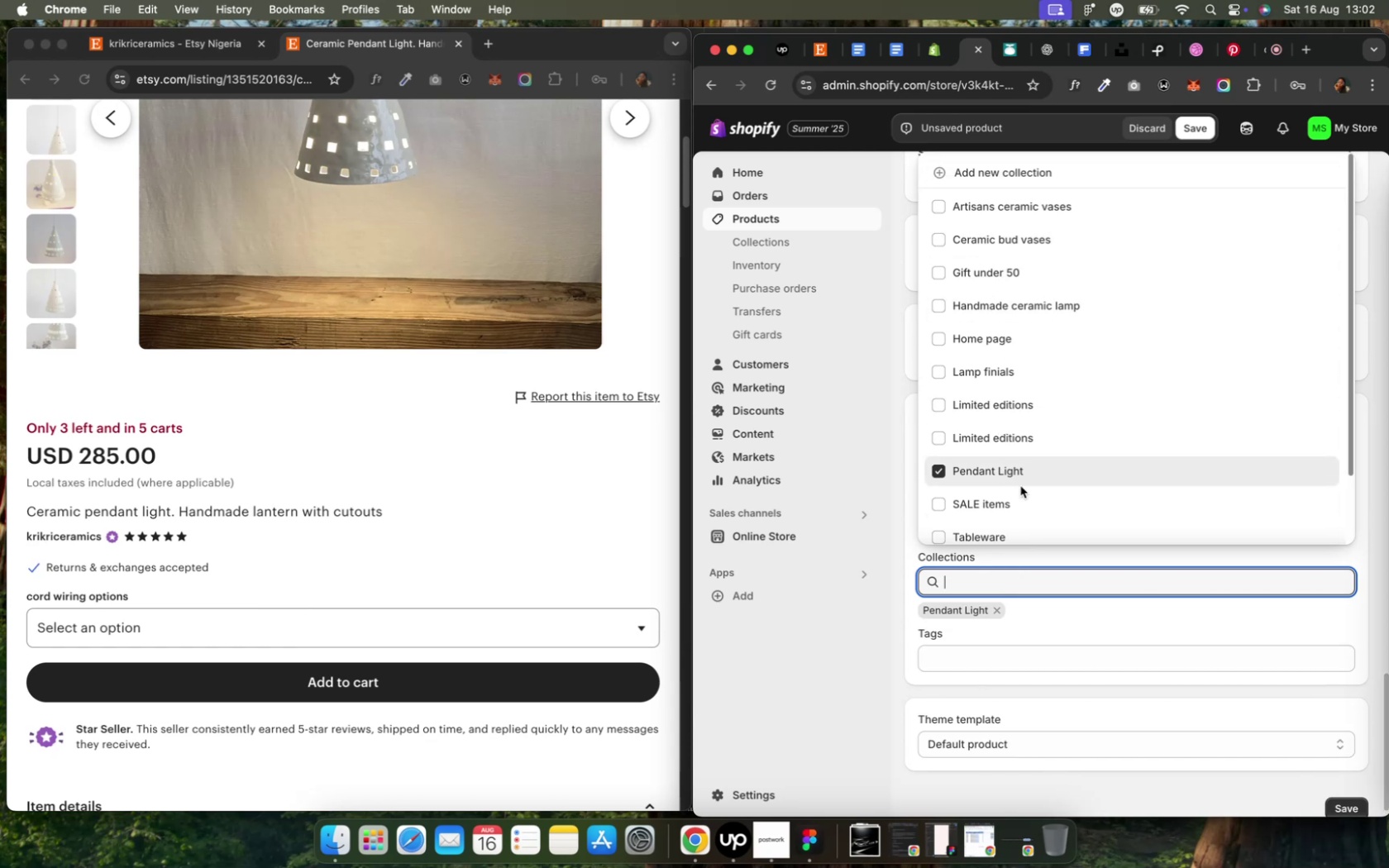 
scroll: coordinate [1095, 631], scroll_direction: down, amount: 7.0
 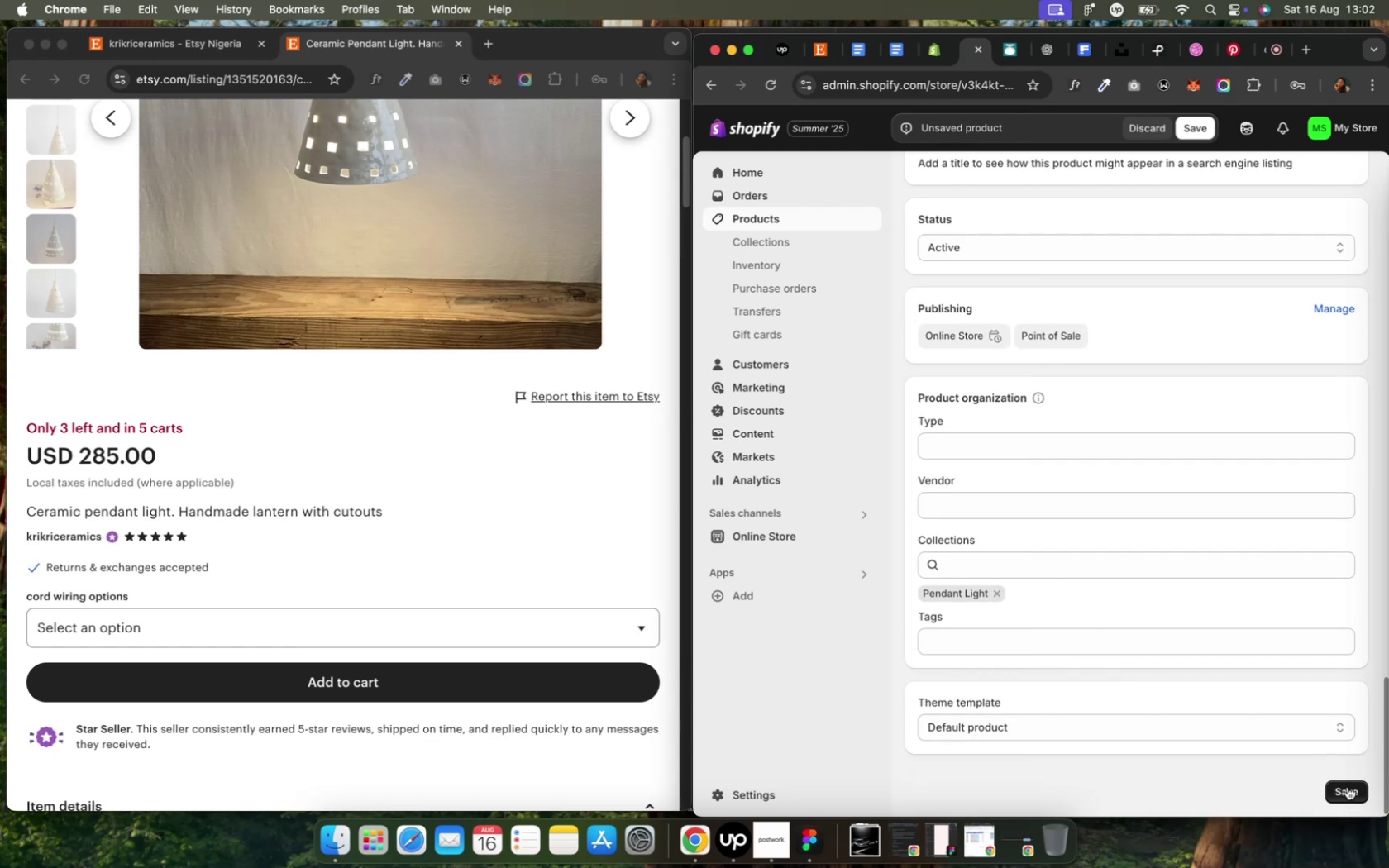 
left_click([1346, 787])
 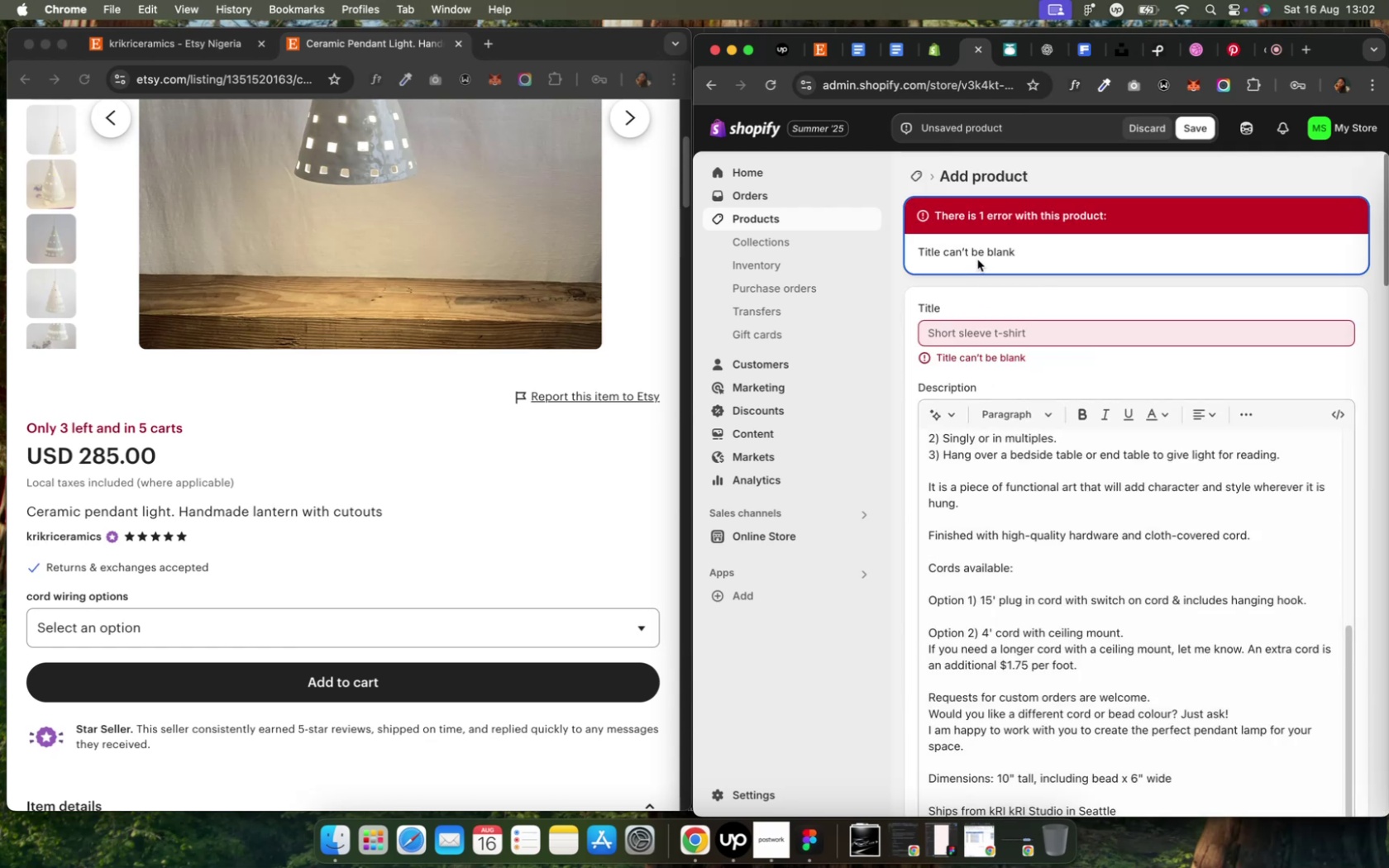 
left_click([990, 341])
 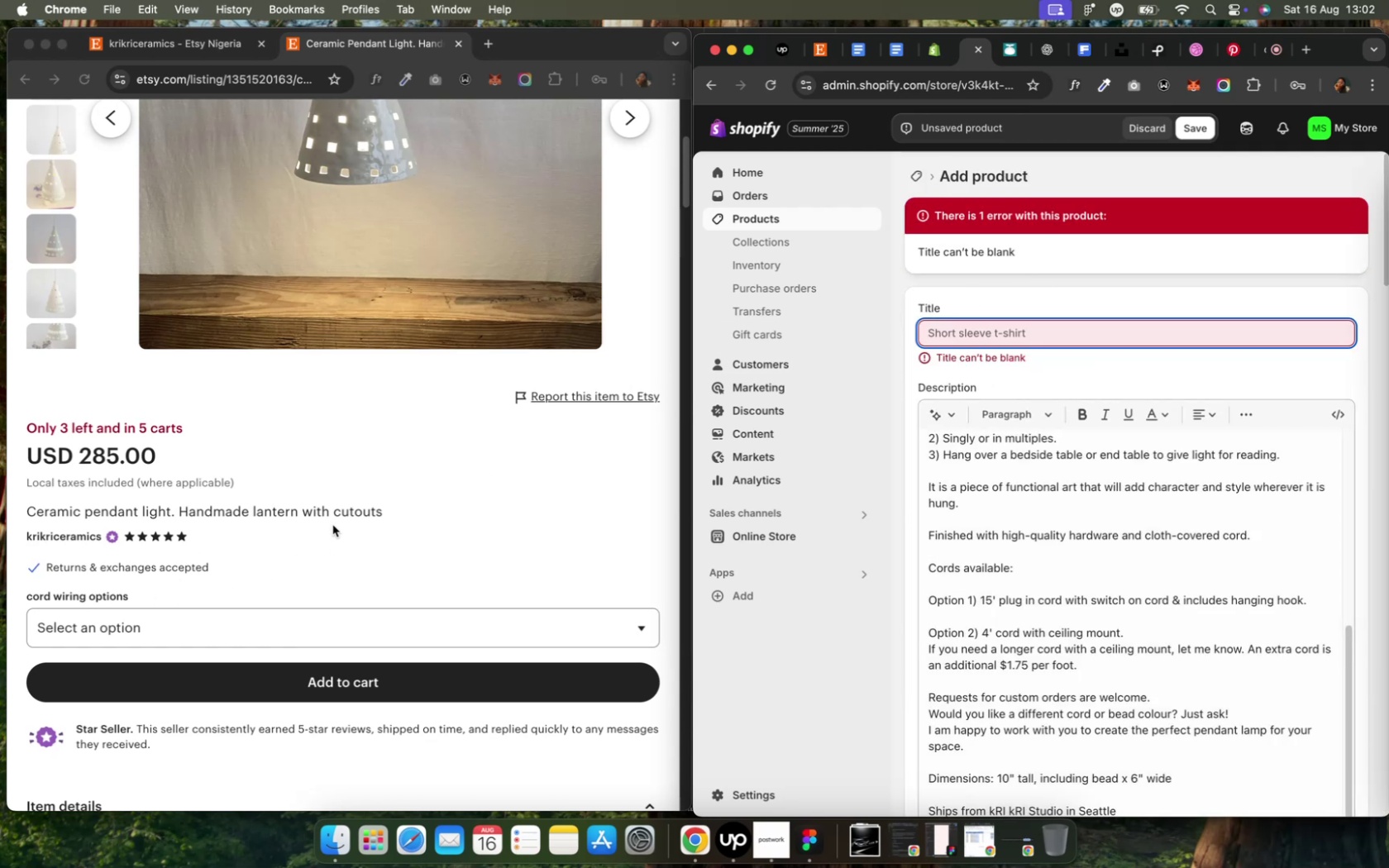 
left_click([377, 520])
 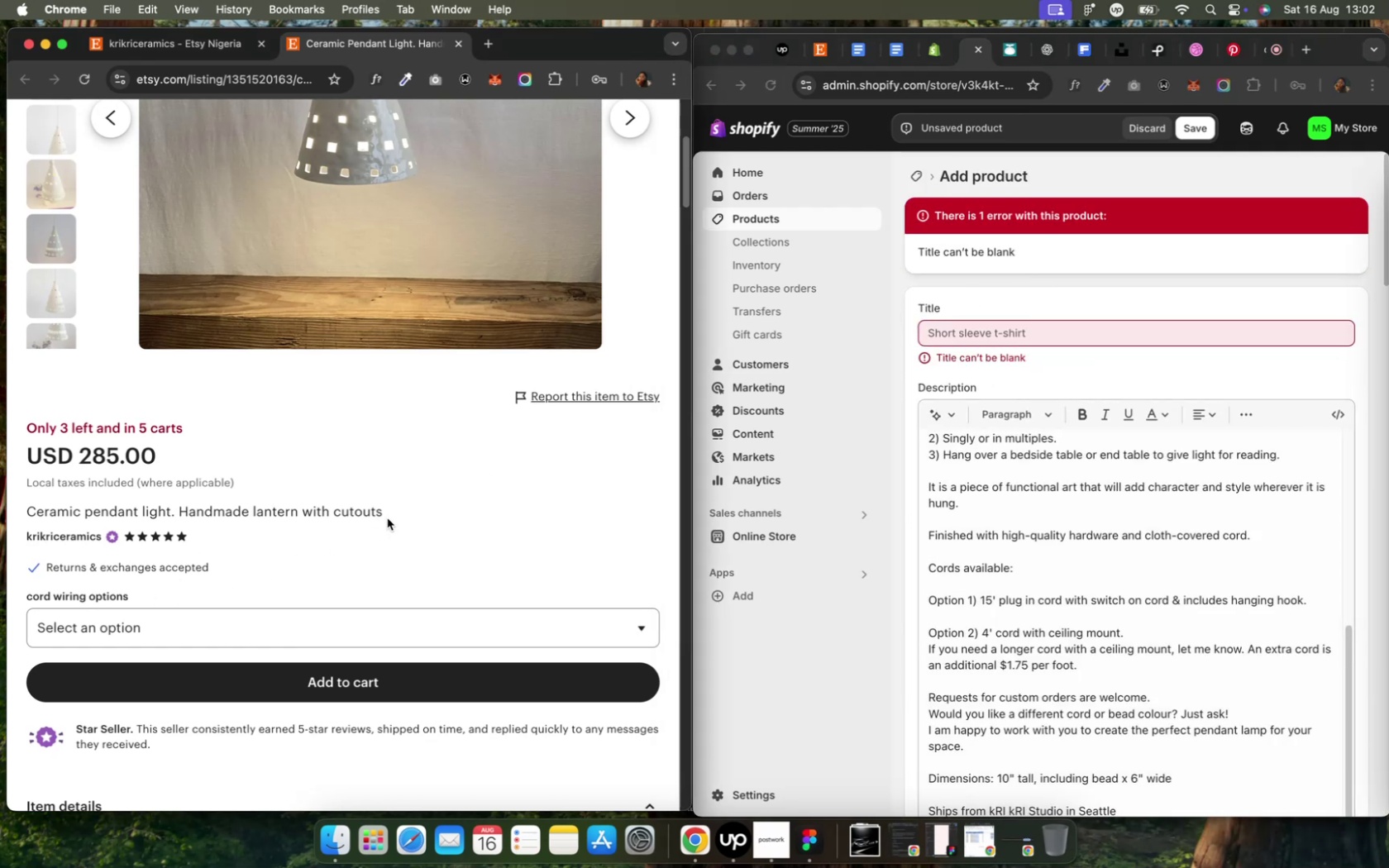 
left_click_drag(start_coordinate=[389, 508], to_coordinate=[20, 512])
 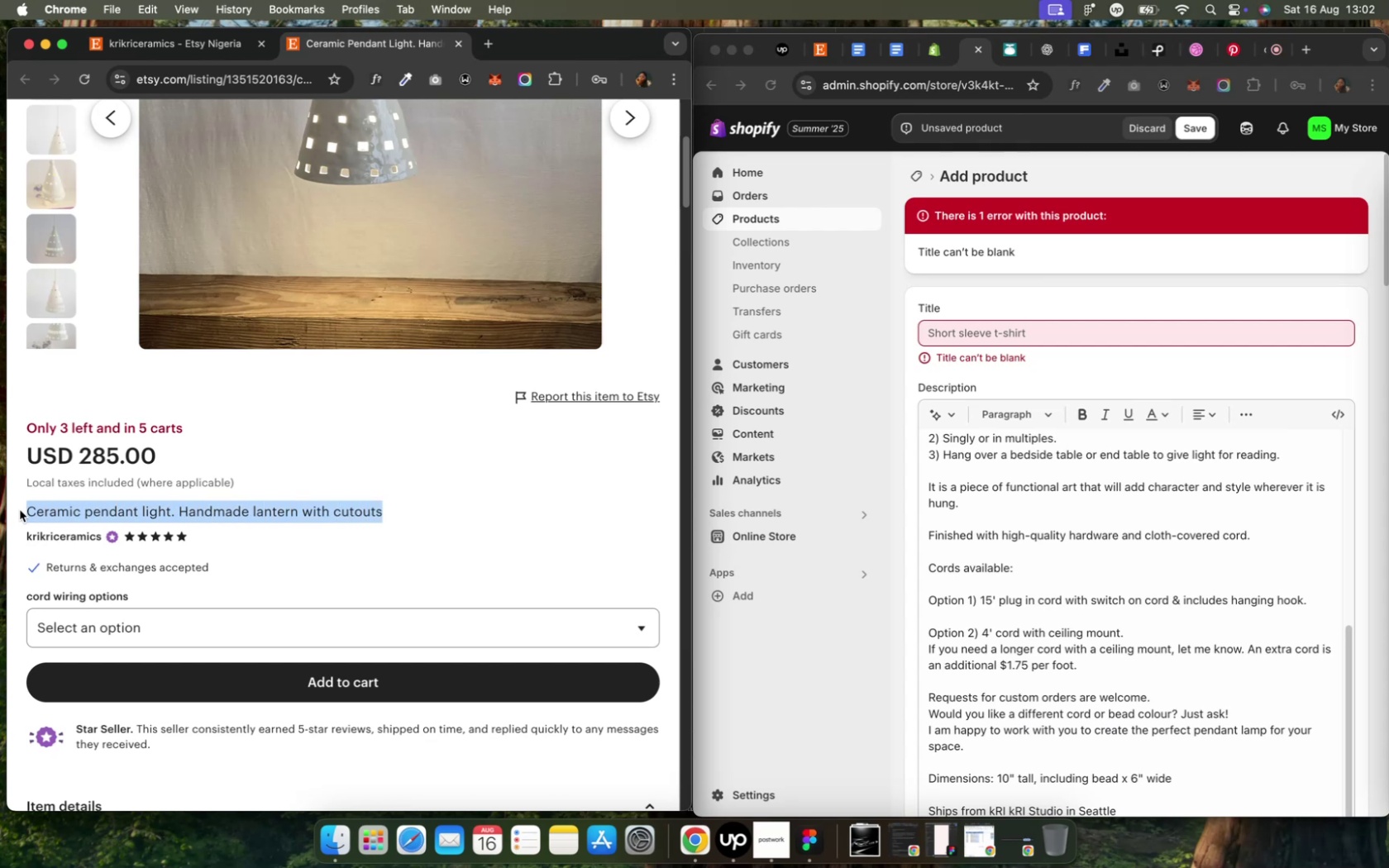 
key(Meta+C)
 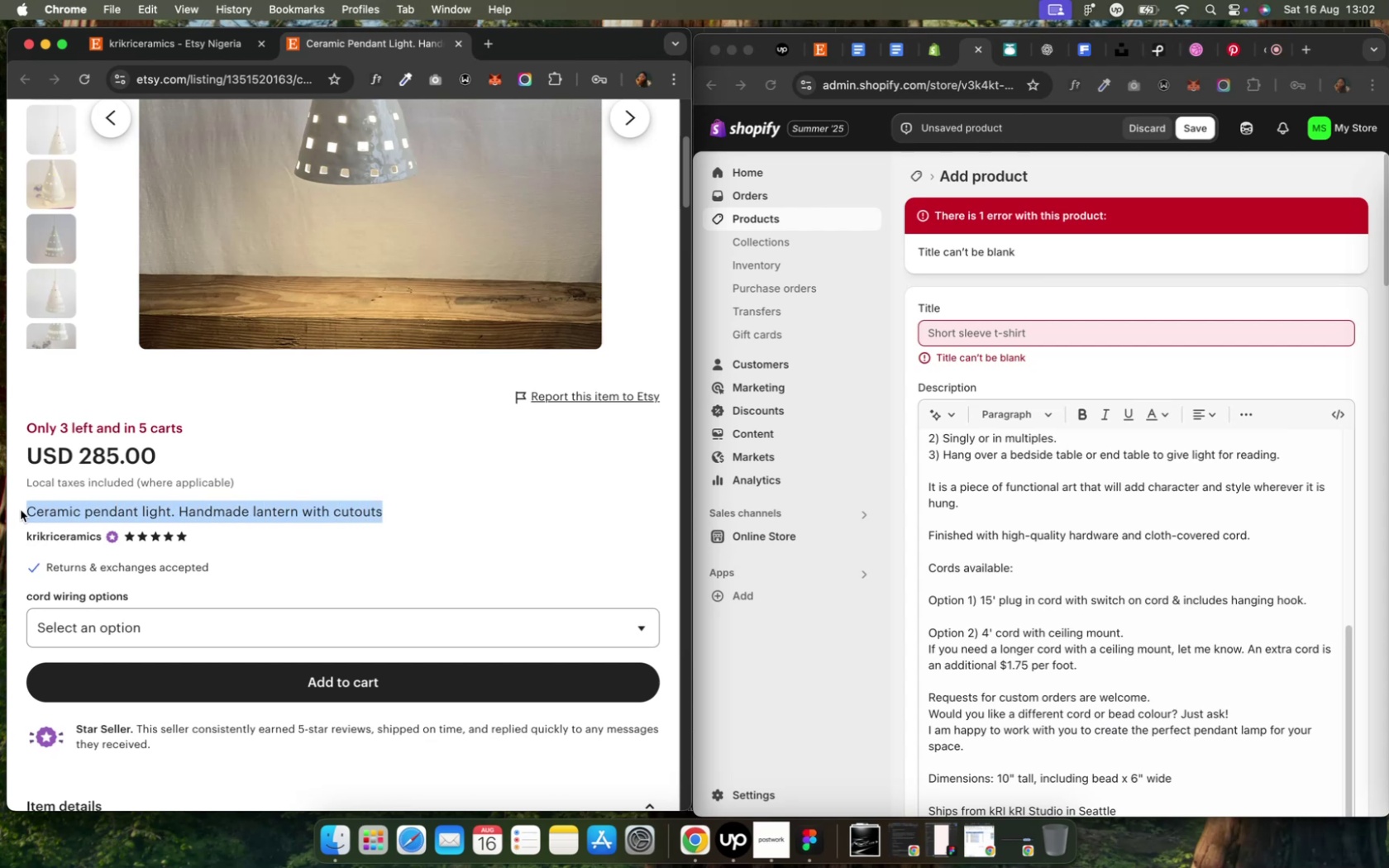 
key(Meta+C)
 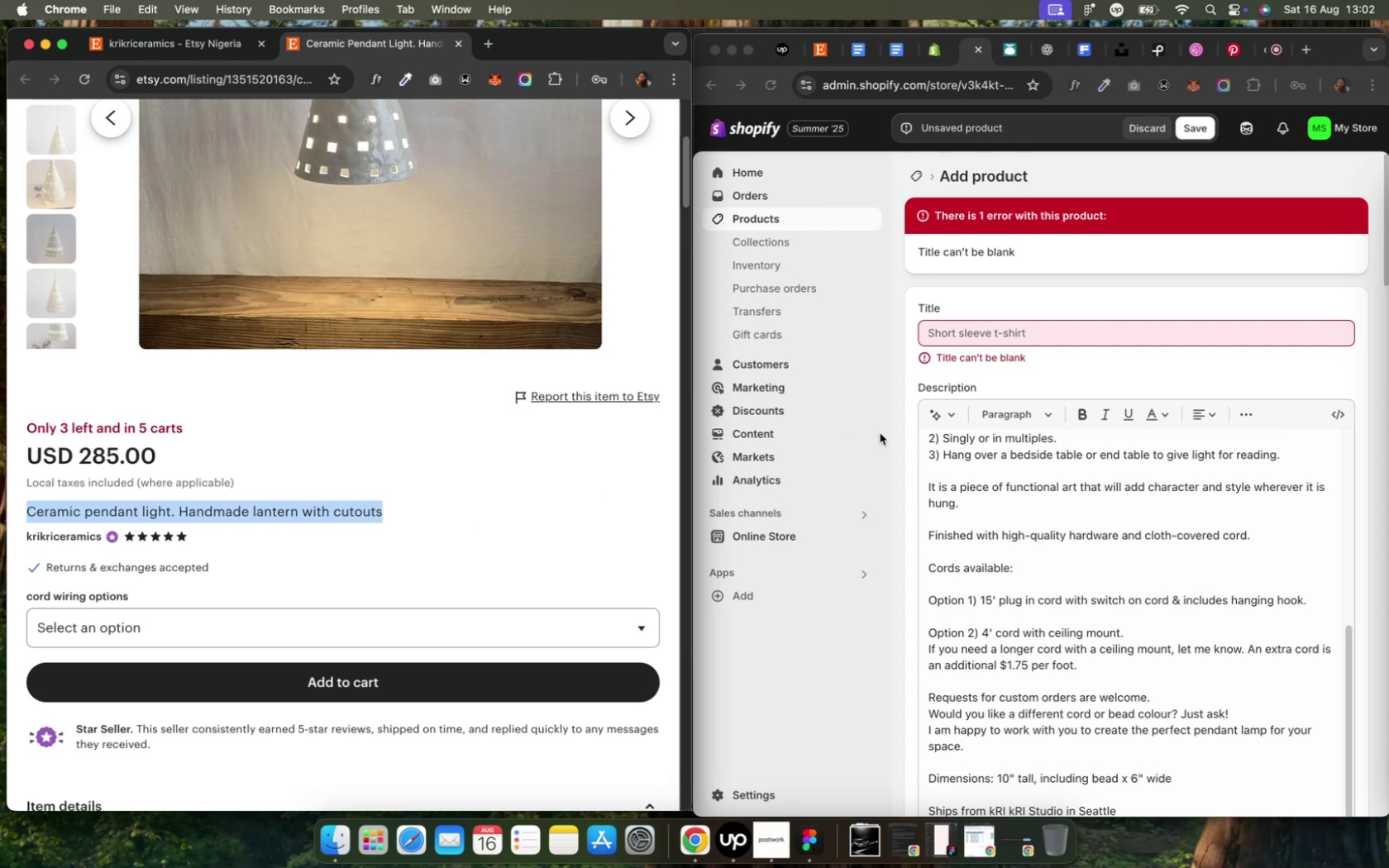 
left_click([1002, 327])
 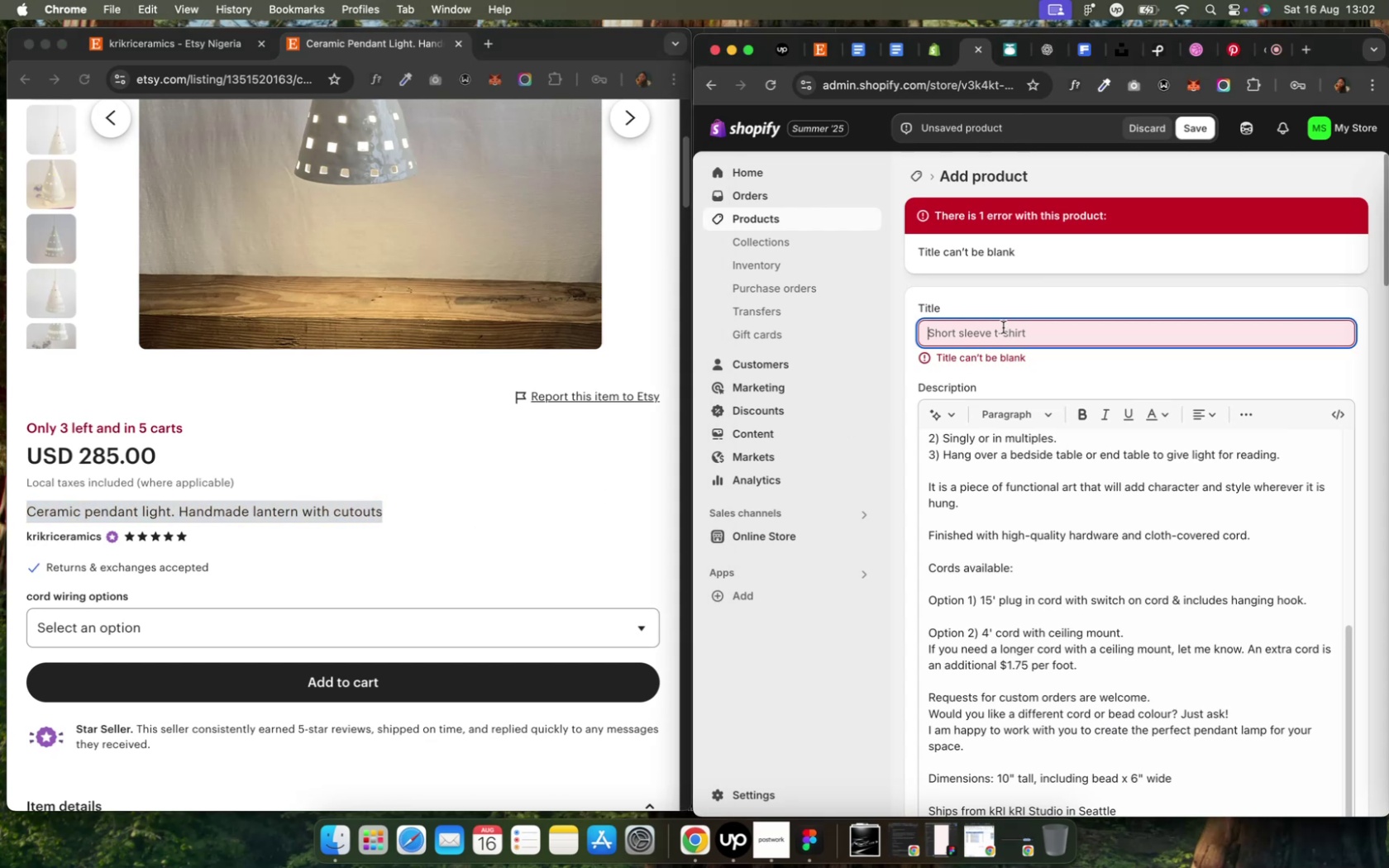 
key(Meta+V)
 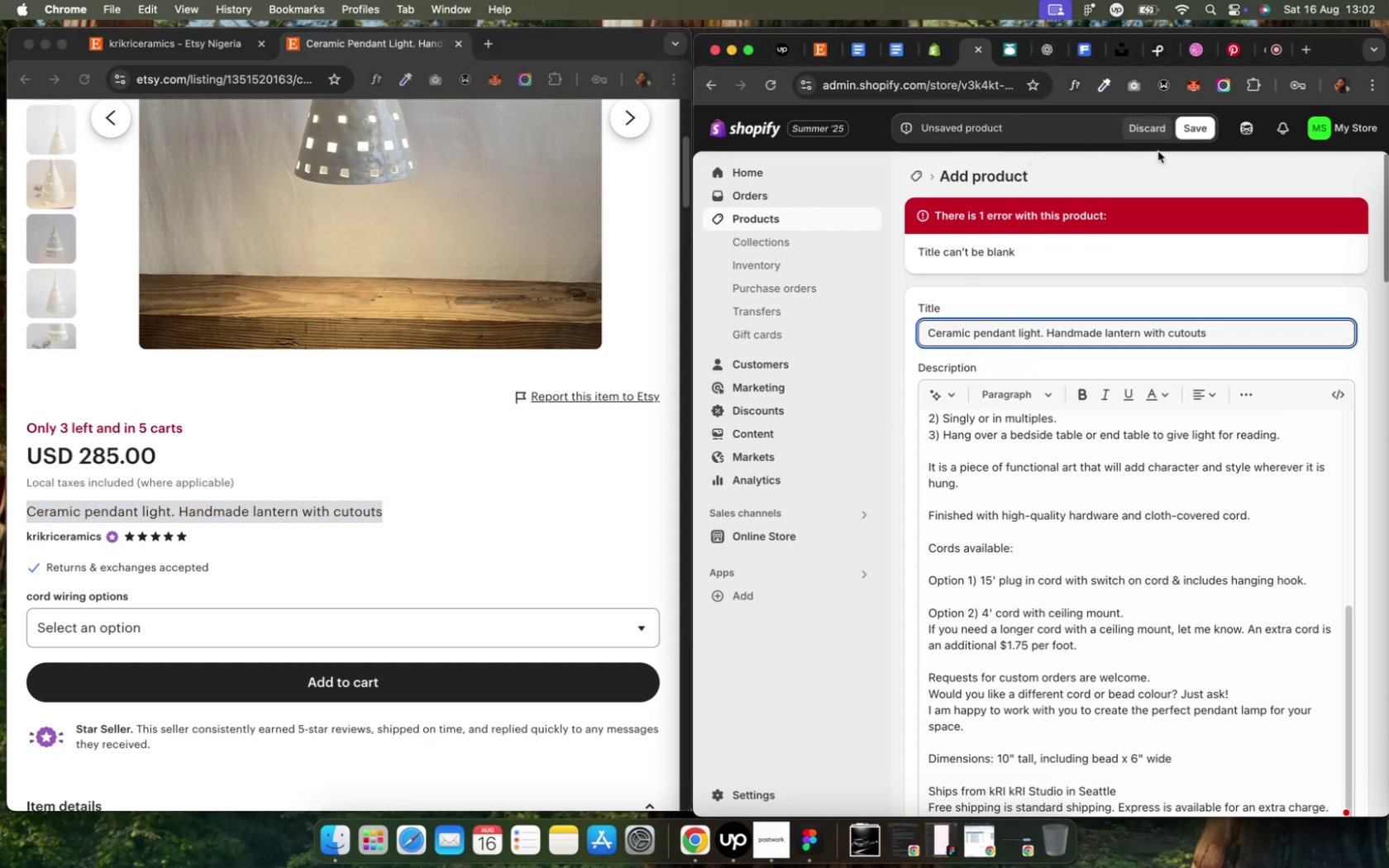 
left_click([1194, 128])
 